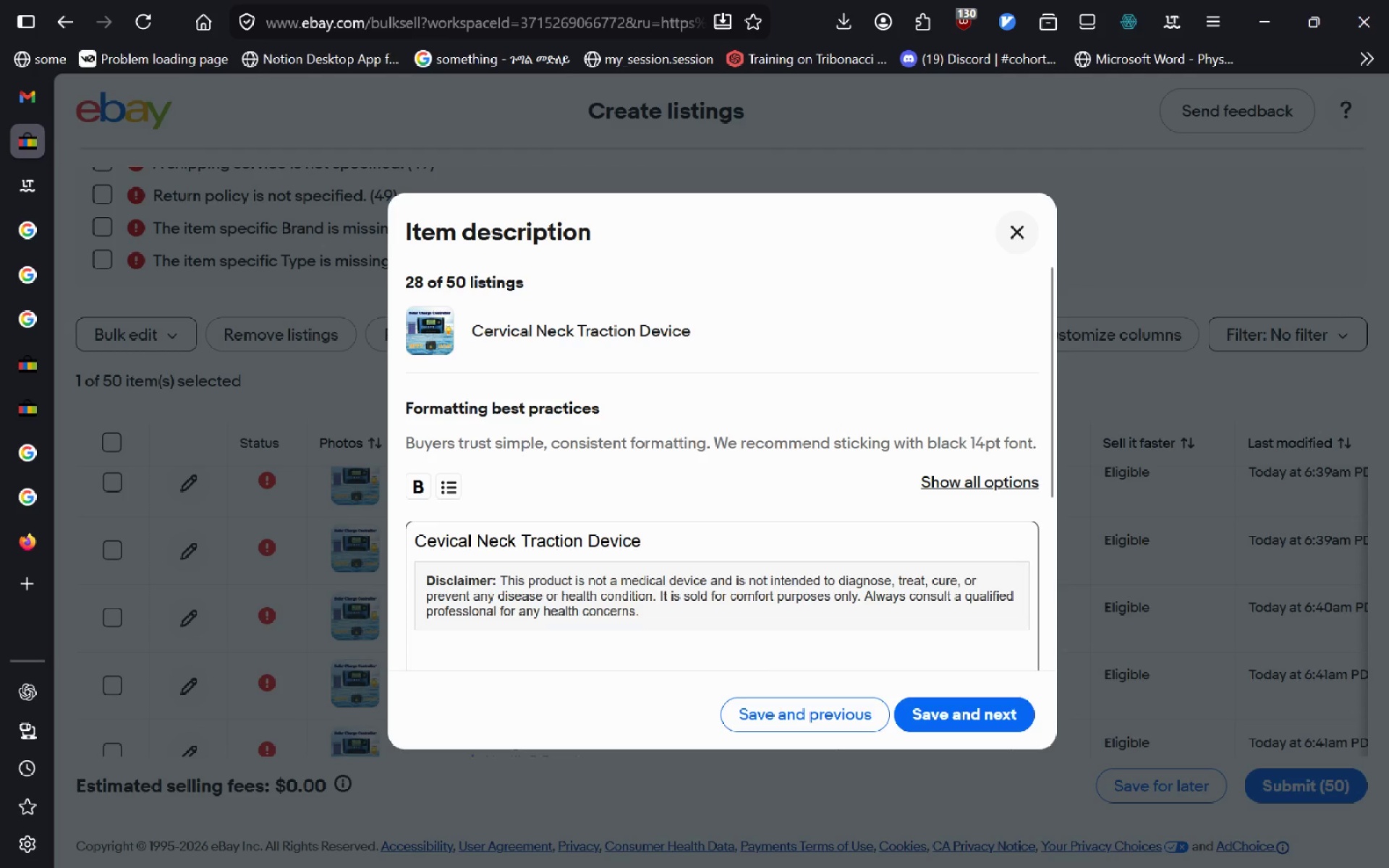 
key(ArrowRight)
 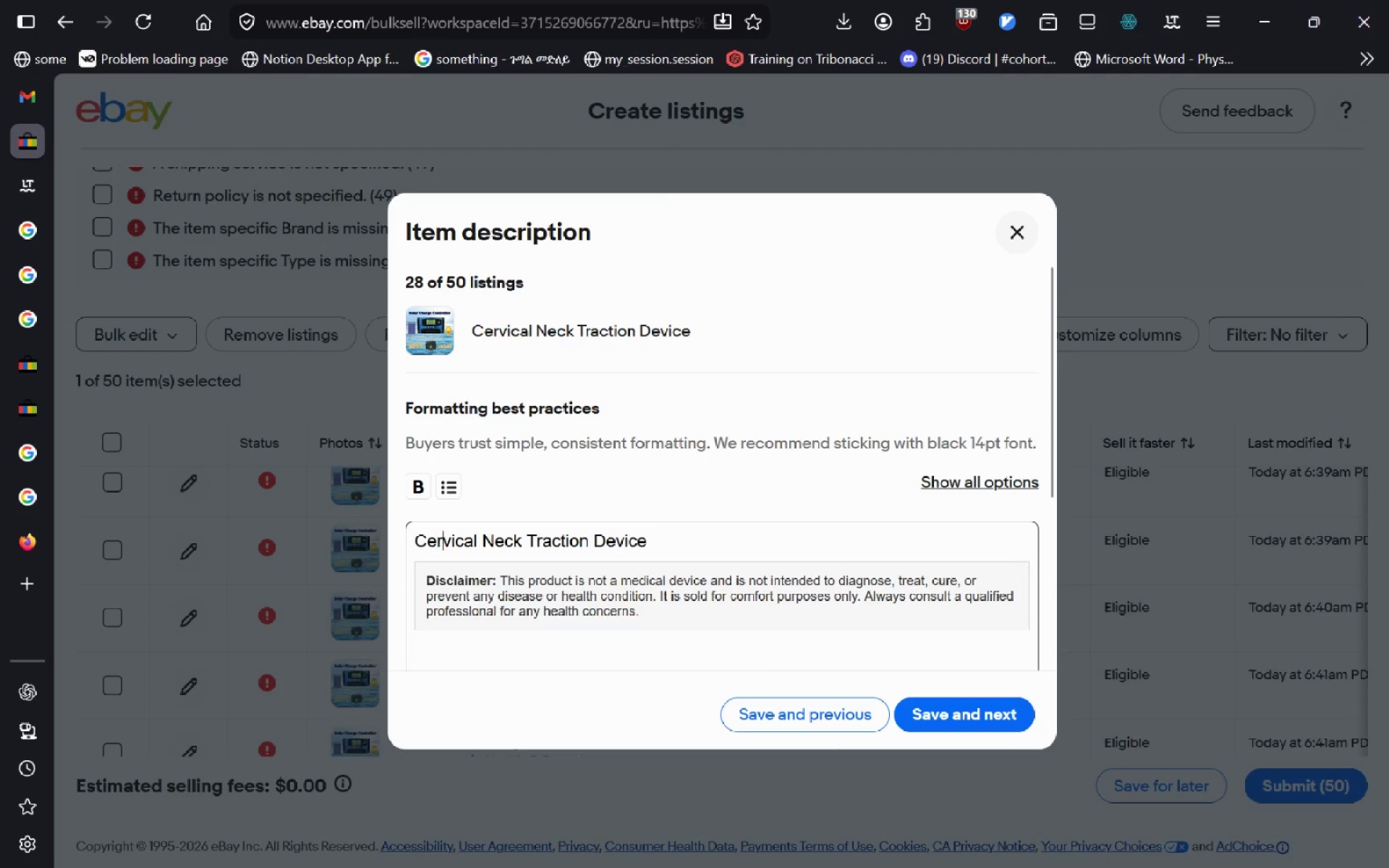 
key(R)
 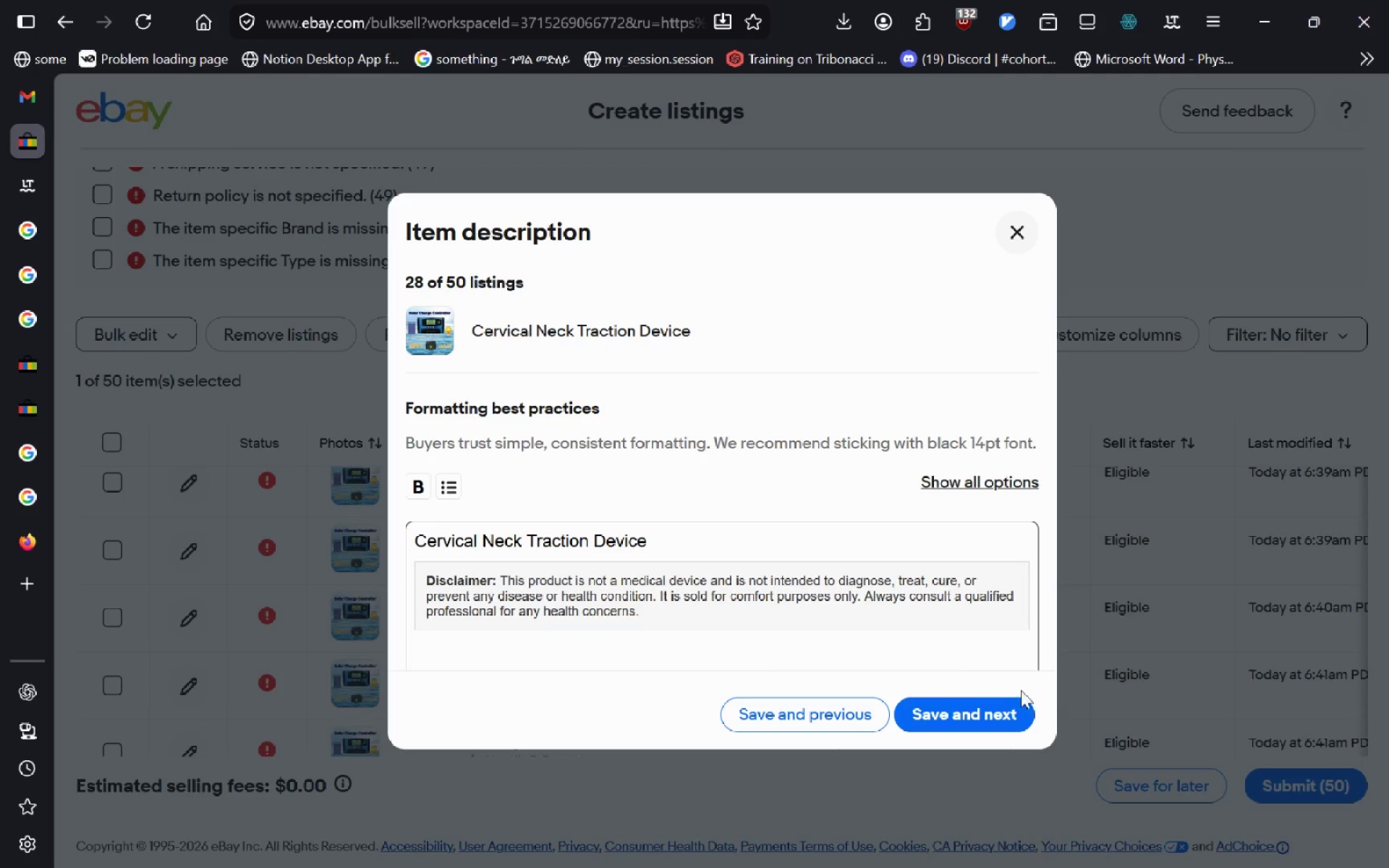 
left_click([989, 717])
 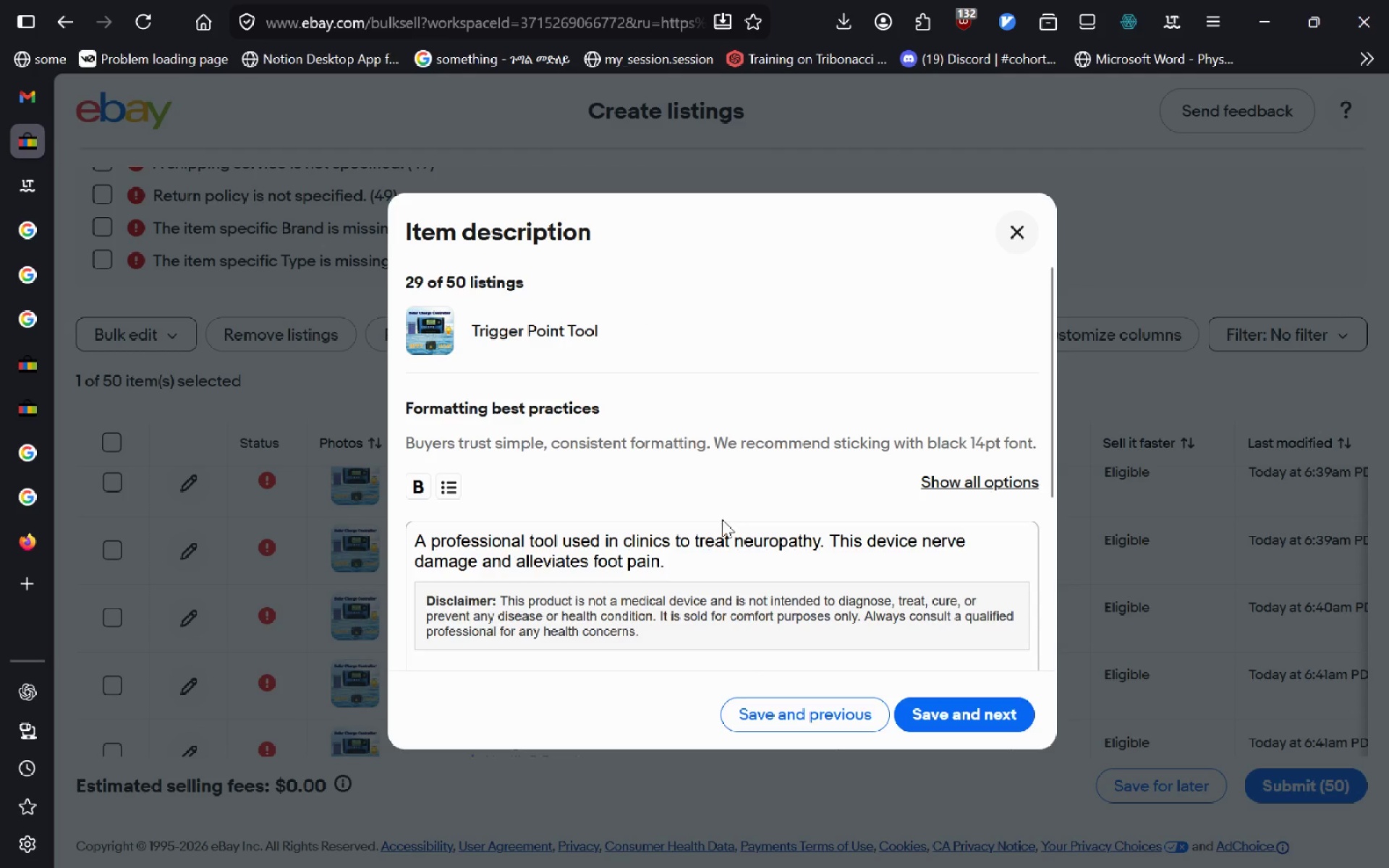 
left_click_drag(start_coordinate=[687, 558], to_coordinate=[467, 519])
 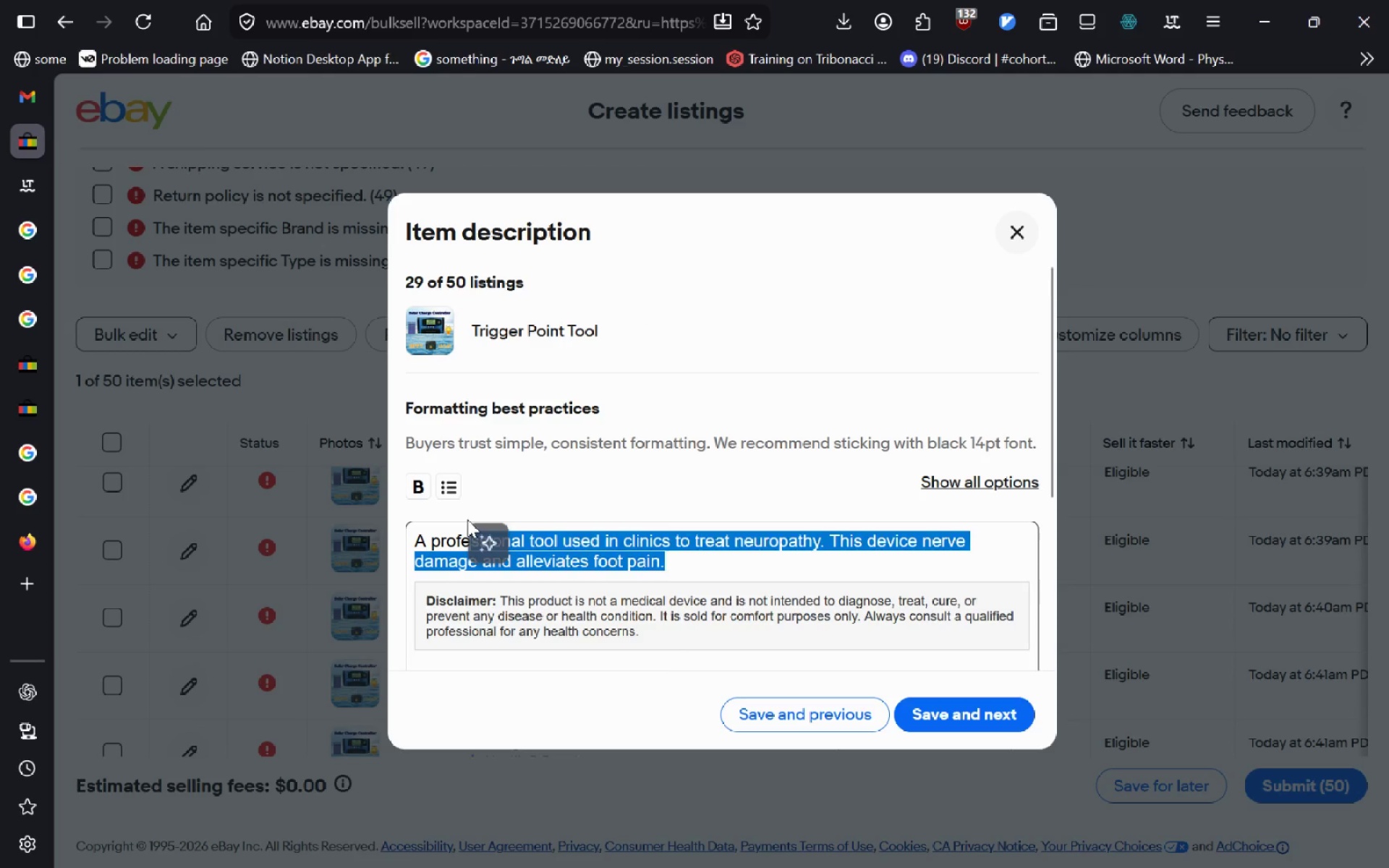 
key(Control+Backspace)
 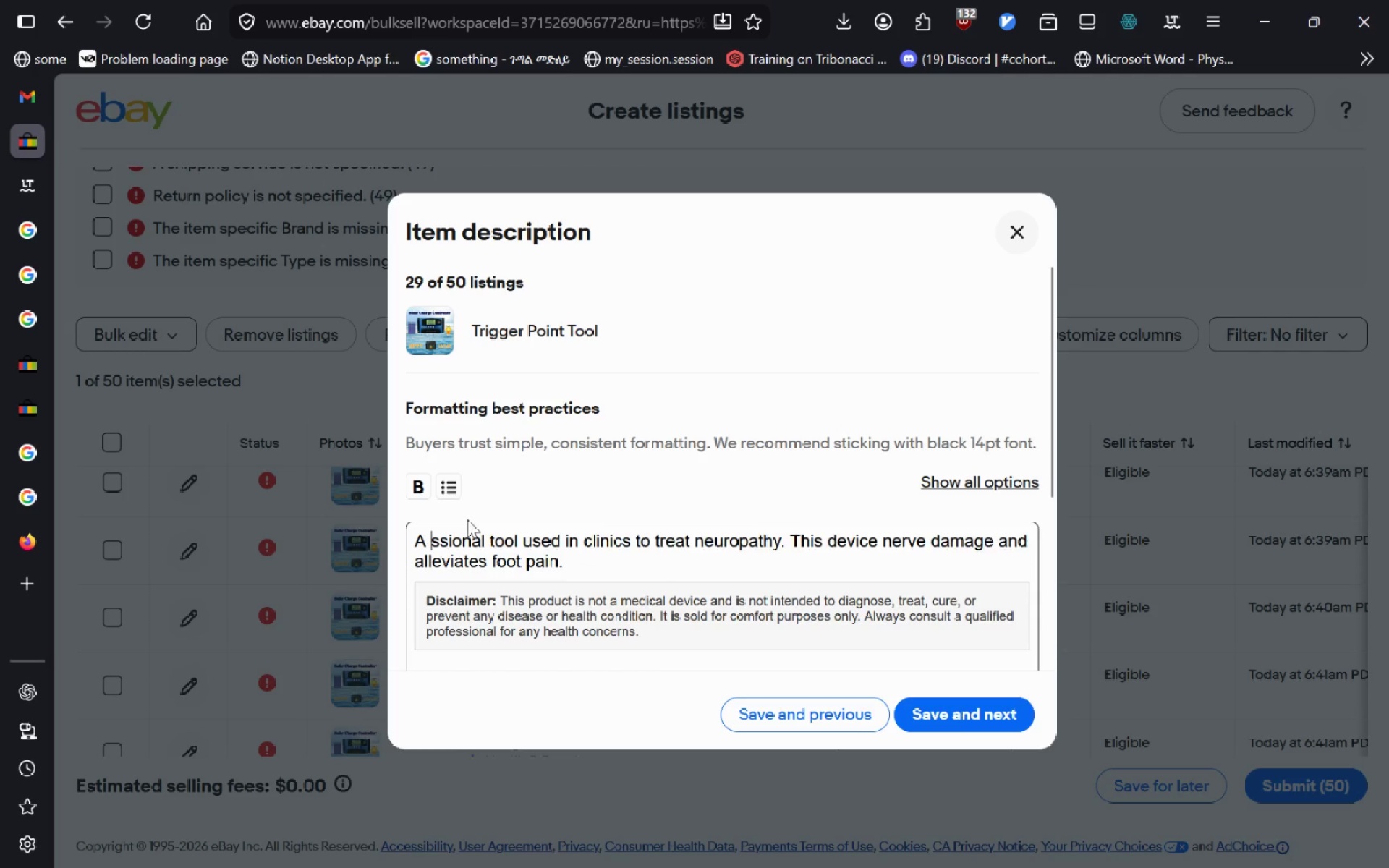 
key(Control+Backspace)
 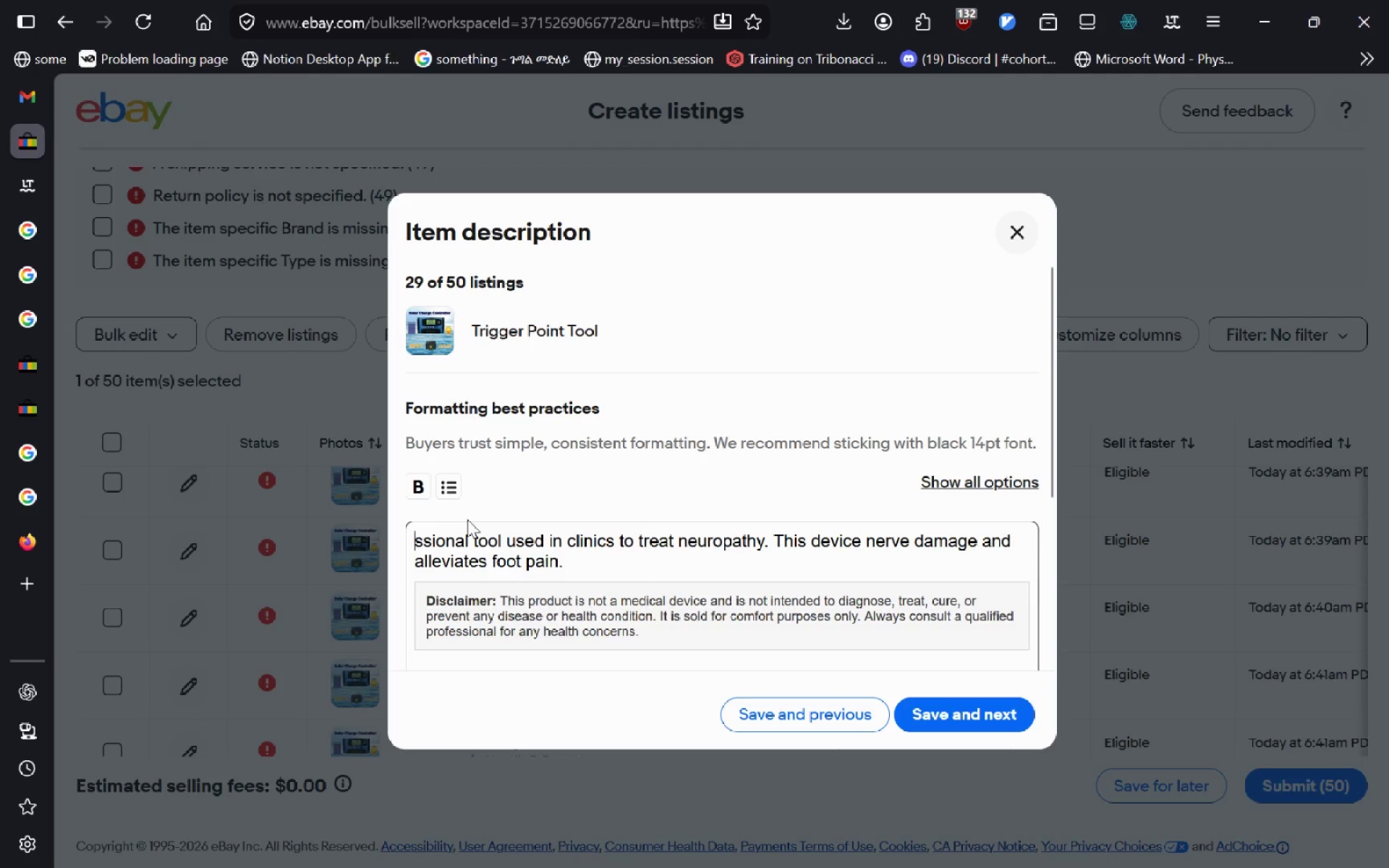 
key(Control+Backspace)
 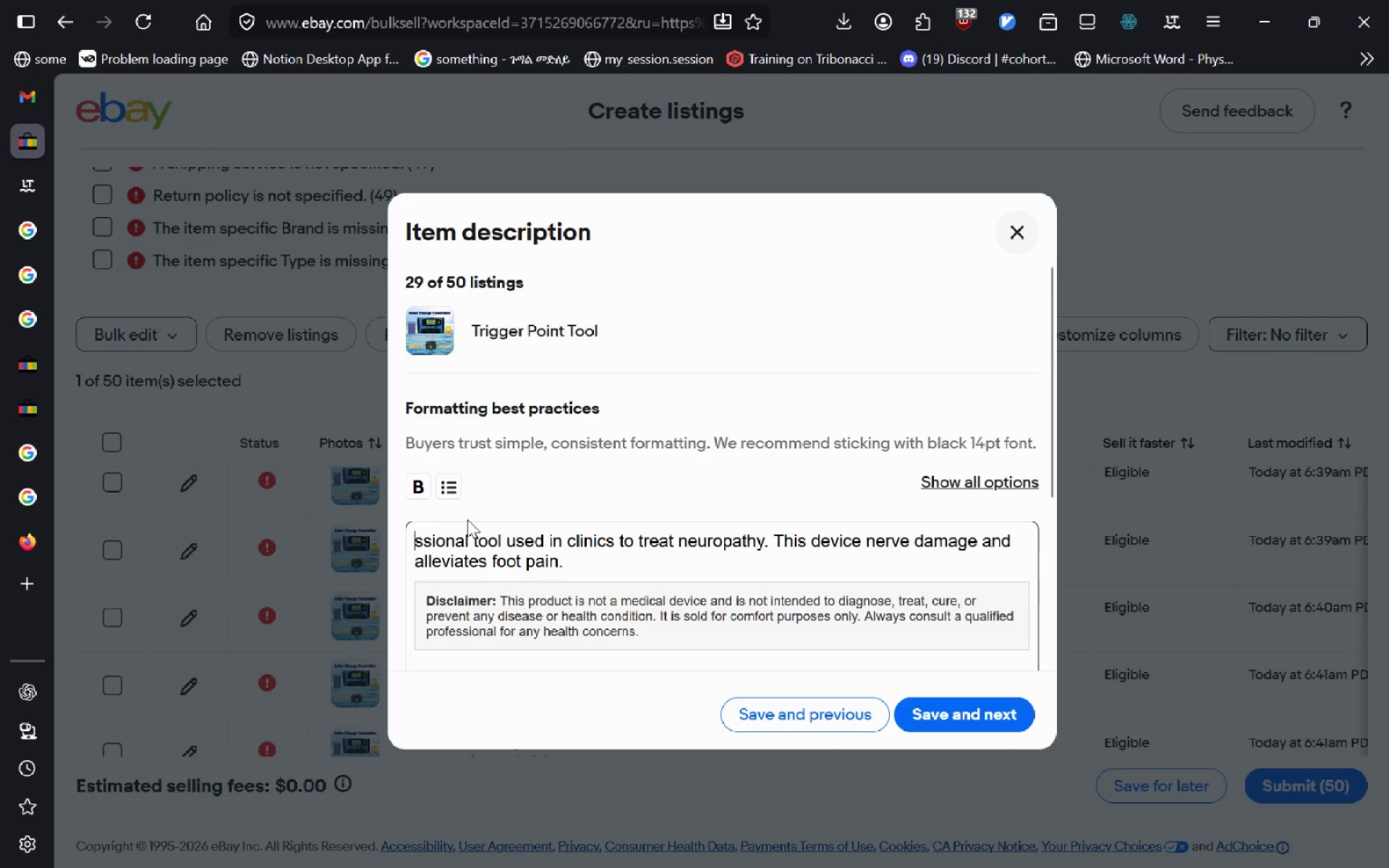 
key(Control+Backspace)
 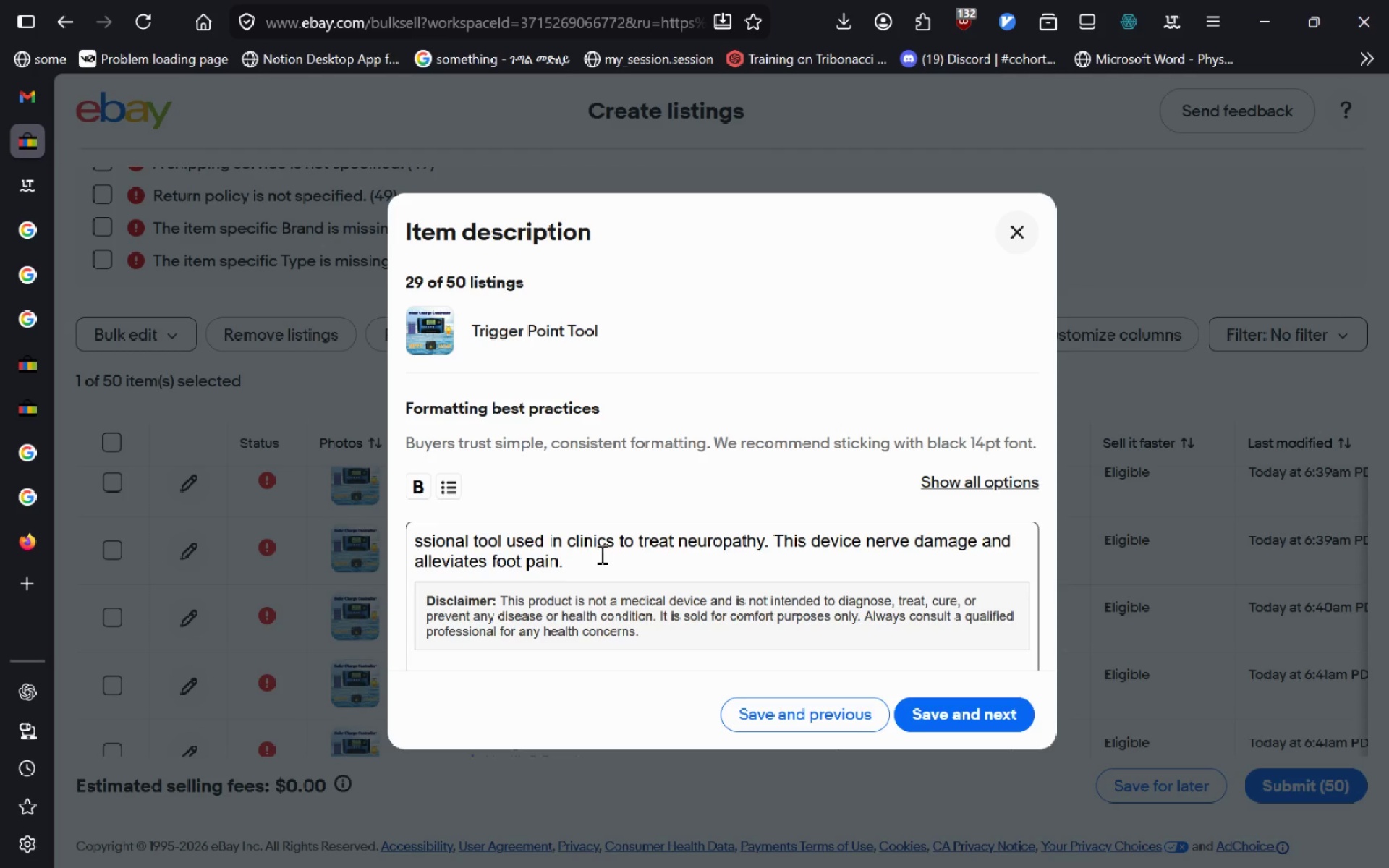 
left_click_drag(start_coordinate=[593, 559], to_coordinate=[162, 496])
 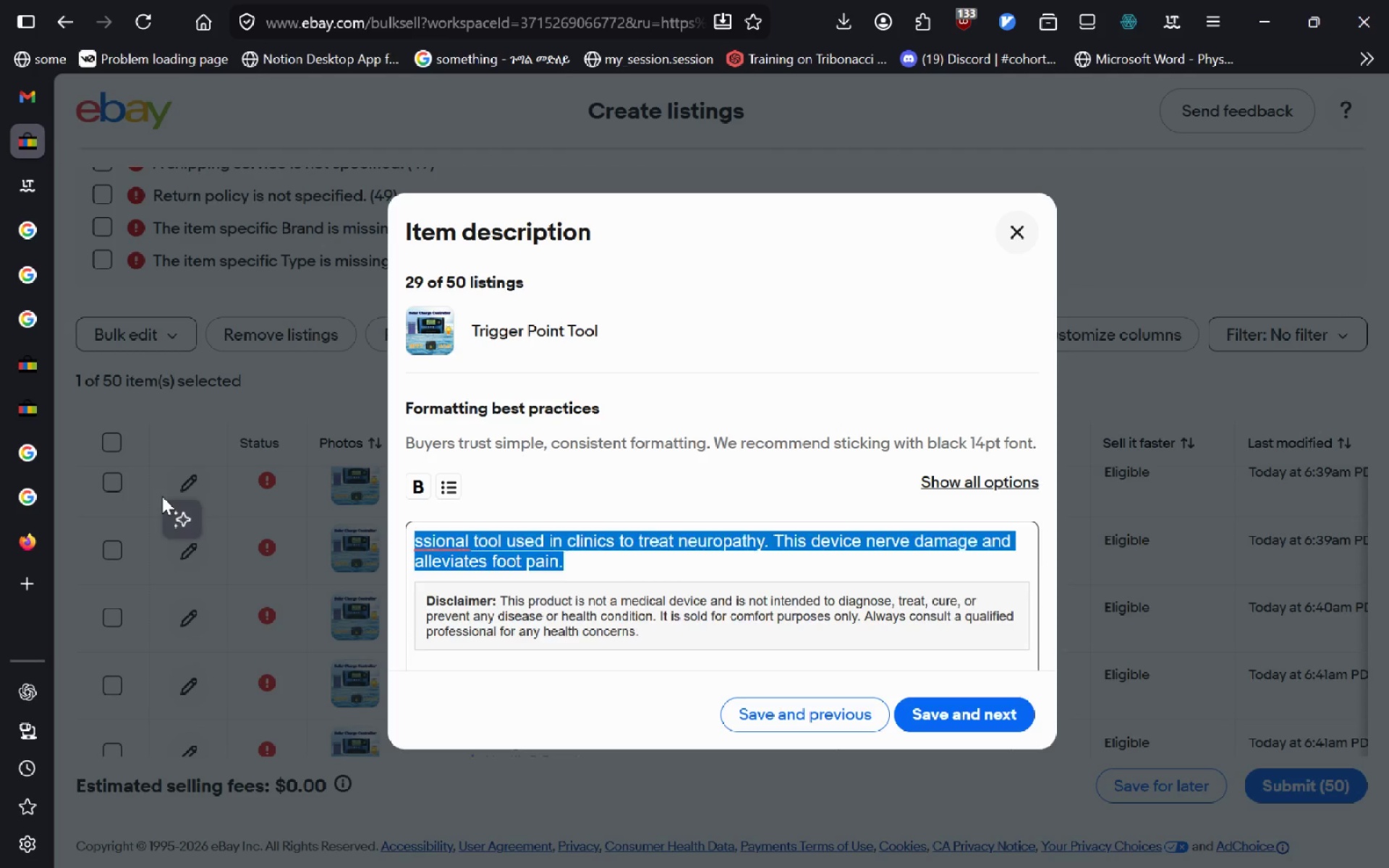 
key(Backspace)
type(Trigger Point Tool)
 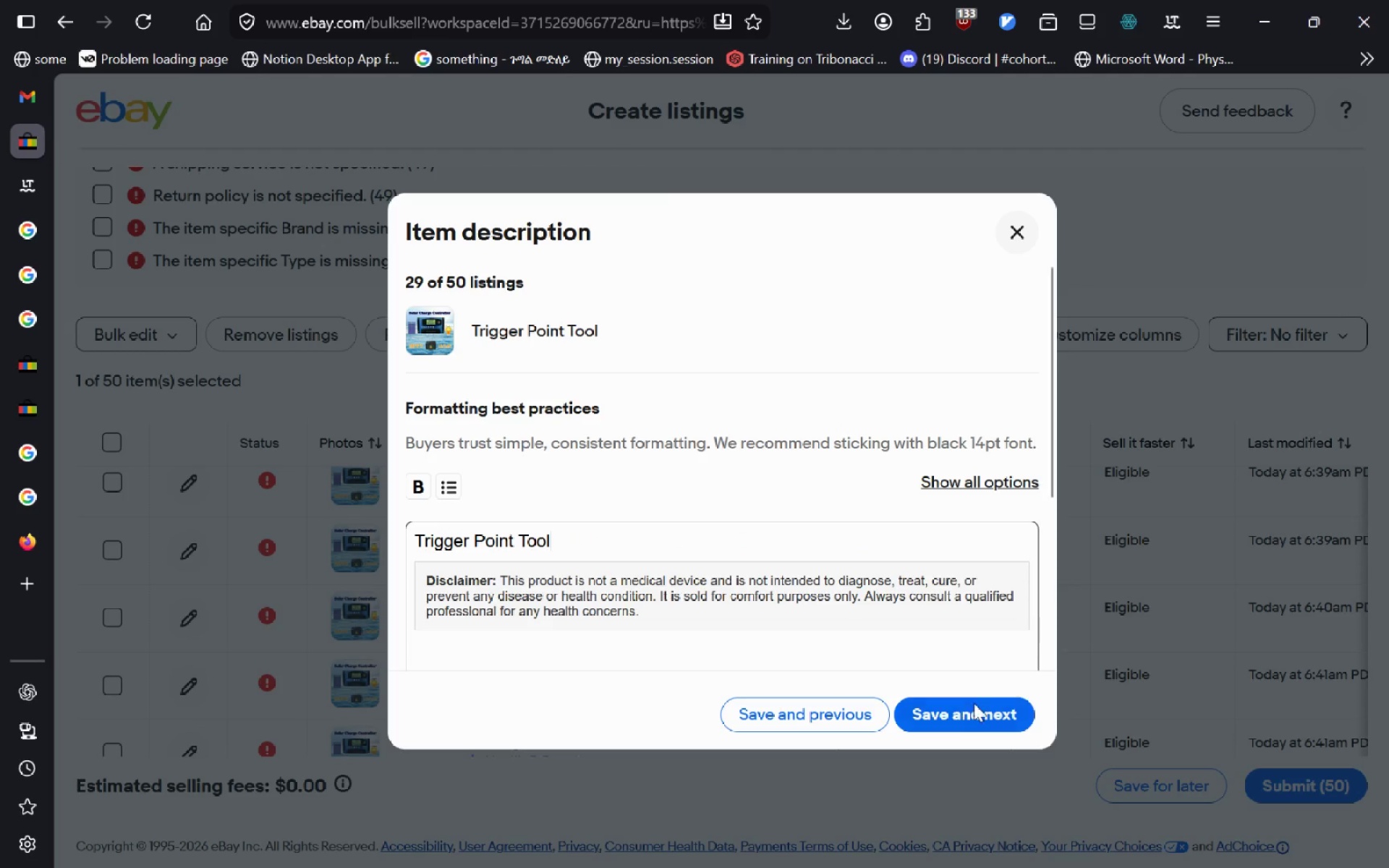 
left_click([966, 712])
 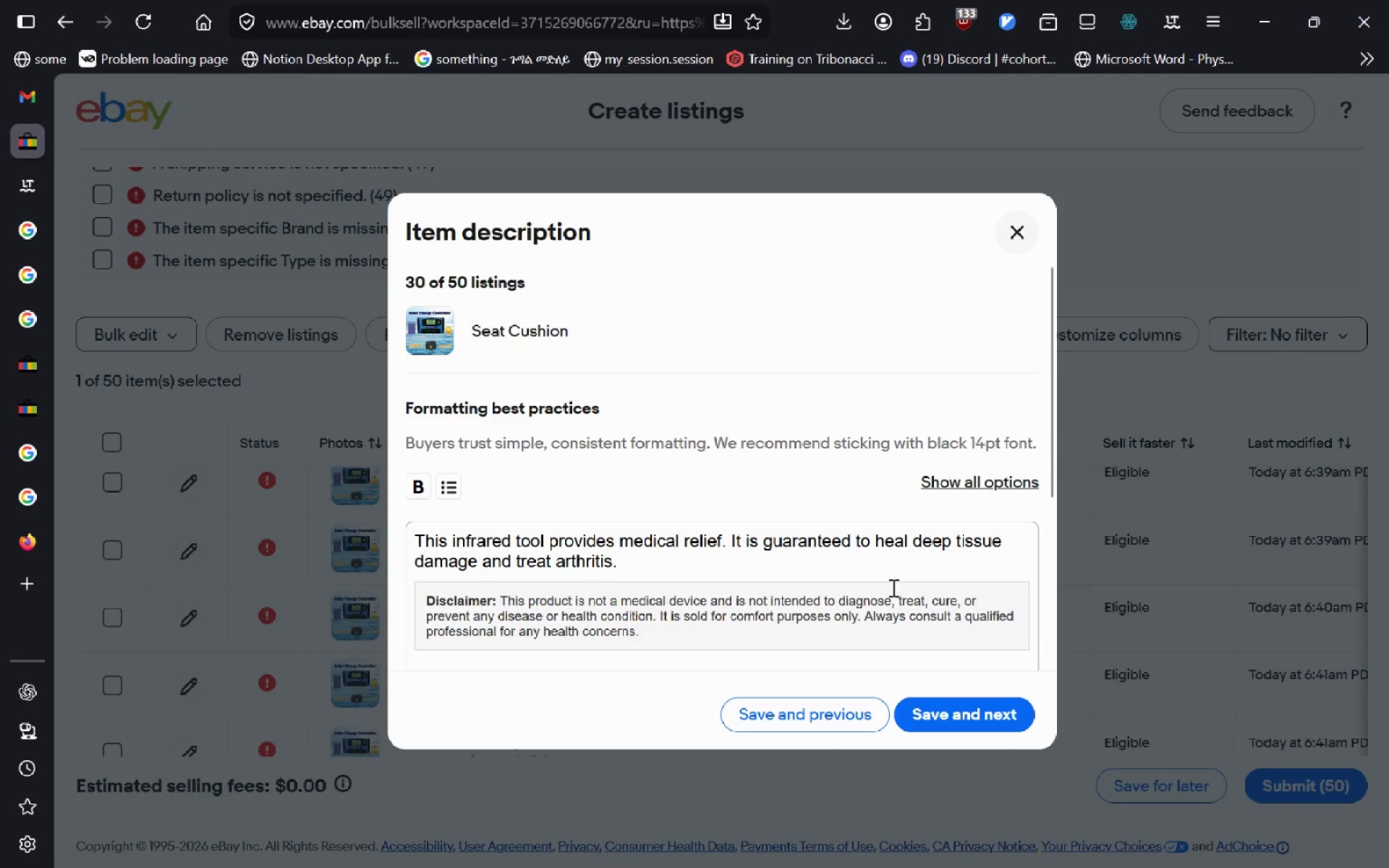 
wait(9.03)
 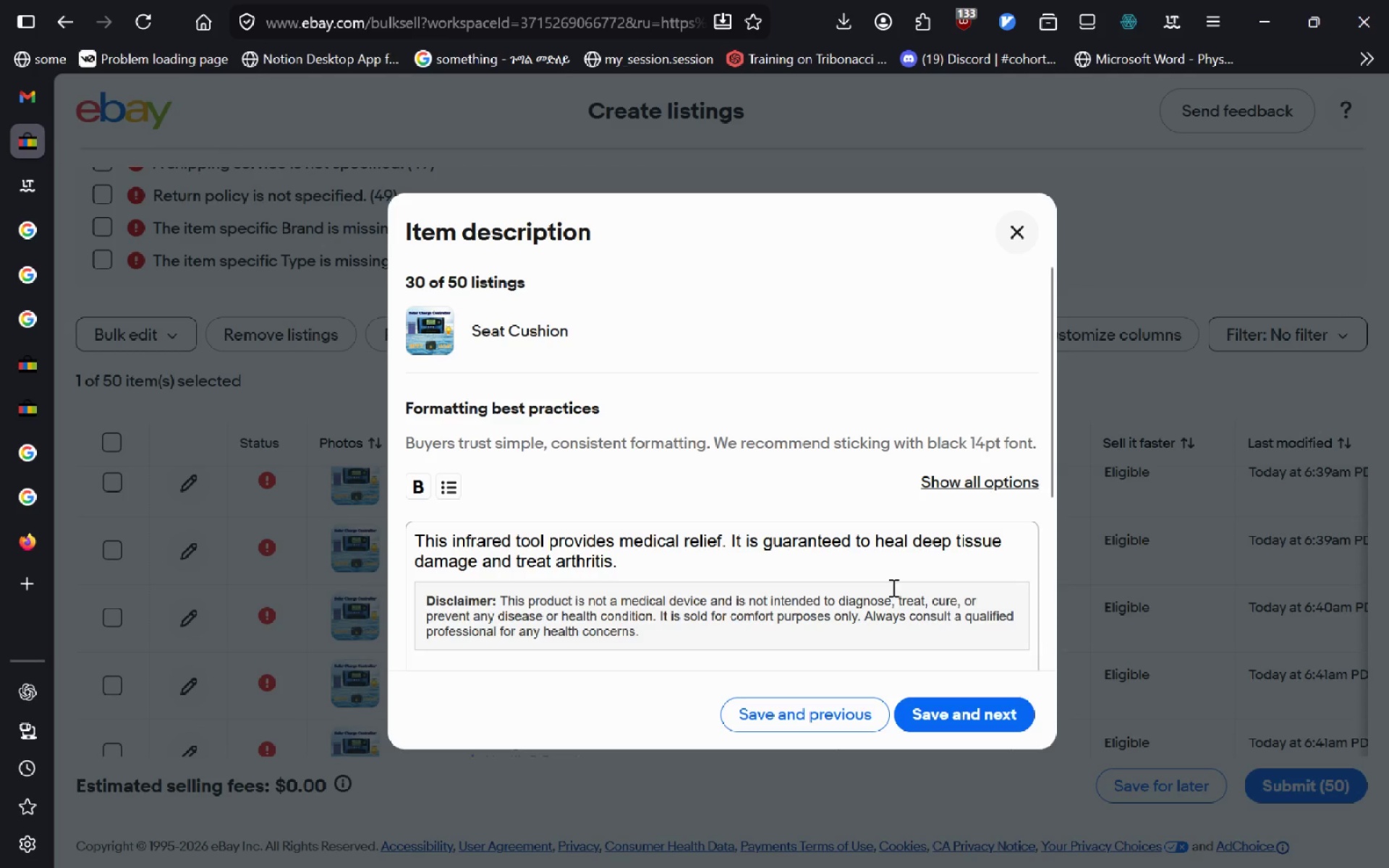 
left_click_drag(start_coordinate=[668, 563], to_coordinate=[392, 543])
 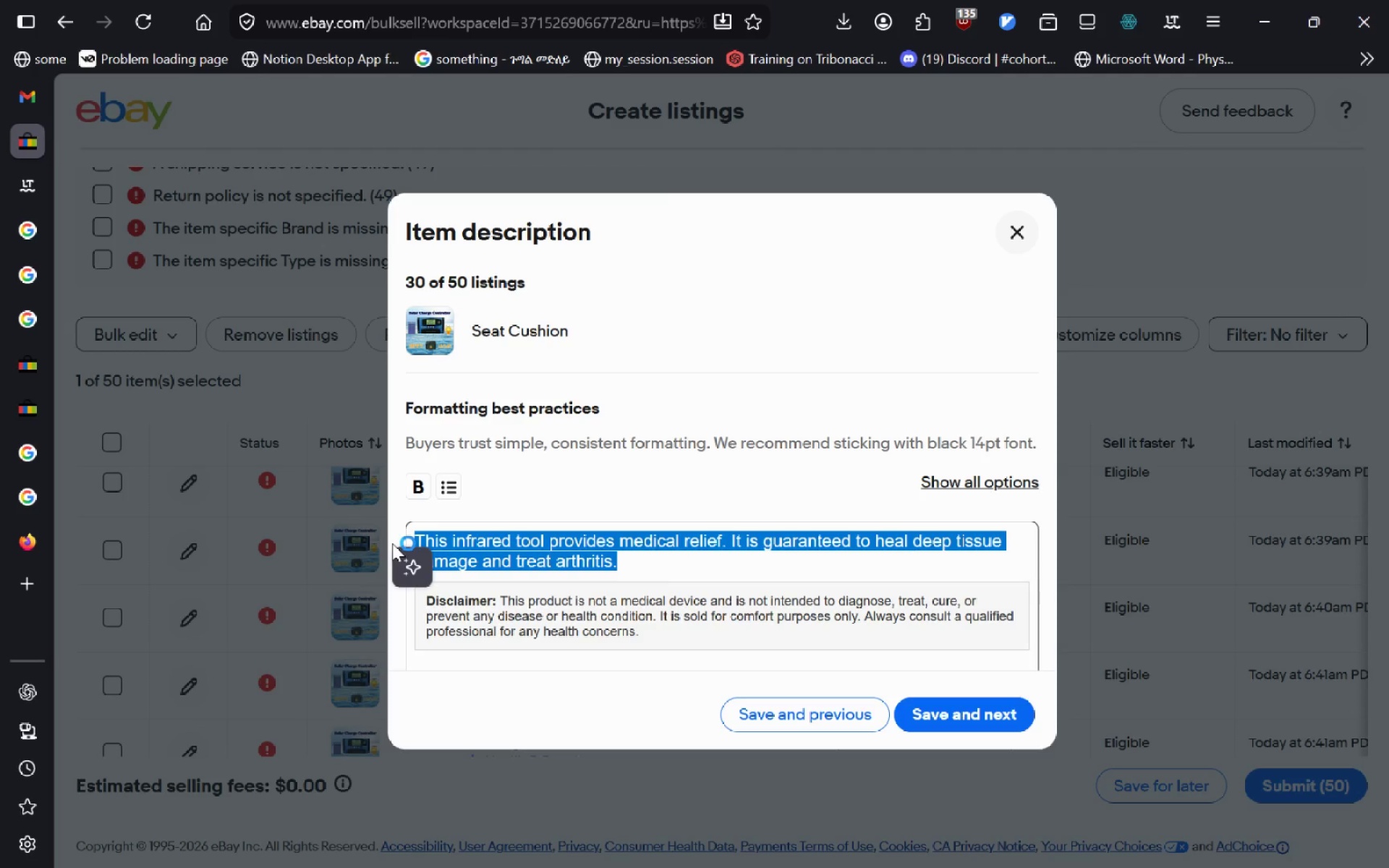 
type(Seat Cushin)
 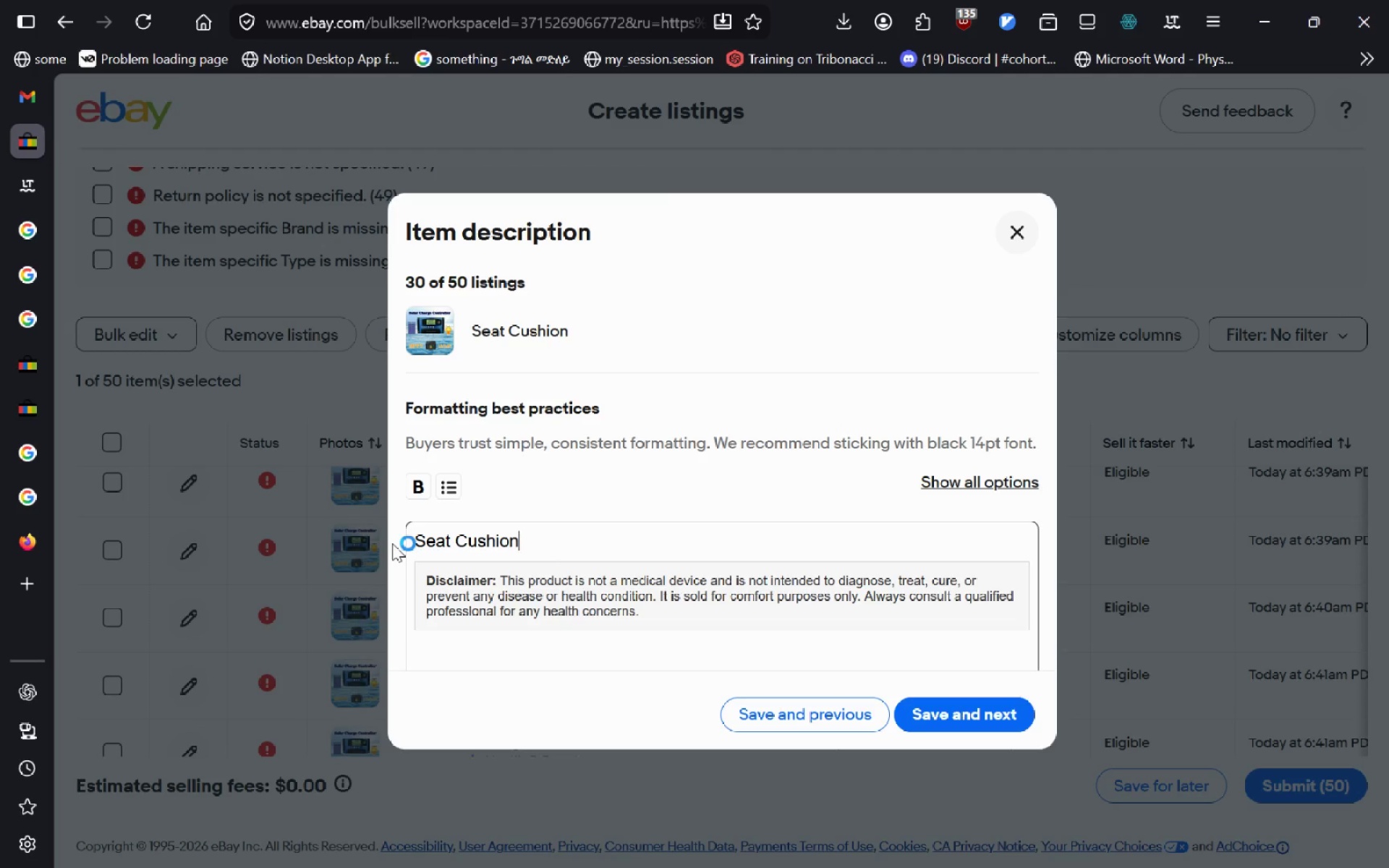 
hold_key(key=O, duration=0.39)
 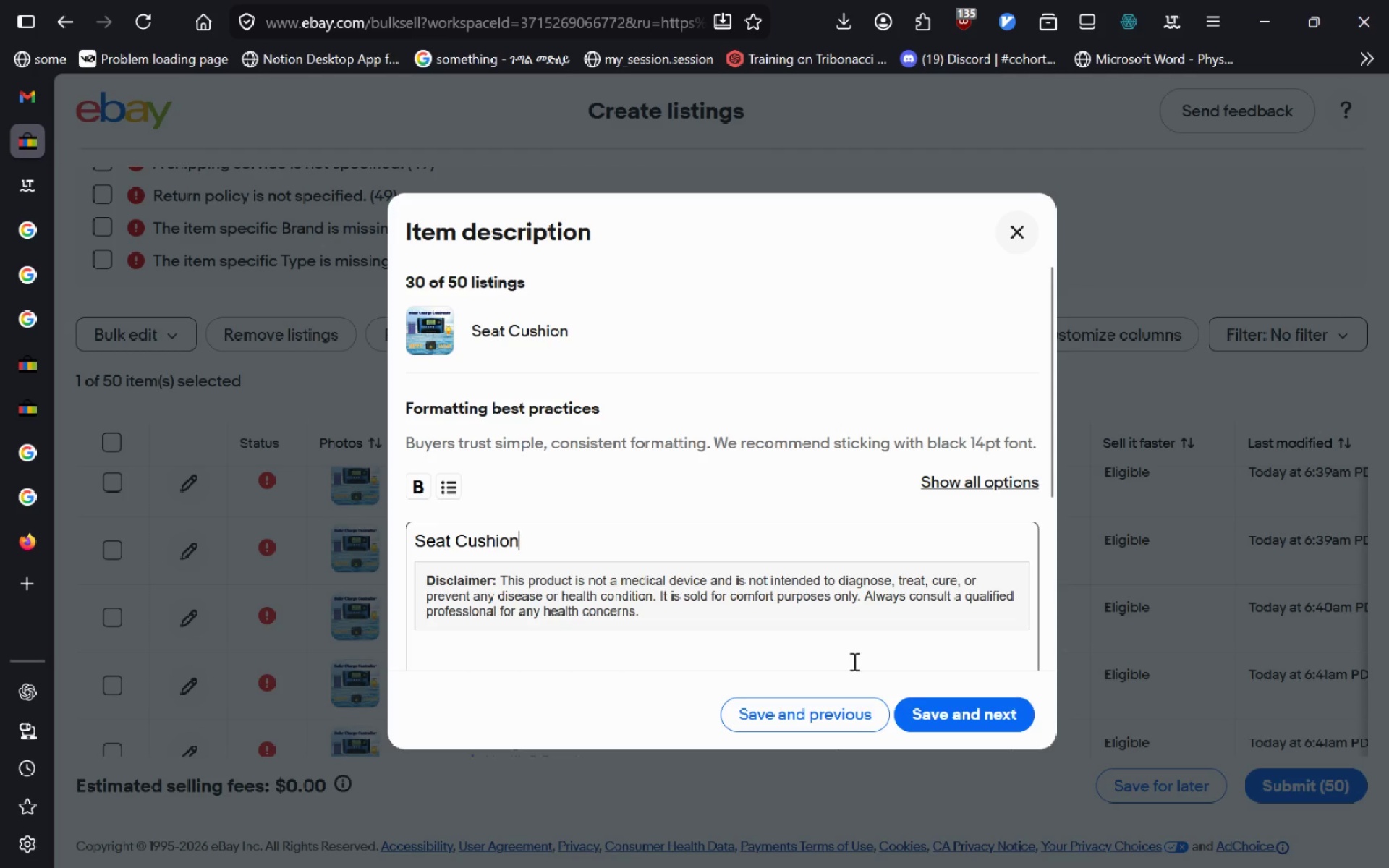 
left_click([969, 705])
 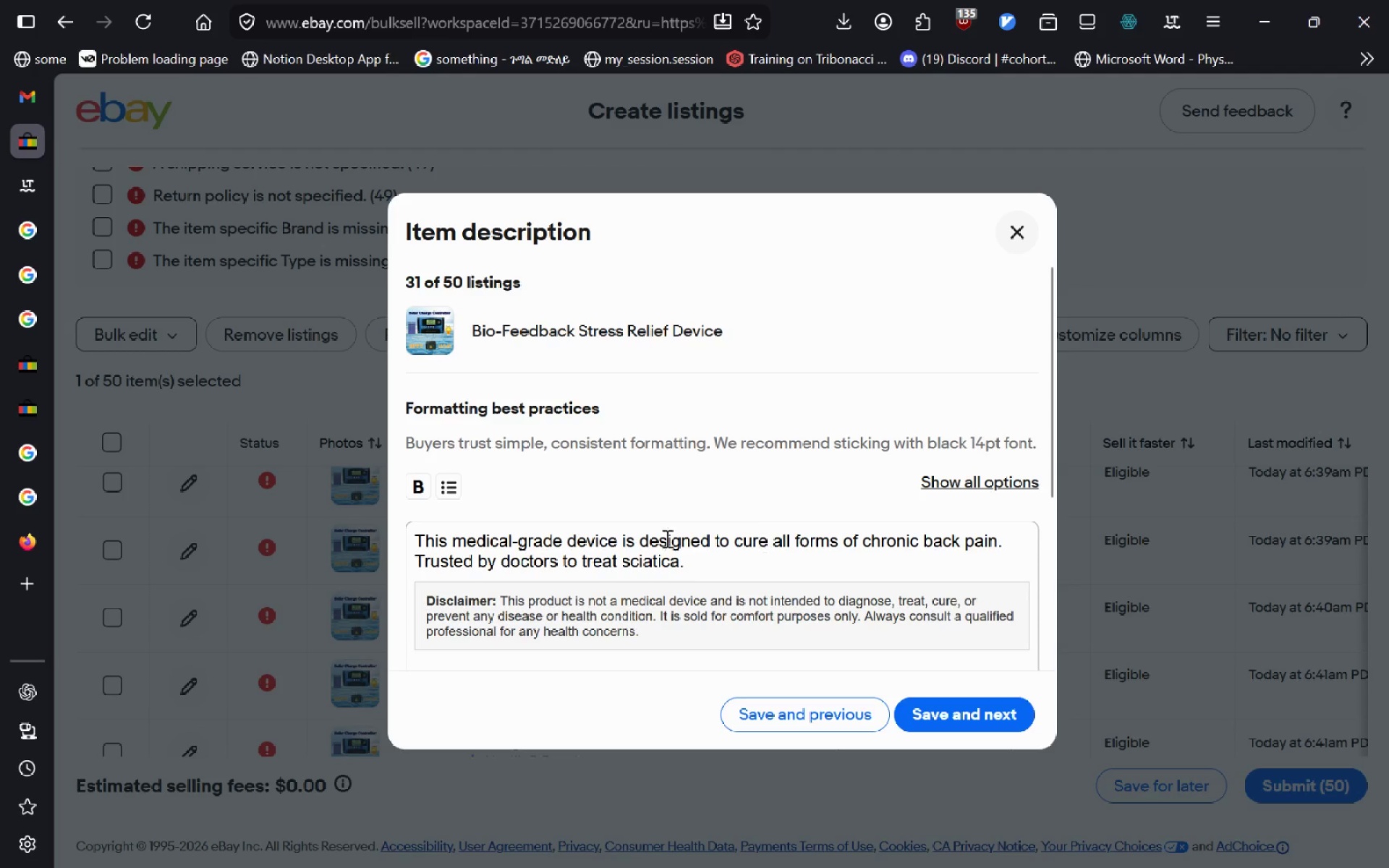 
left_click_drag(start_coordinate=[708, 563], to_coordinate=[308, 469])
 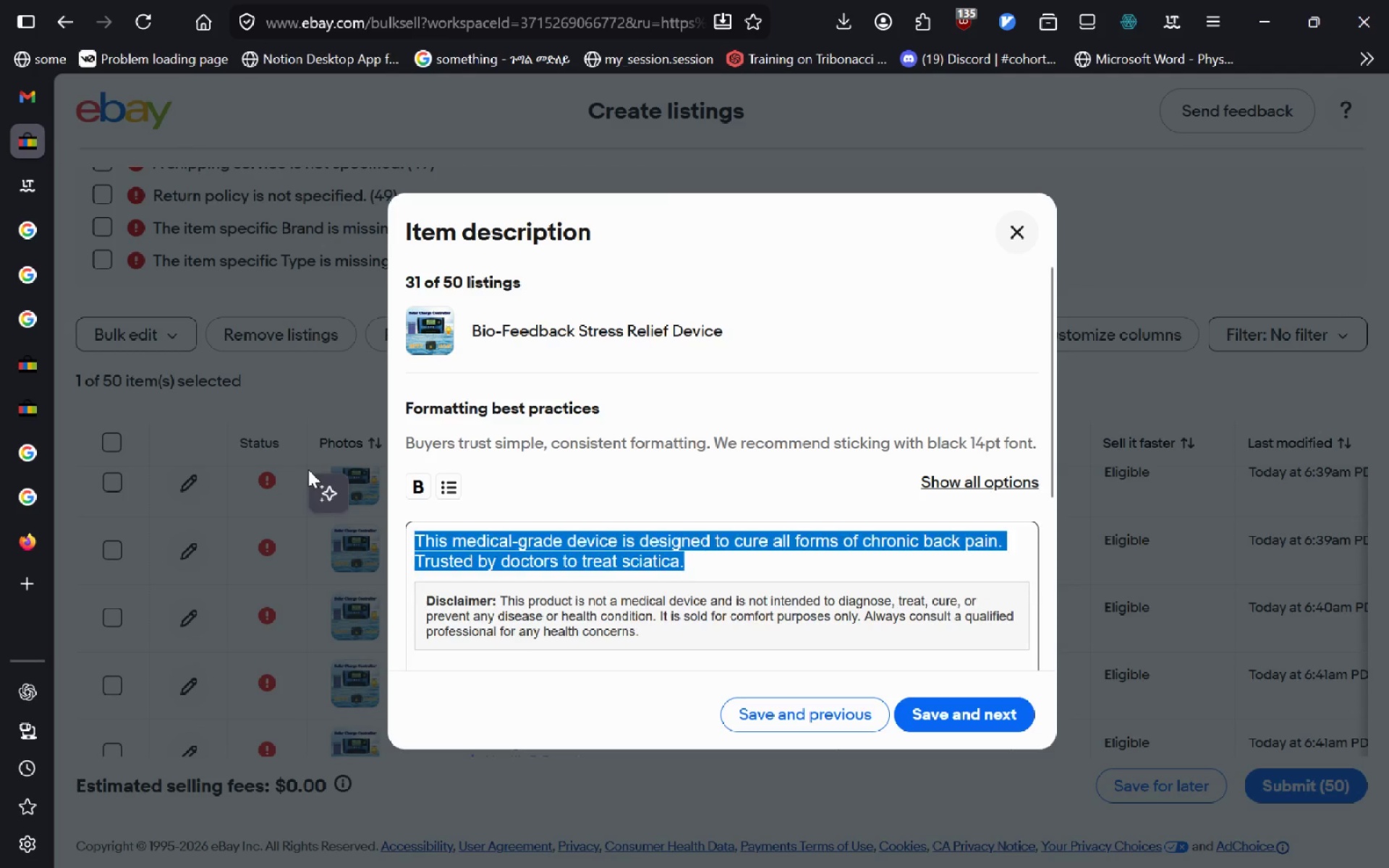 
type(Bio-Feedback Stress Relief Device)
 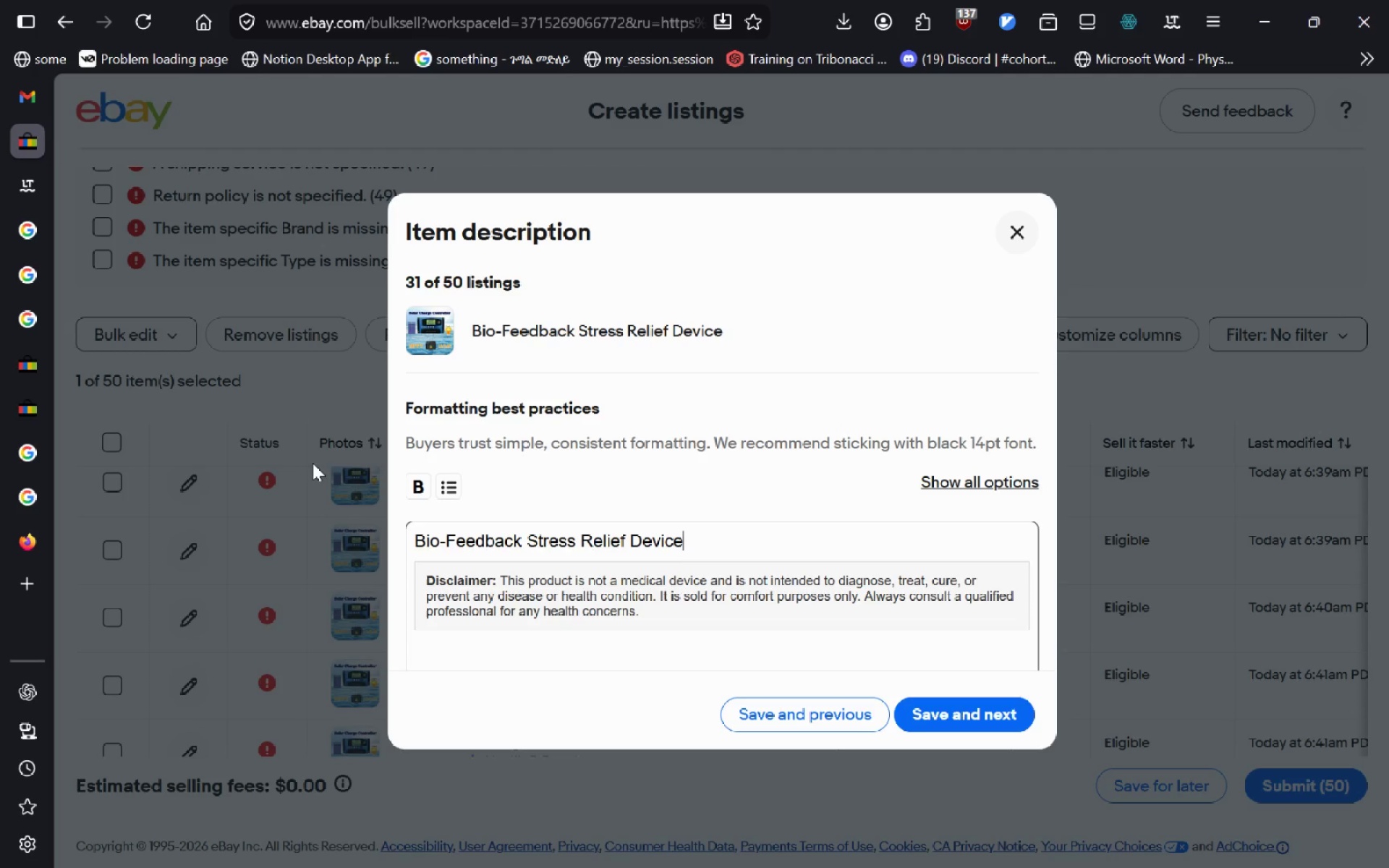 
left_click([977, 720])
 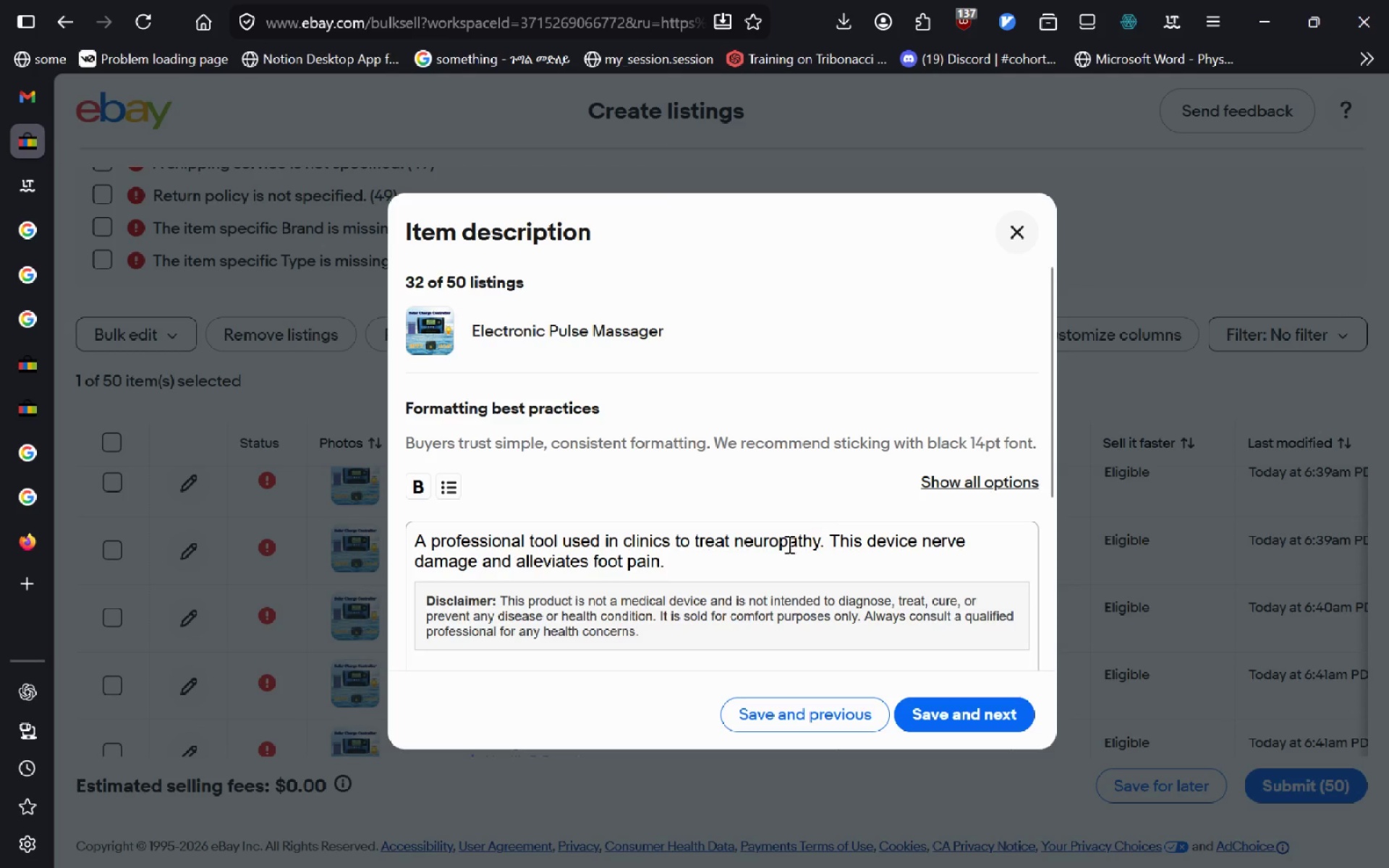 
left_click_drag(start_coordinate=[723, 569], to_coordinate=[305, 490])
 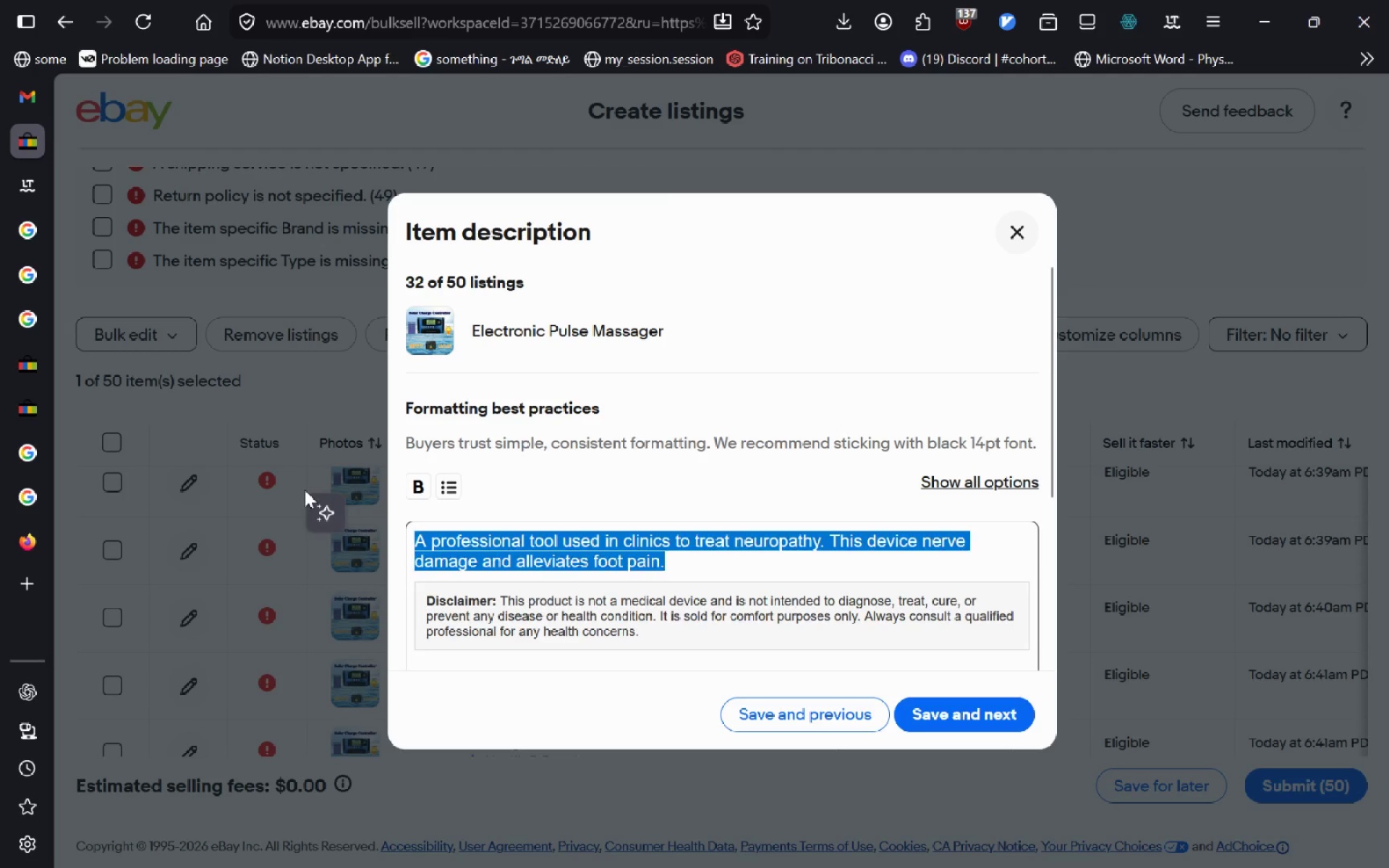 
type(Electronic Pulse Massager)
 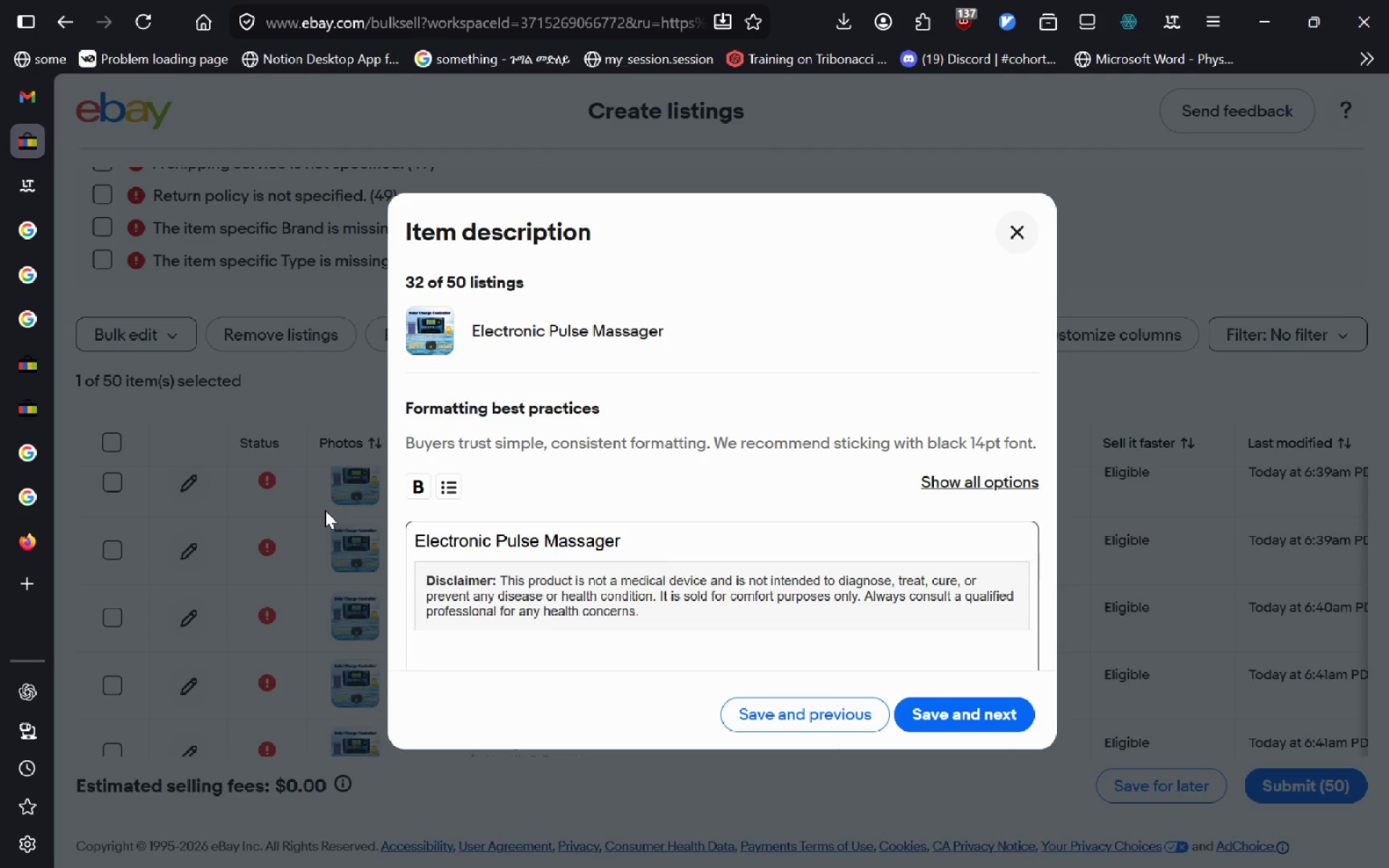 
key(Tab)
 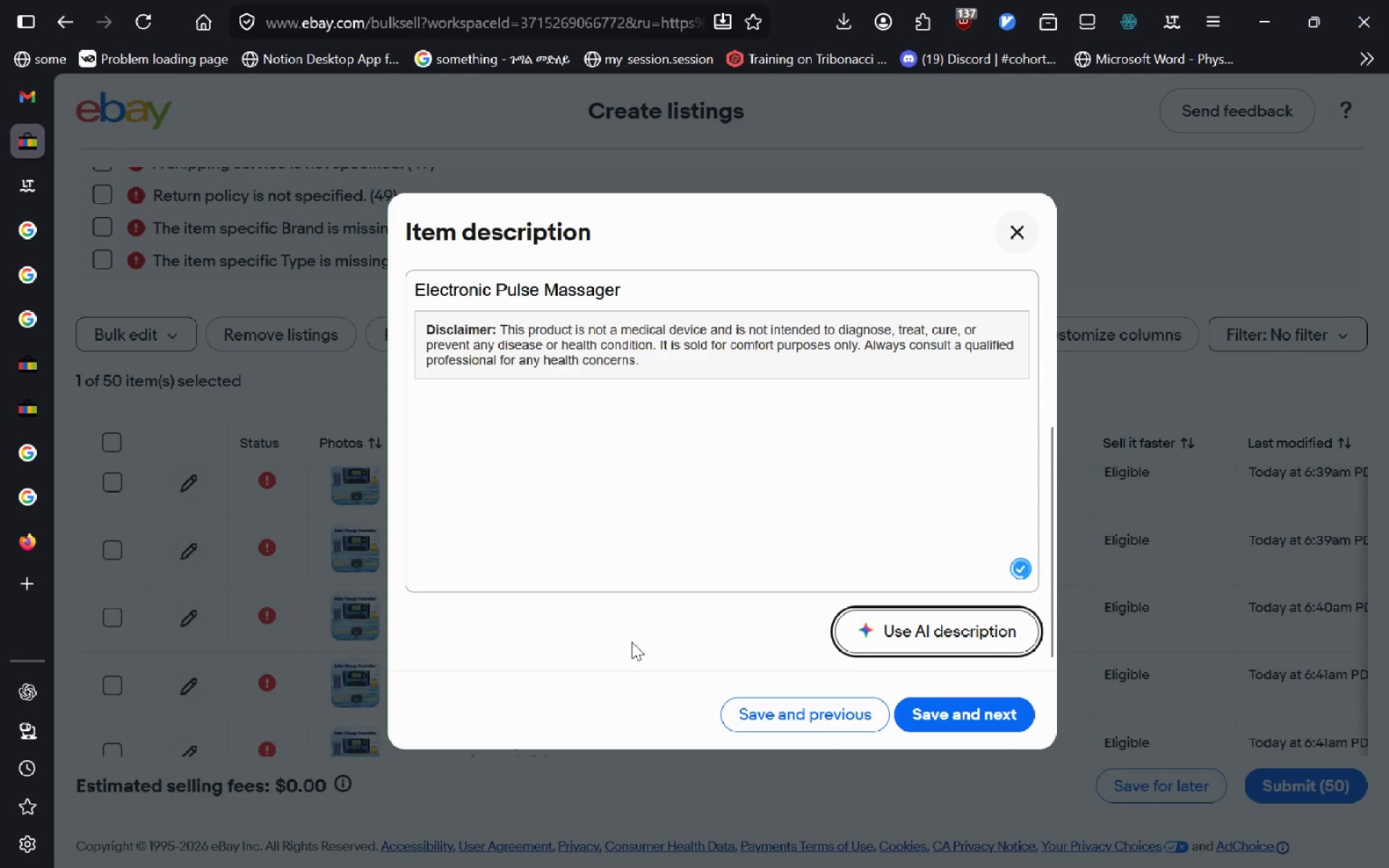 
key(Tab)
 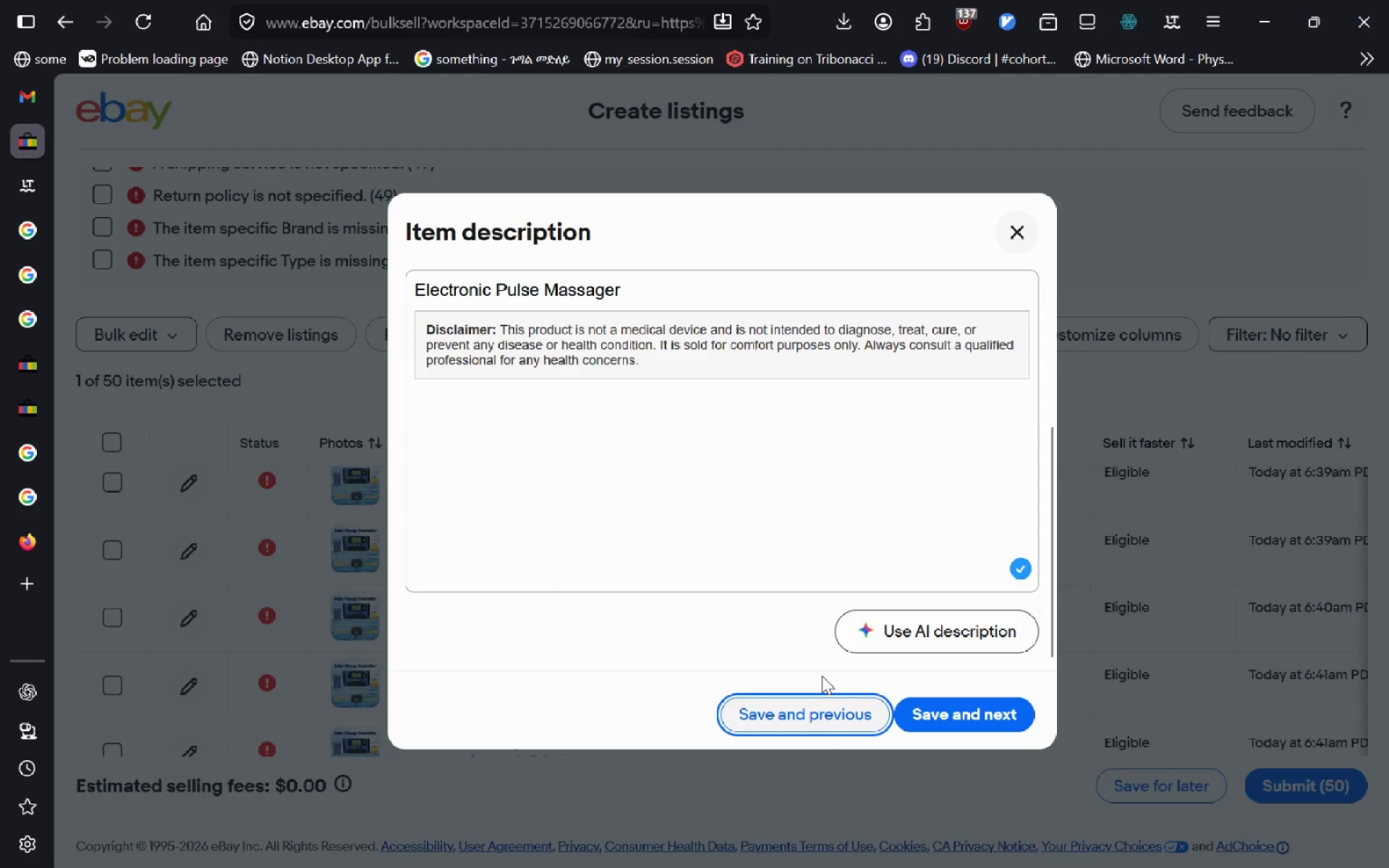 
key(Tab)
 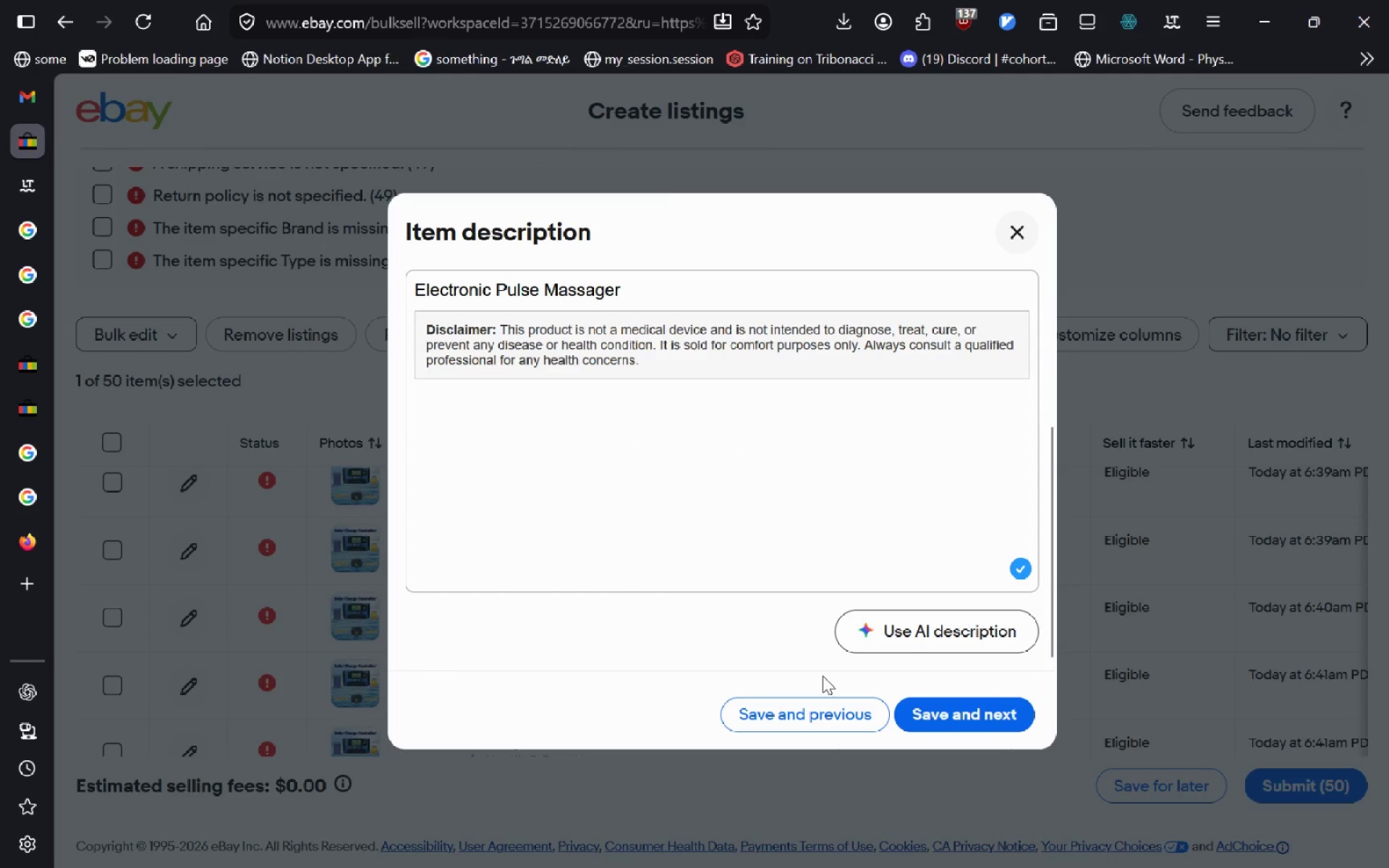 
key(Enter)
 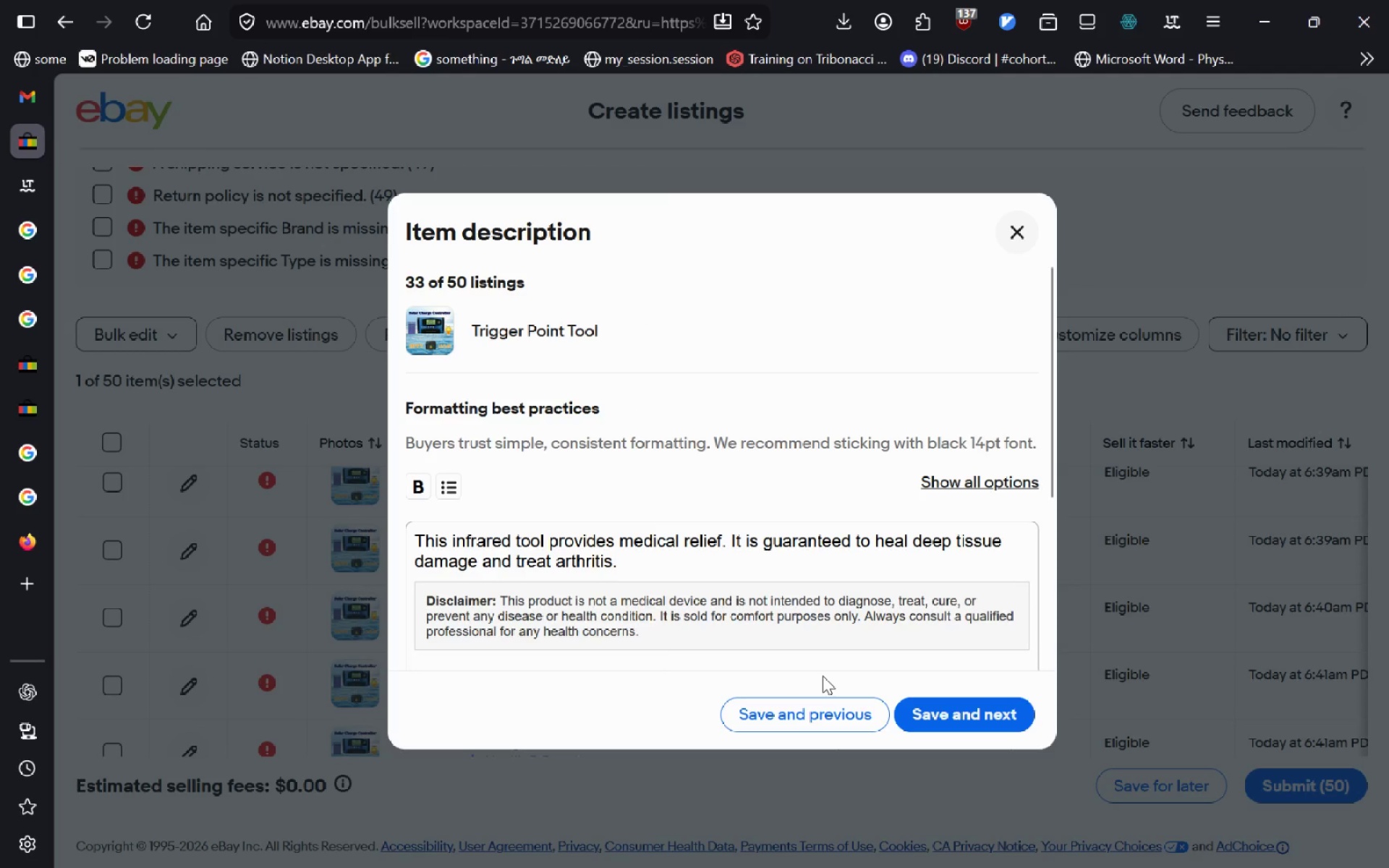 
key(Tab)
 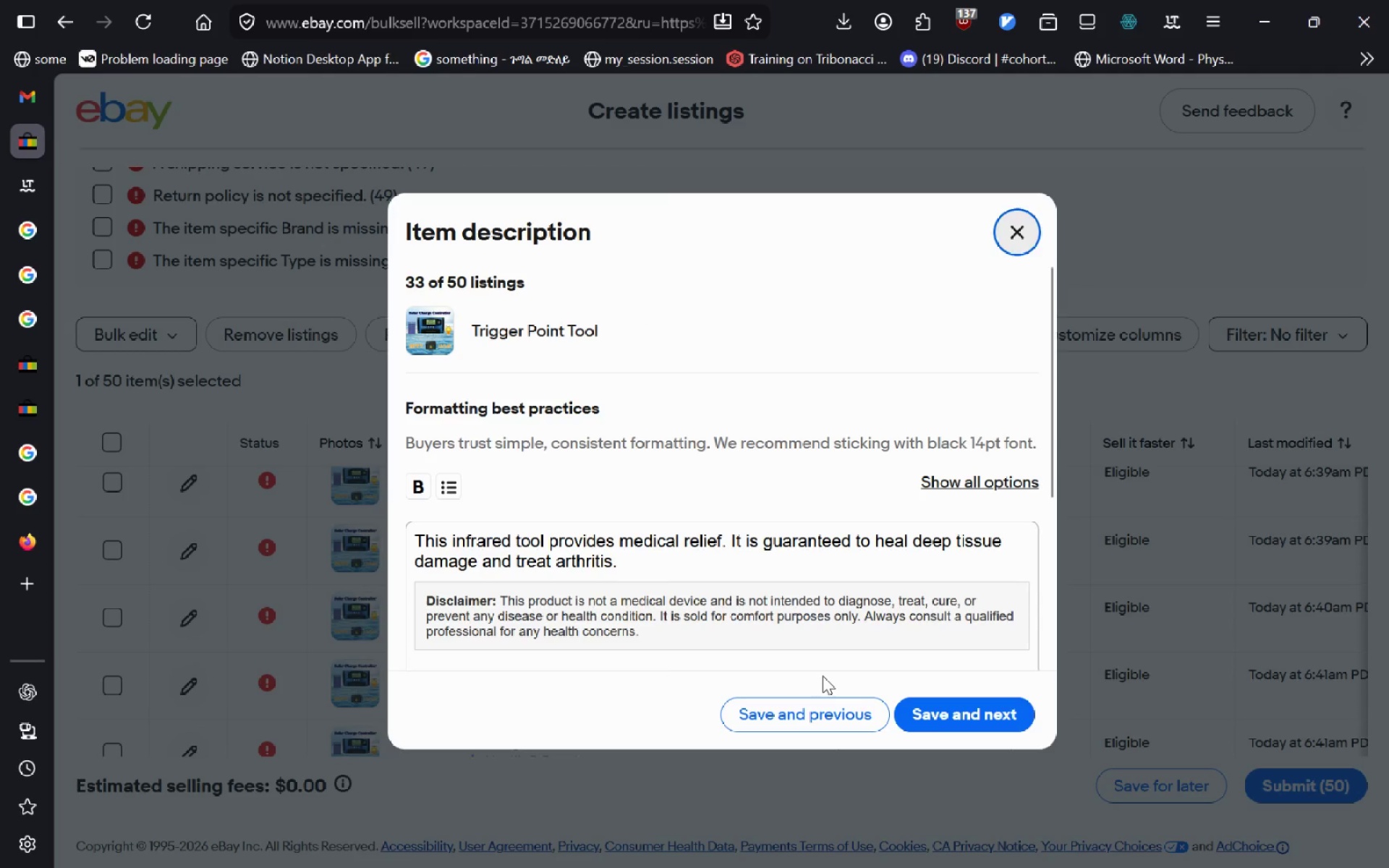 
key(Tab)
 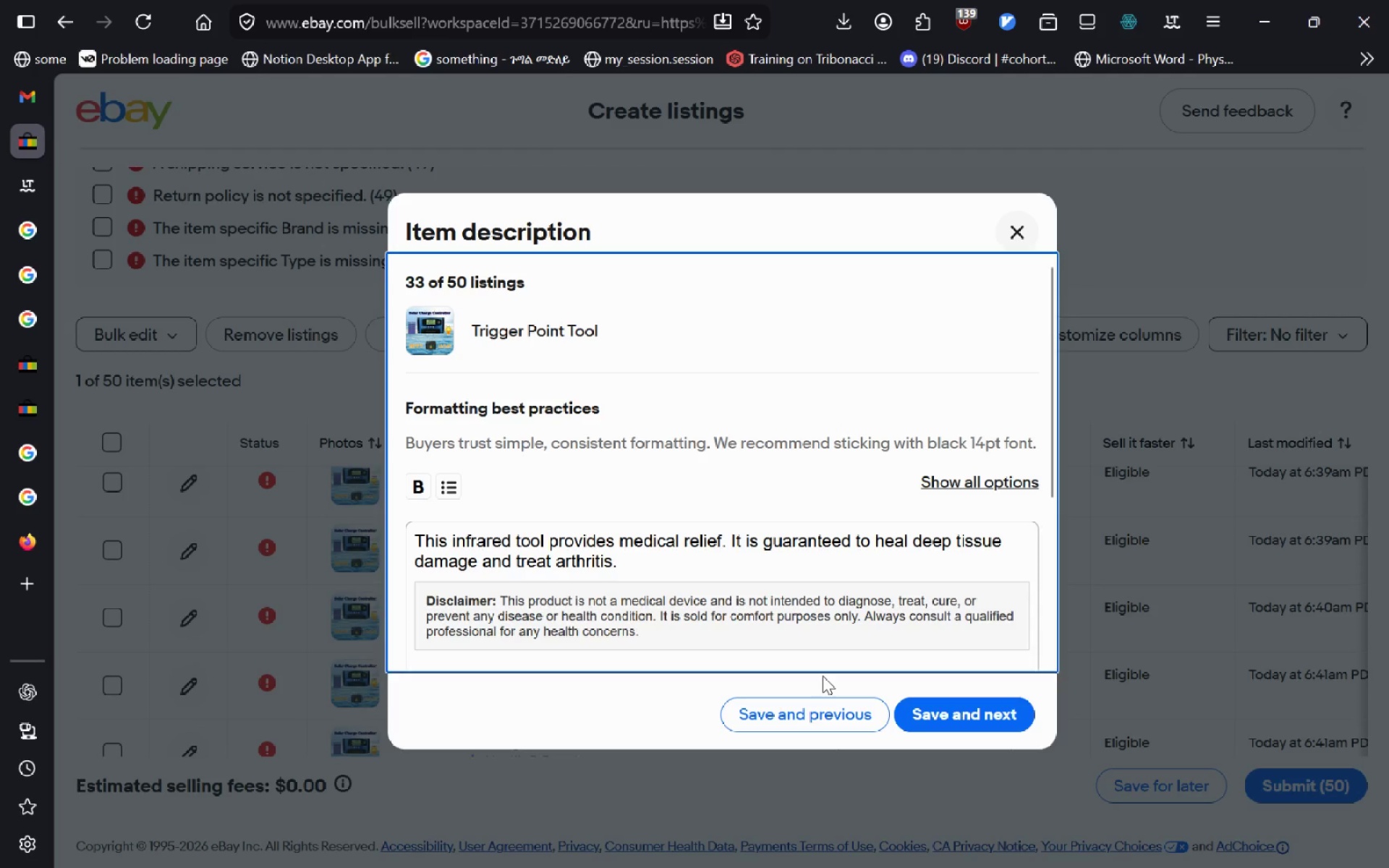 
key(Tab)
 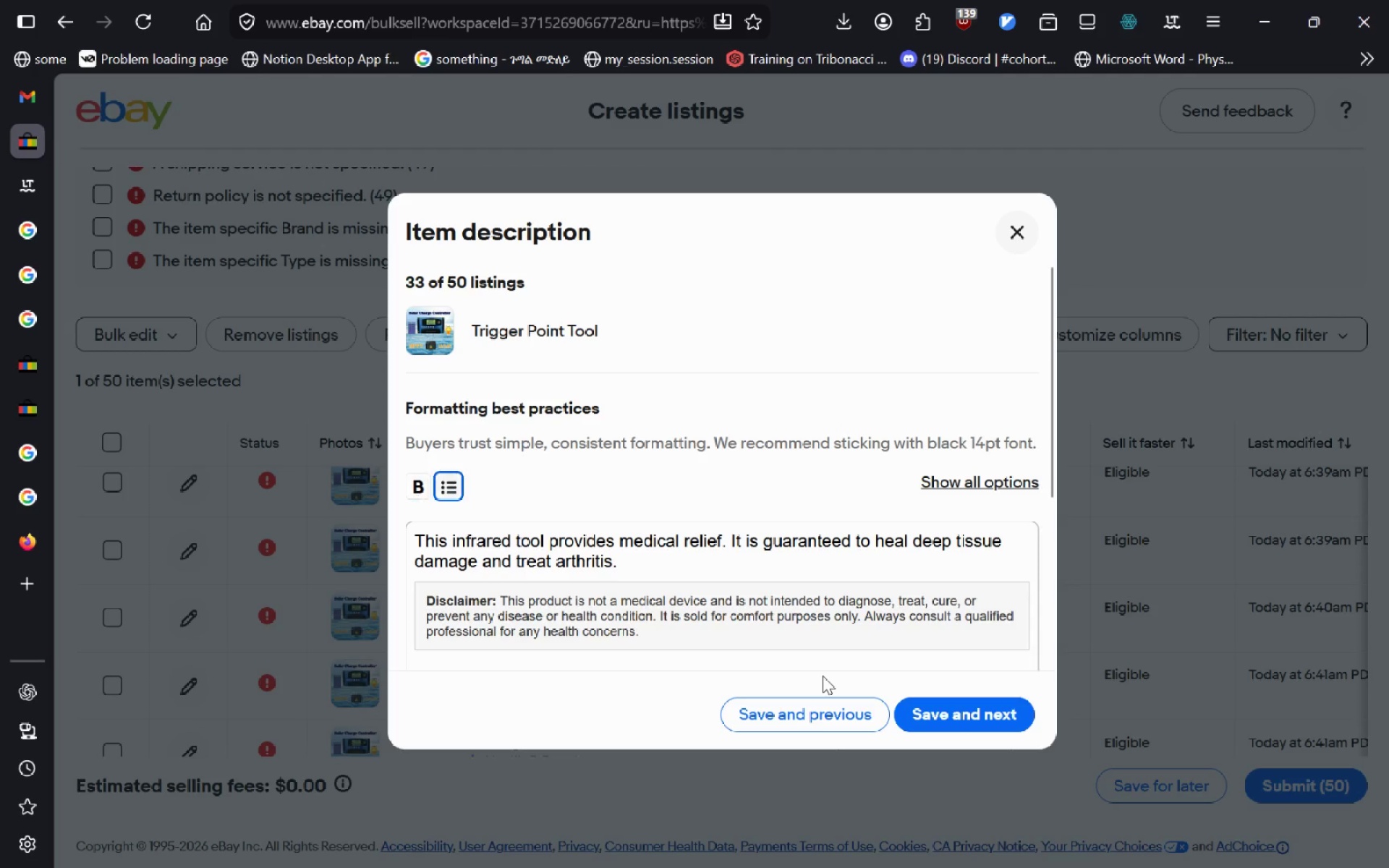 
key(Tab)
 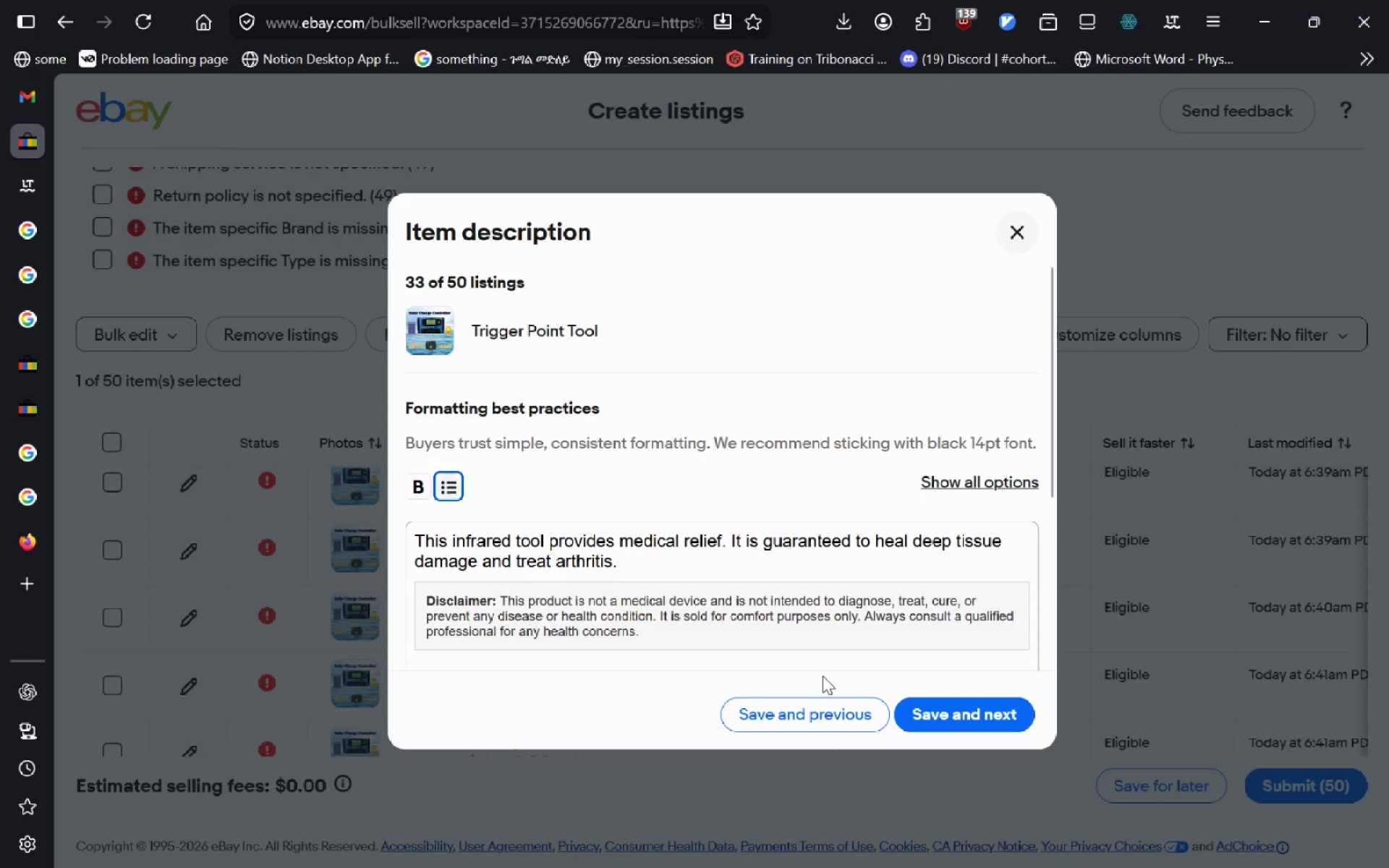 
key(Tab)
 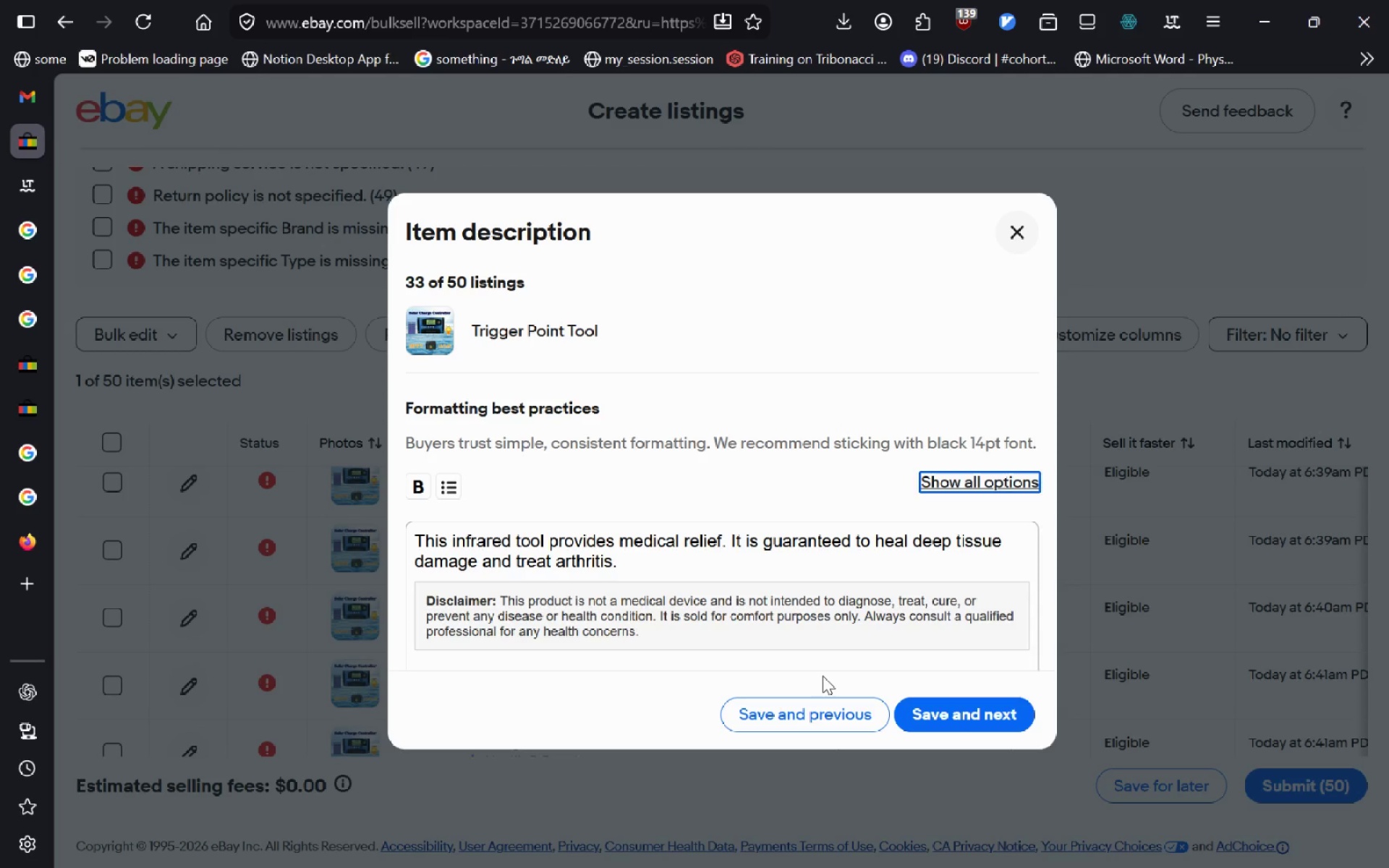 
key(Tab)
 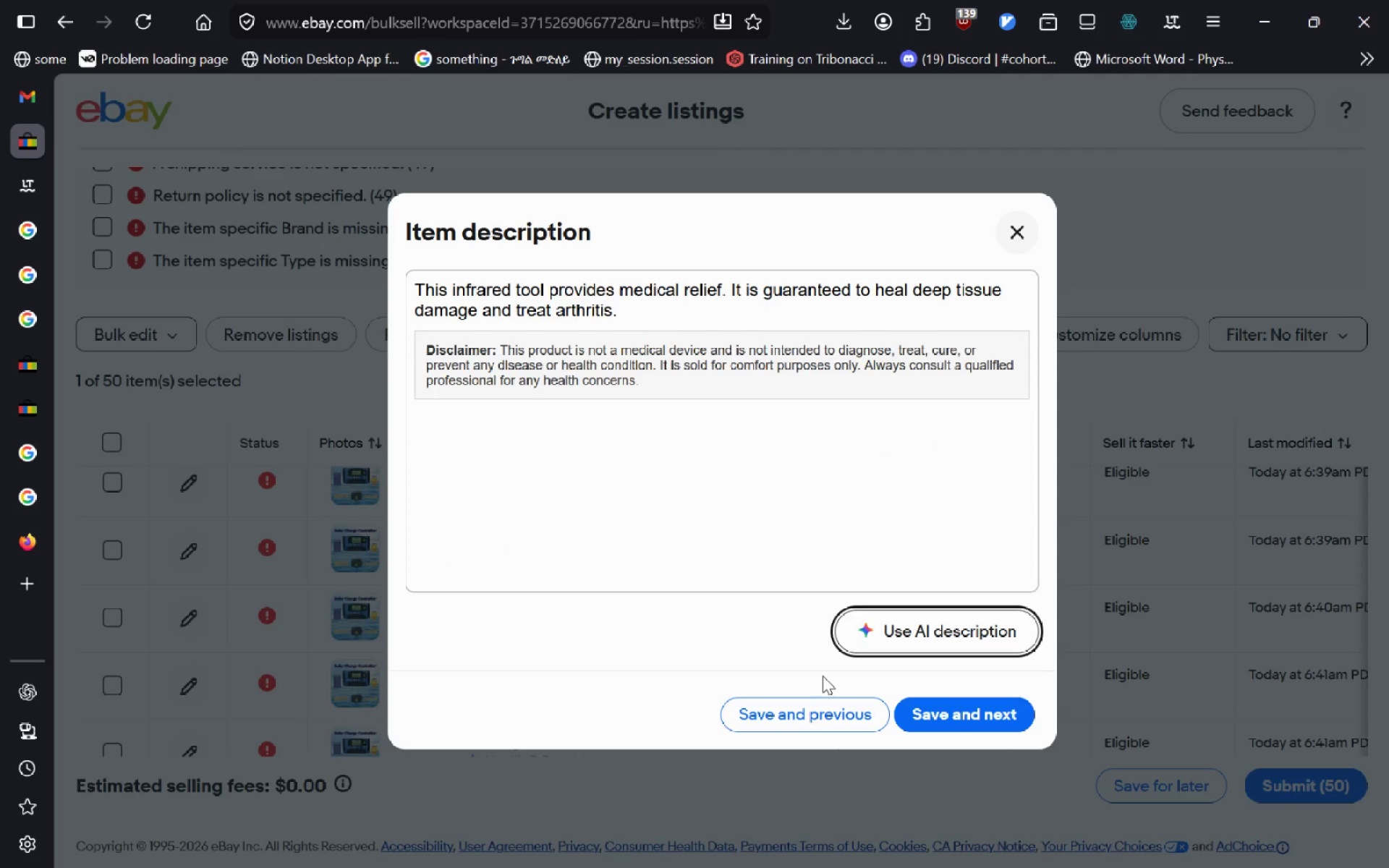 
key(Tab)
 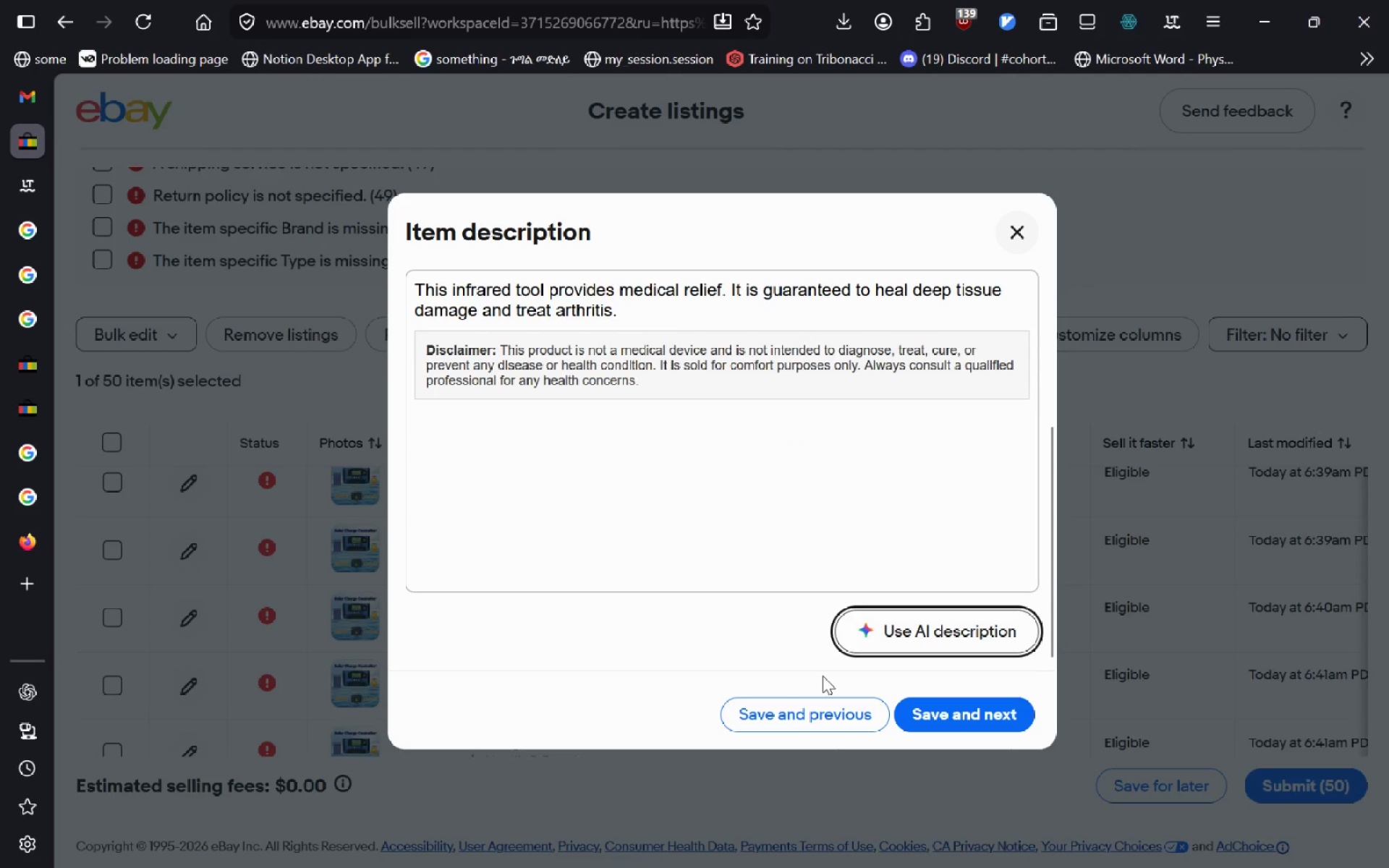 
key(Shift+Tab)
 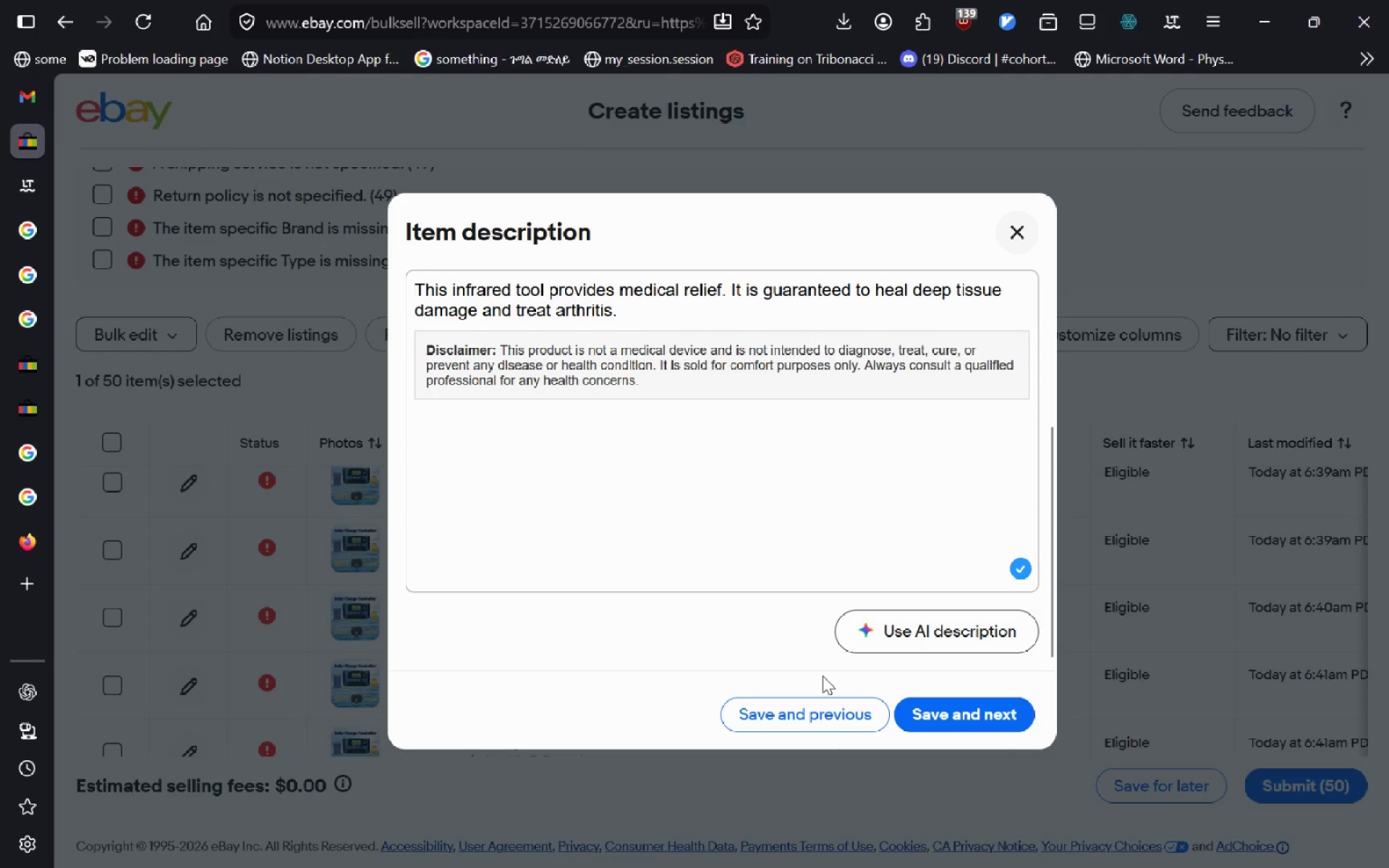 
key(Control+Delete)
 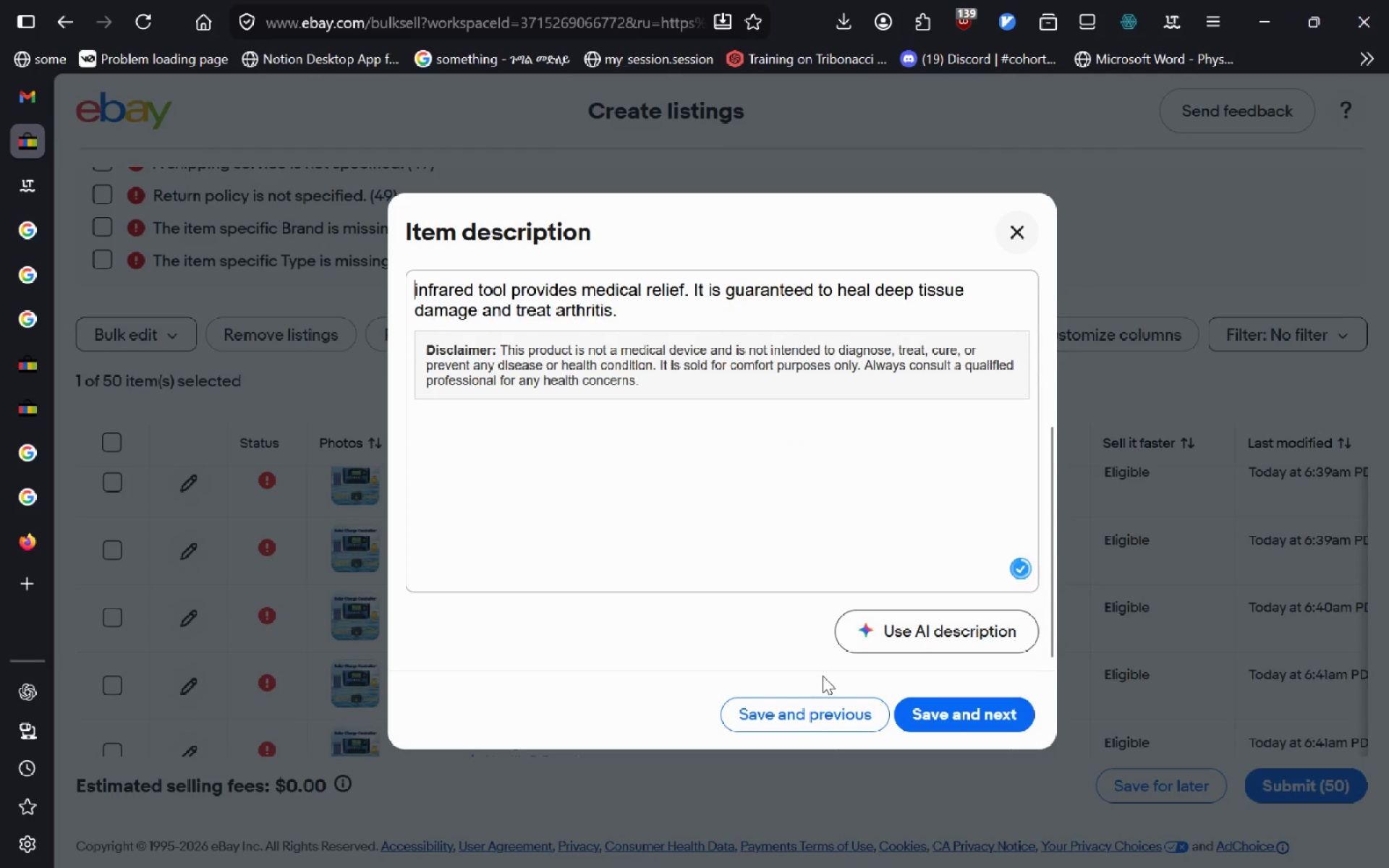 
key(Control+Delete)
 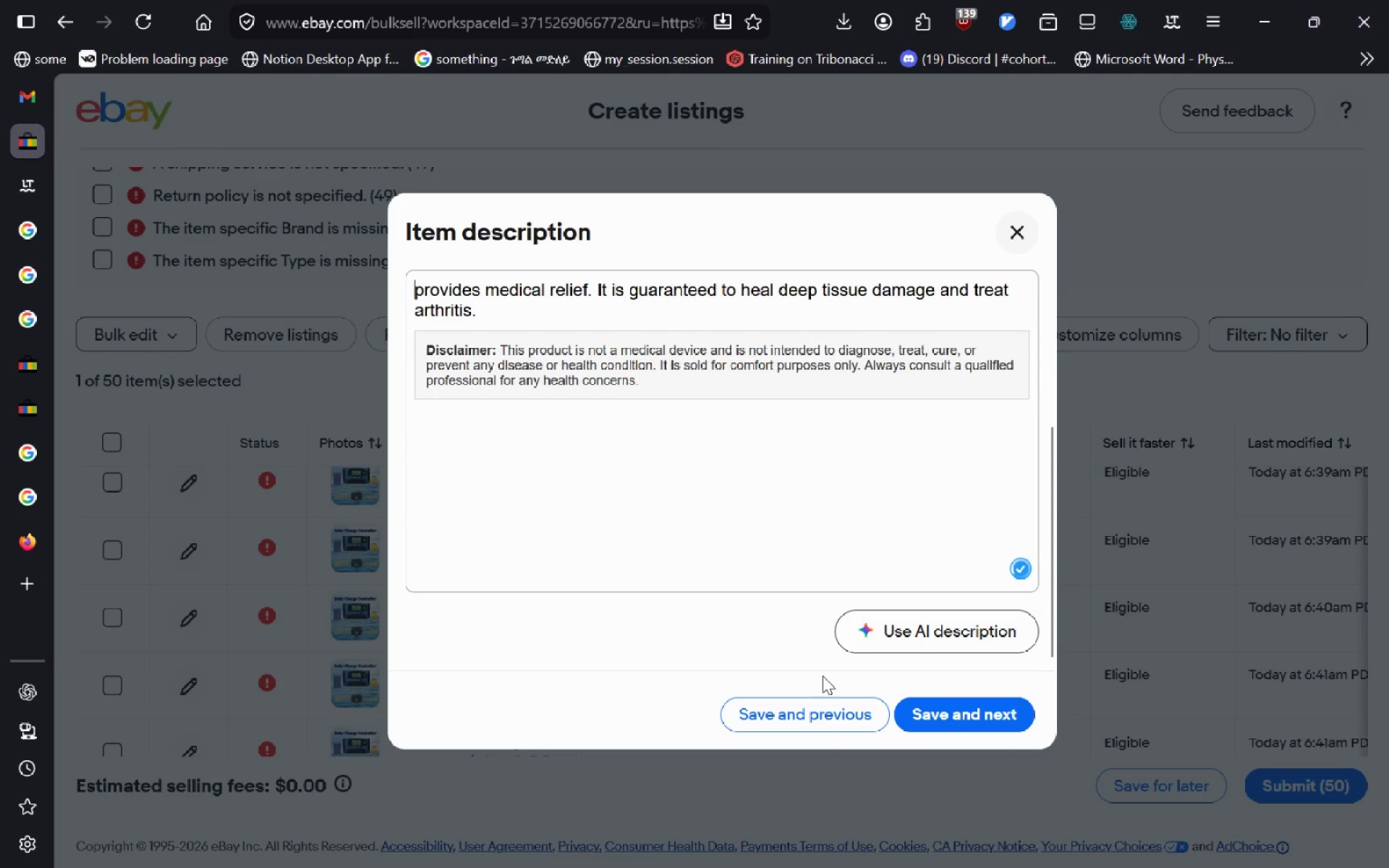 
key(Control+Delete)
 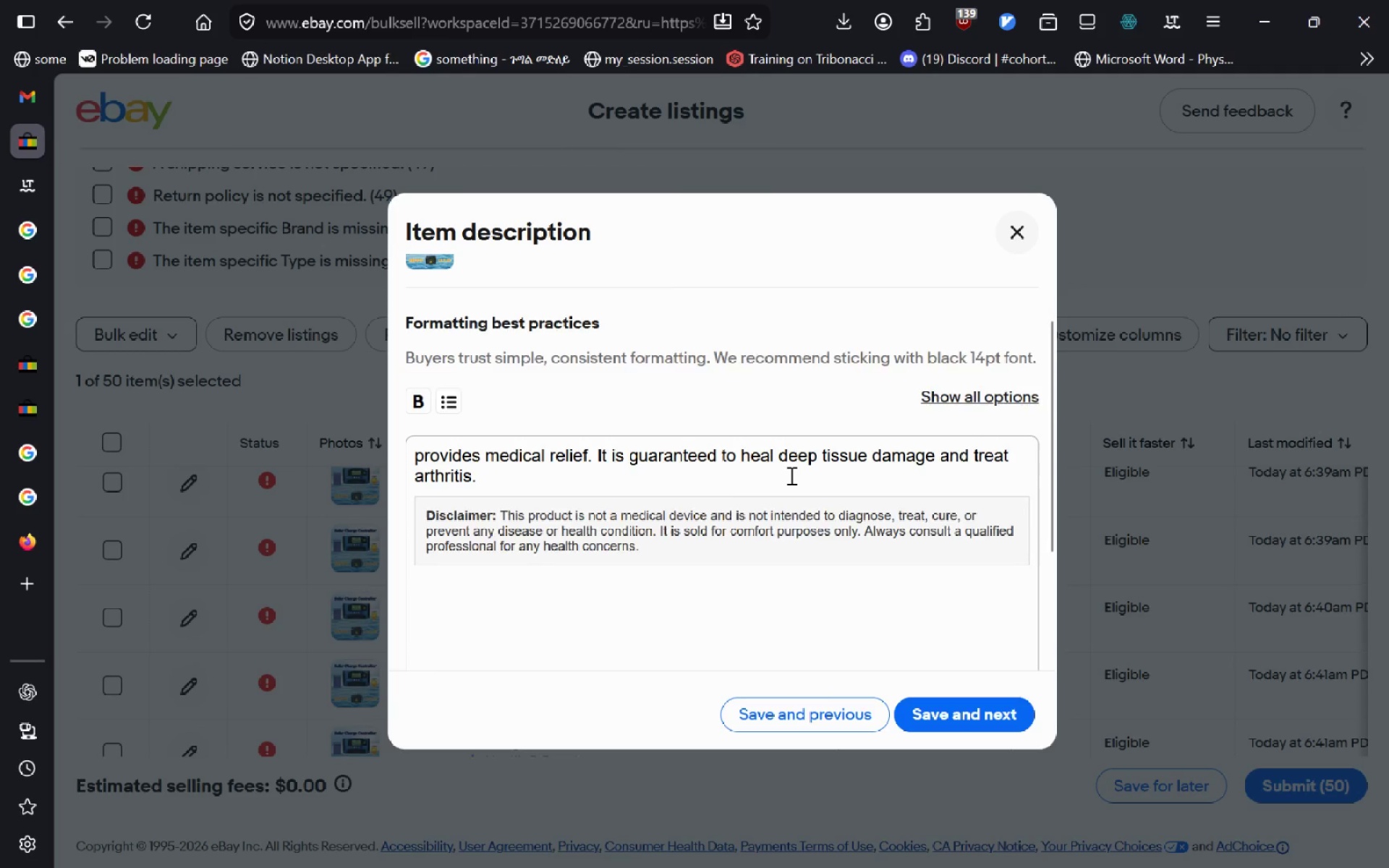 
key(Control+Delete)
 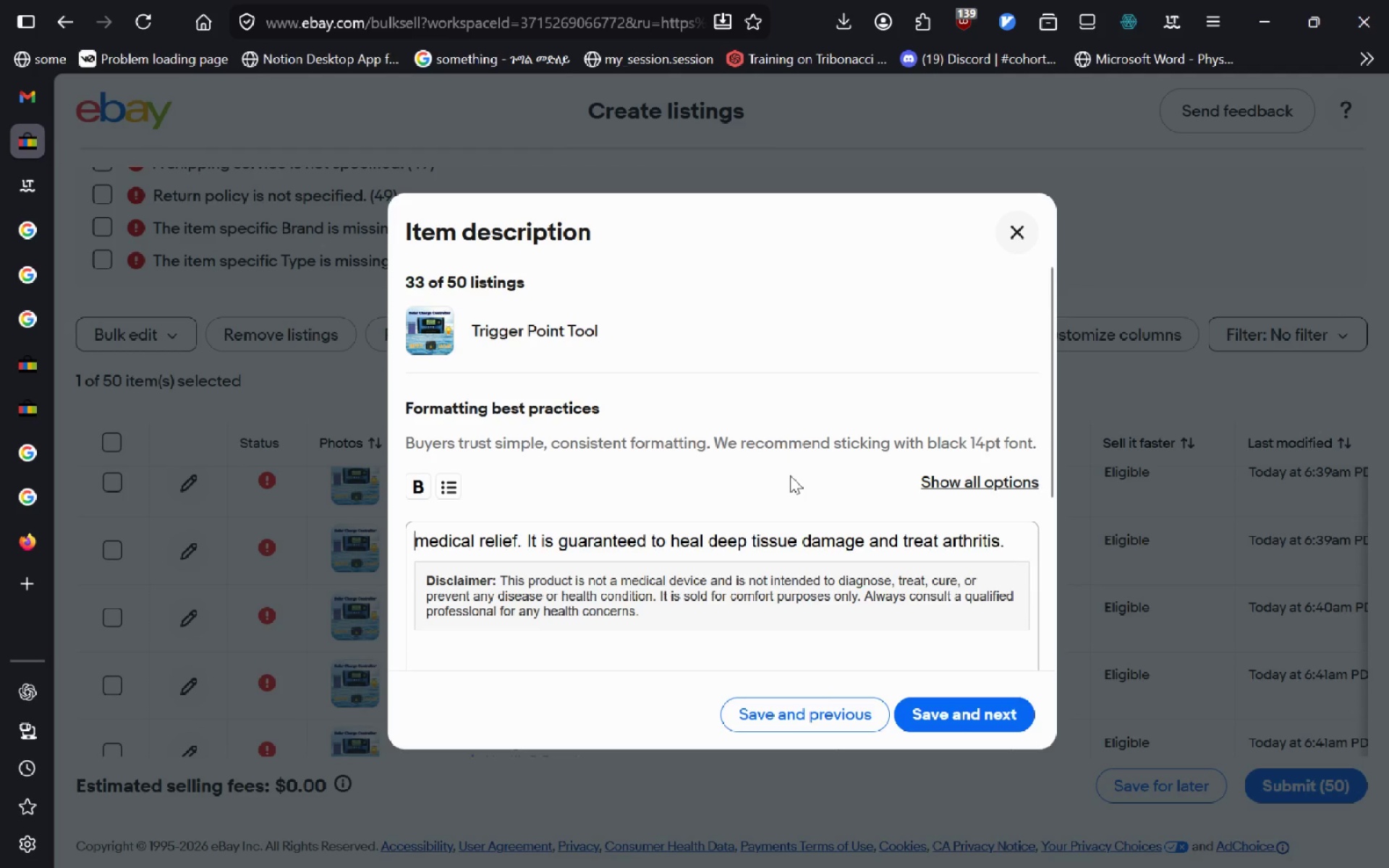 
key(Control+Delete)
 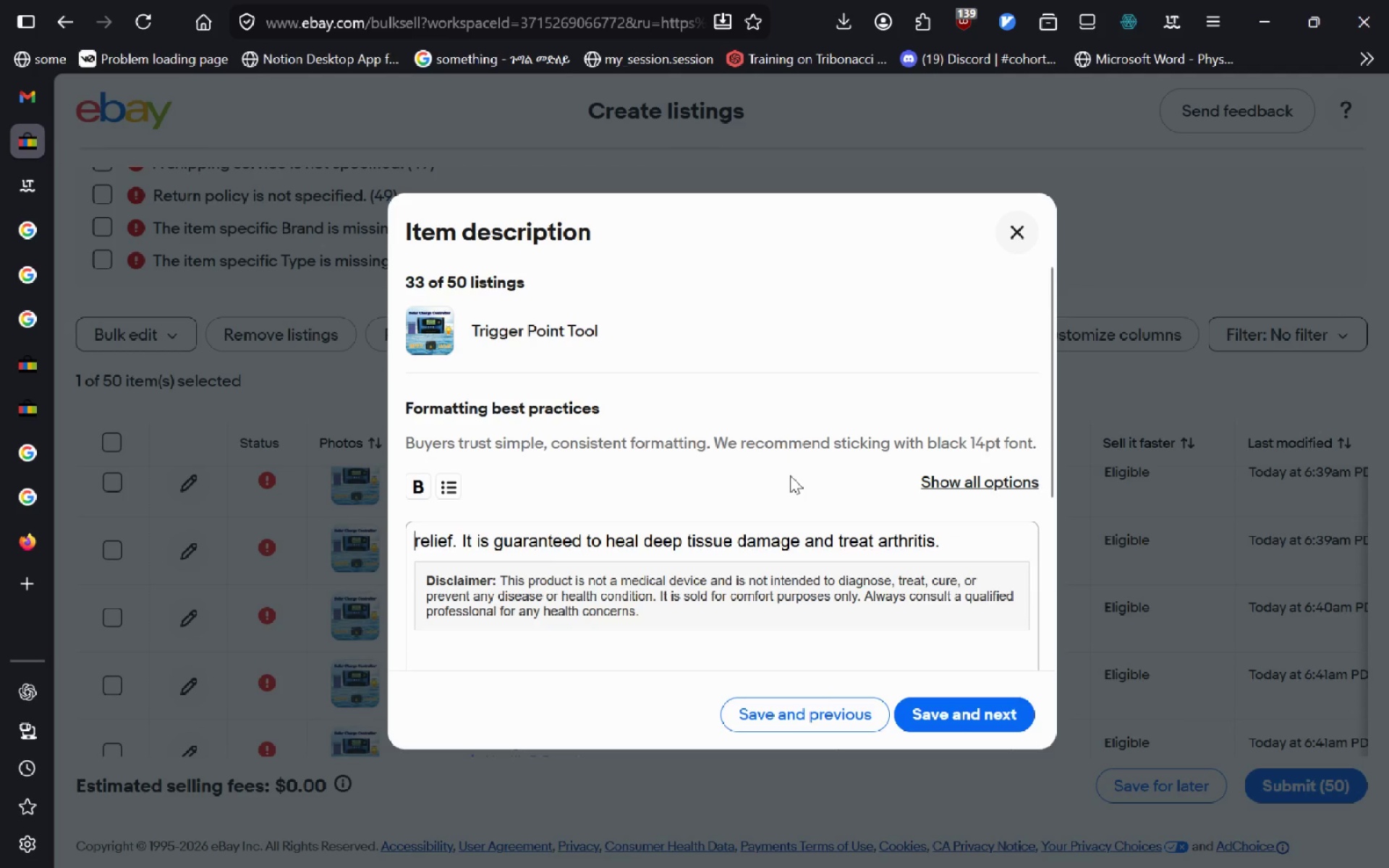 
key(Control+Delete)
 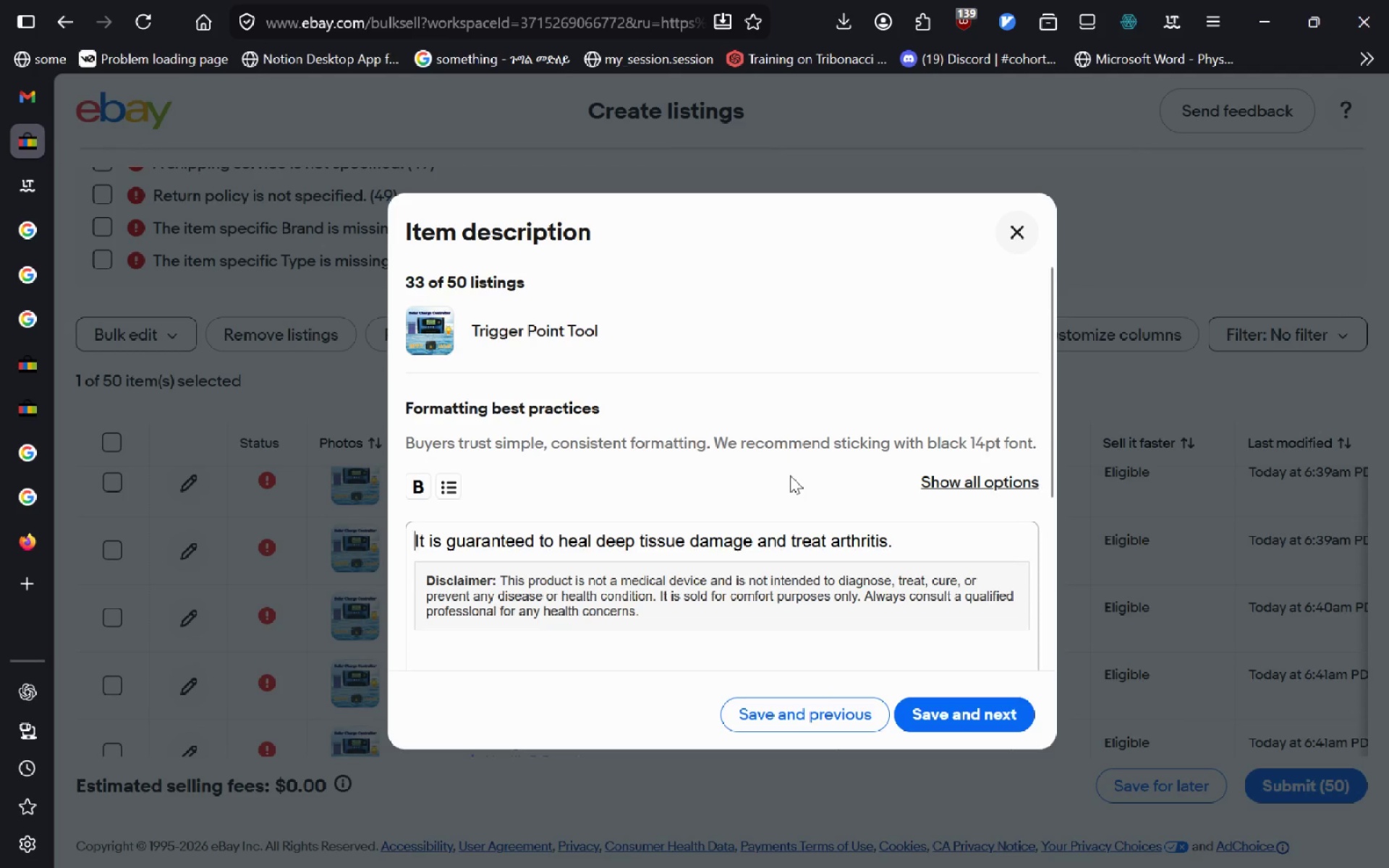 
key(Control+Delete)
 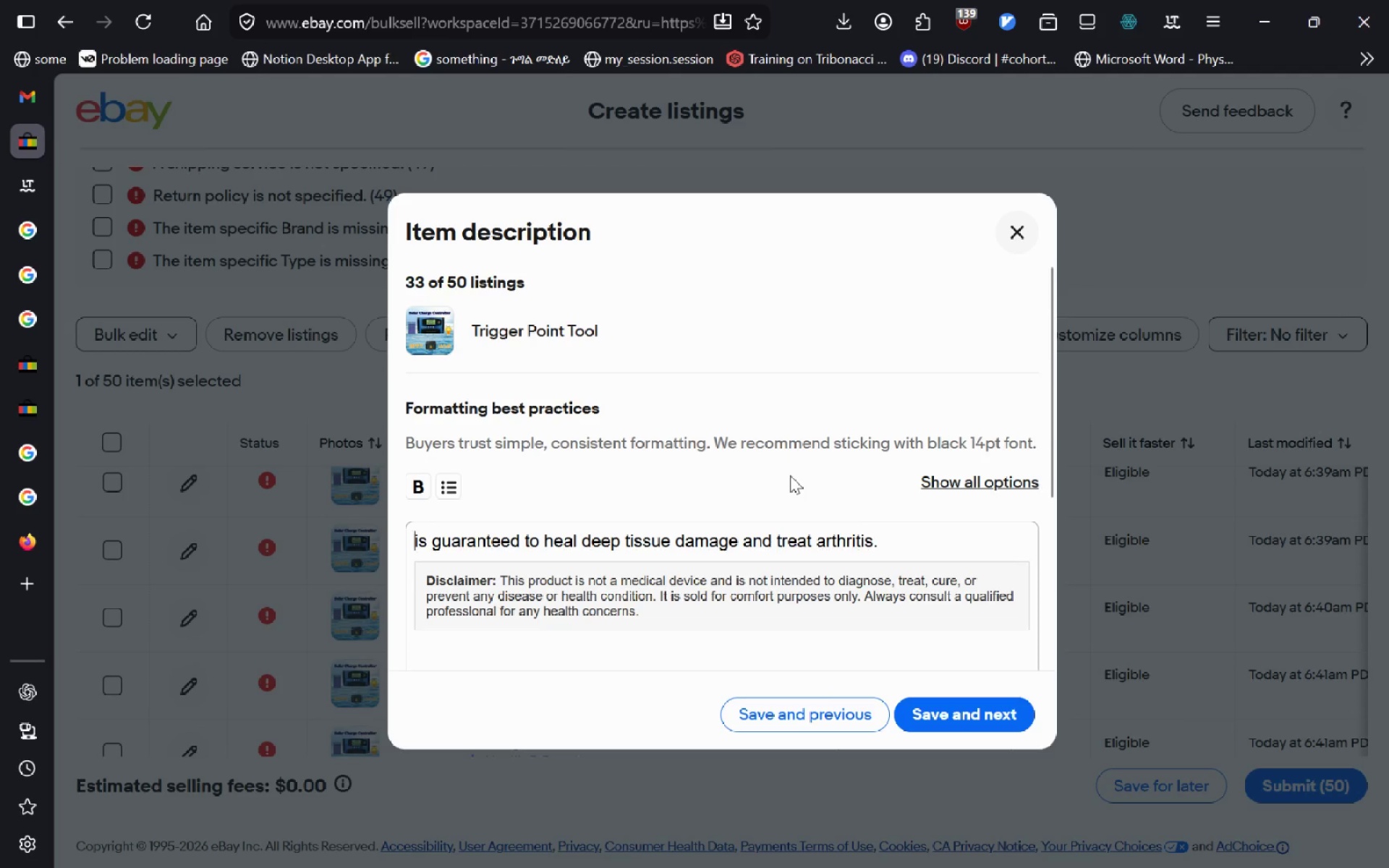 
key(Control+Delete)
 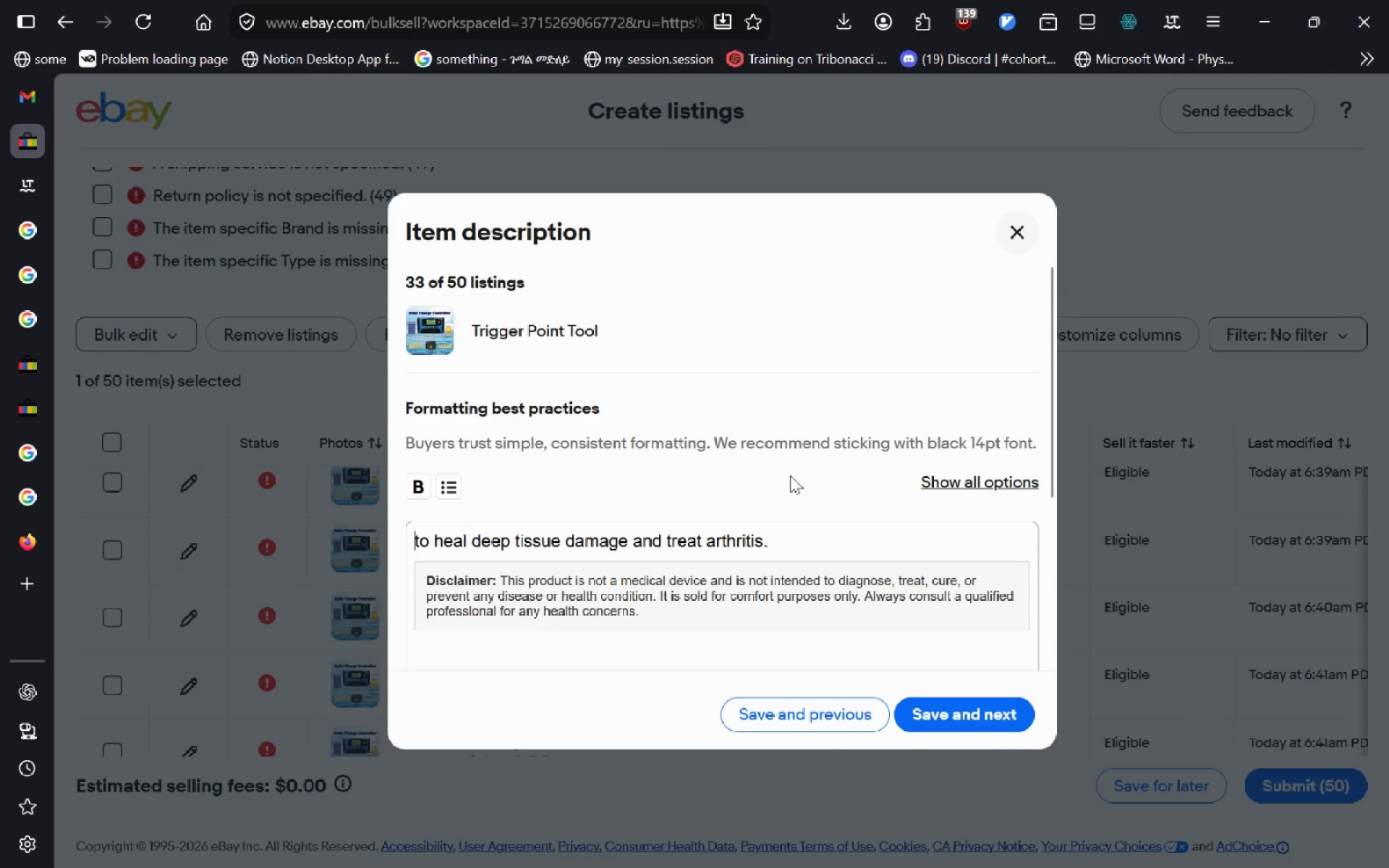 
key(Control+Delete)
 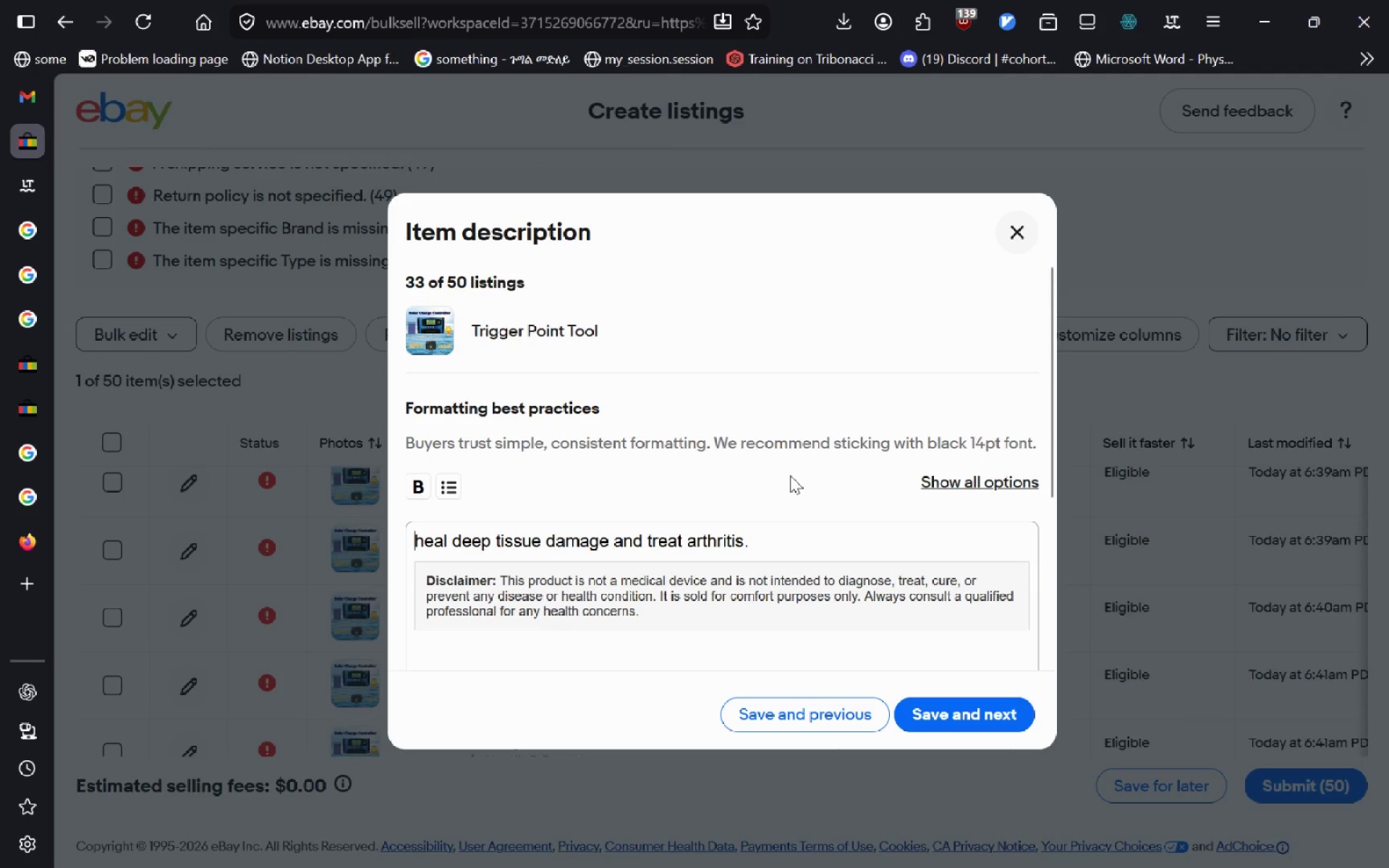 
key(Control+Delete)
 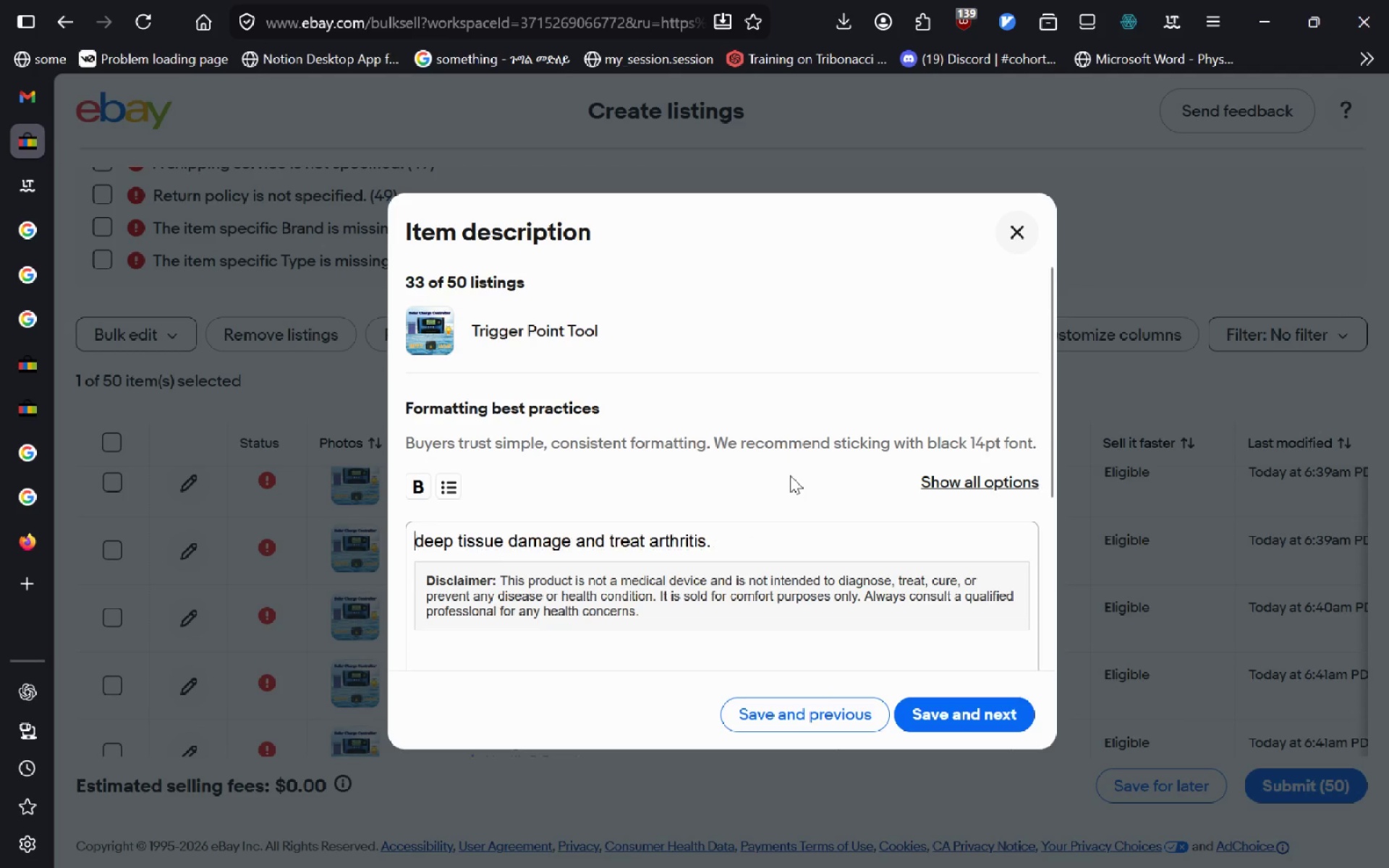 
key(Control+Delete)
 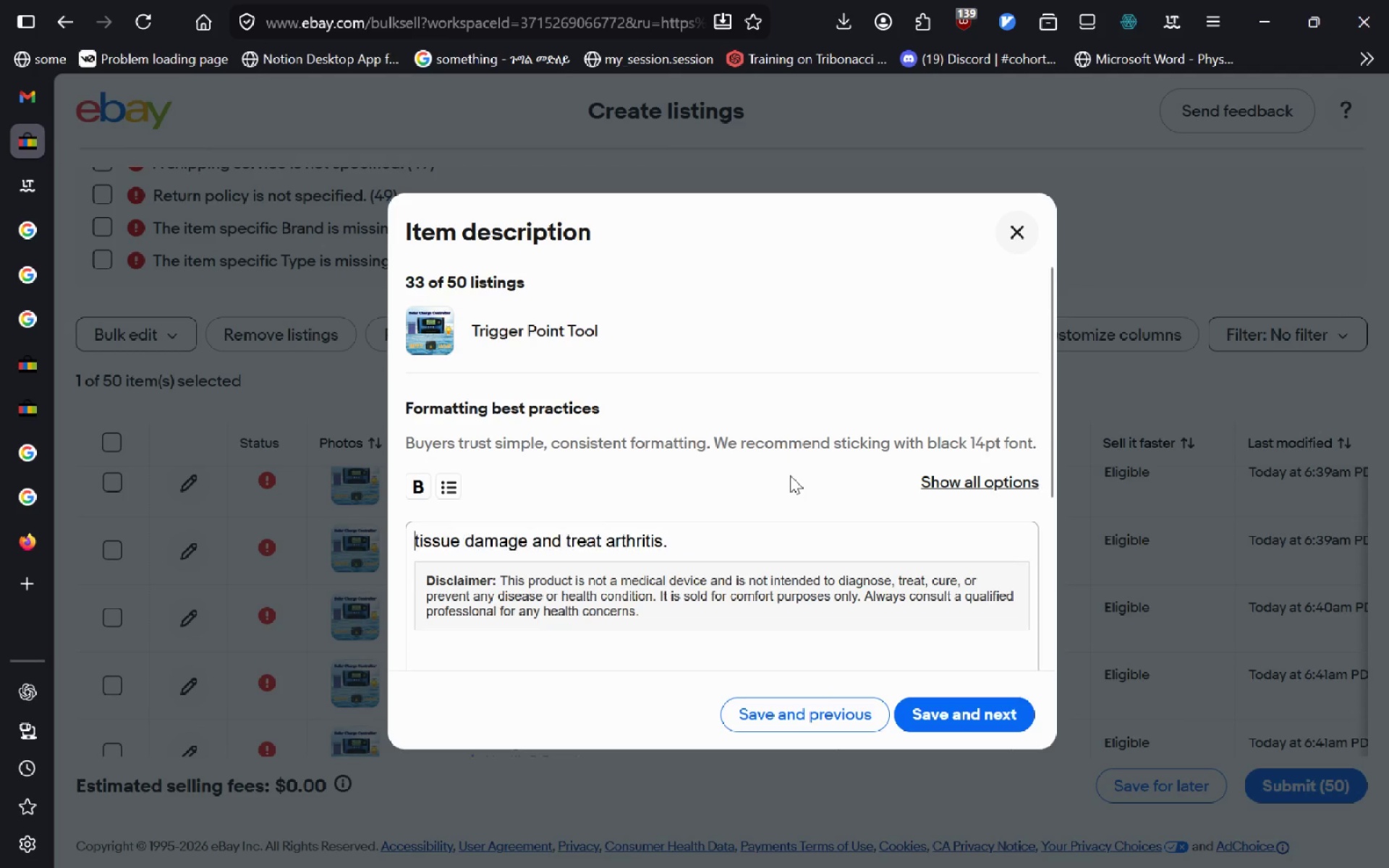 
key(Control+Delete)
 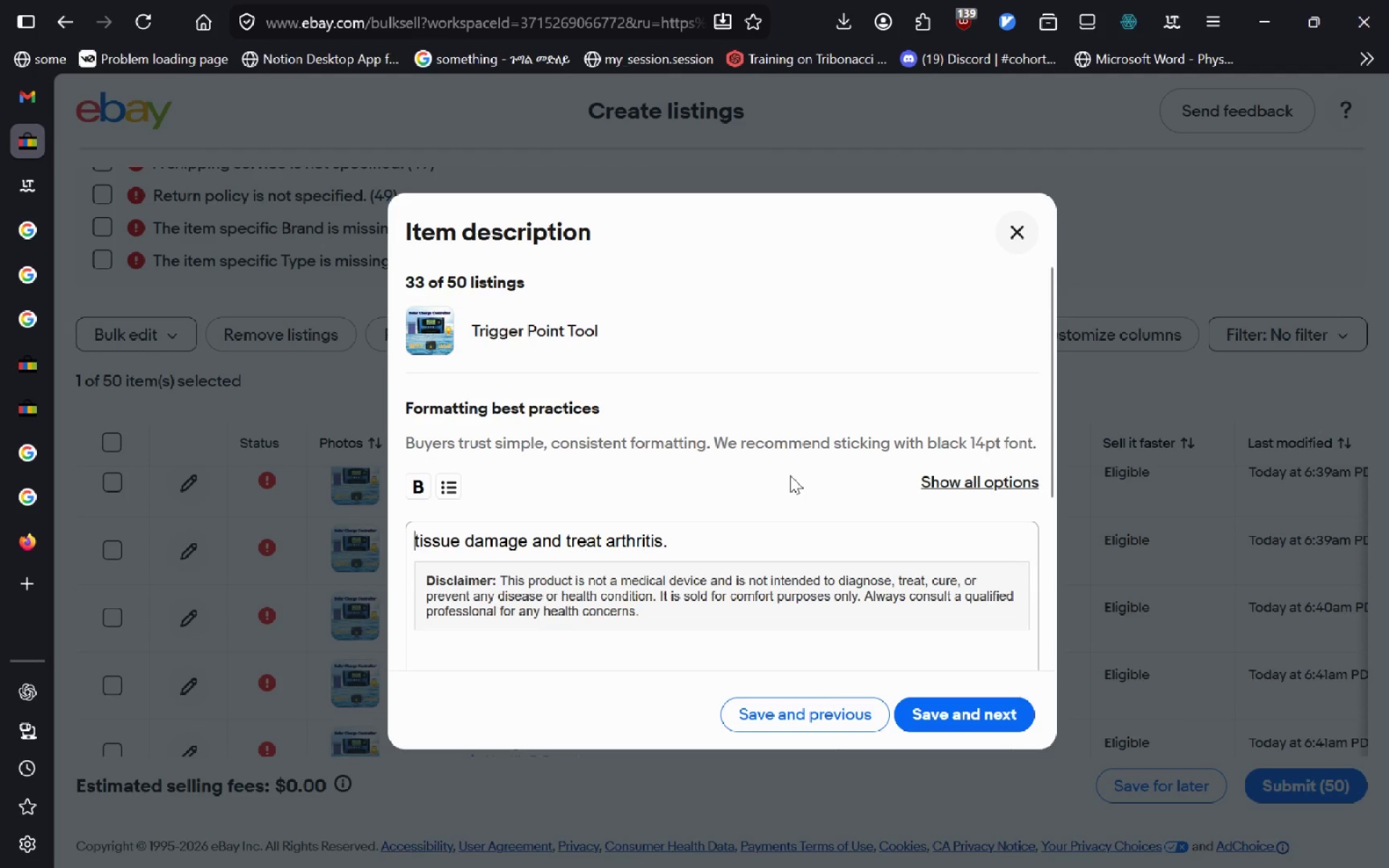 
key(Control+Delete)
 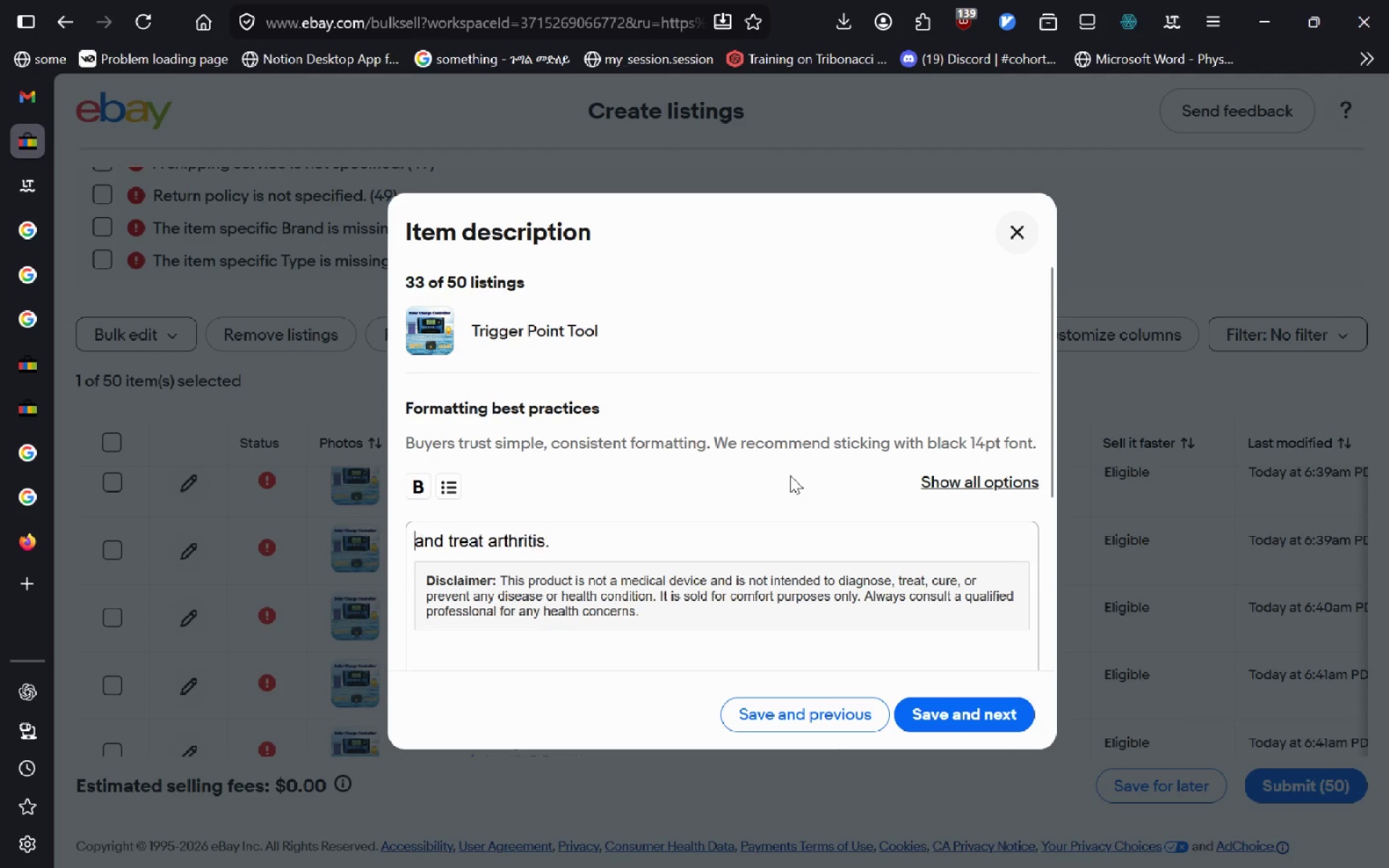 
key(Control+Delete)
 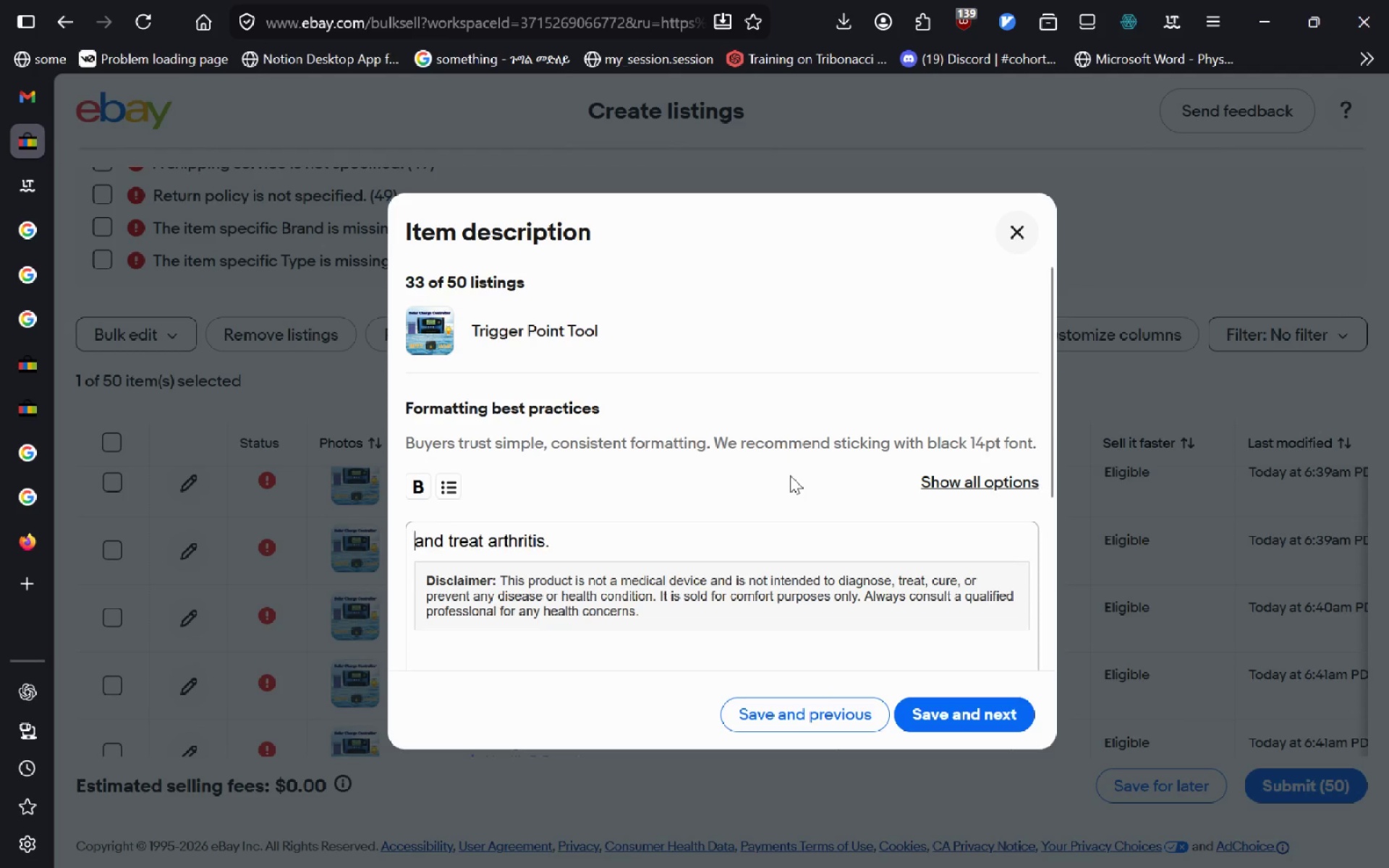 
key(Control+Delete)
 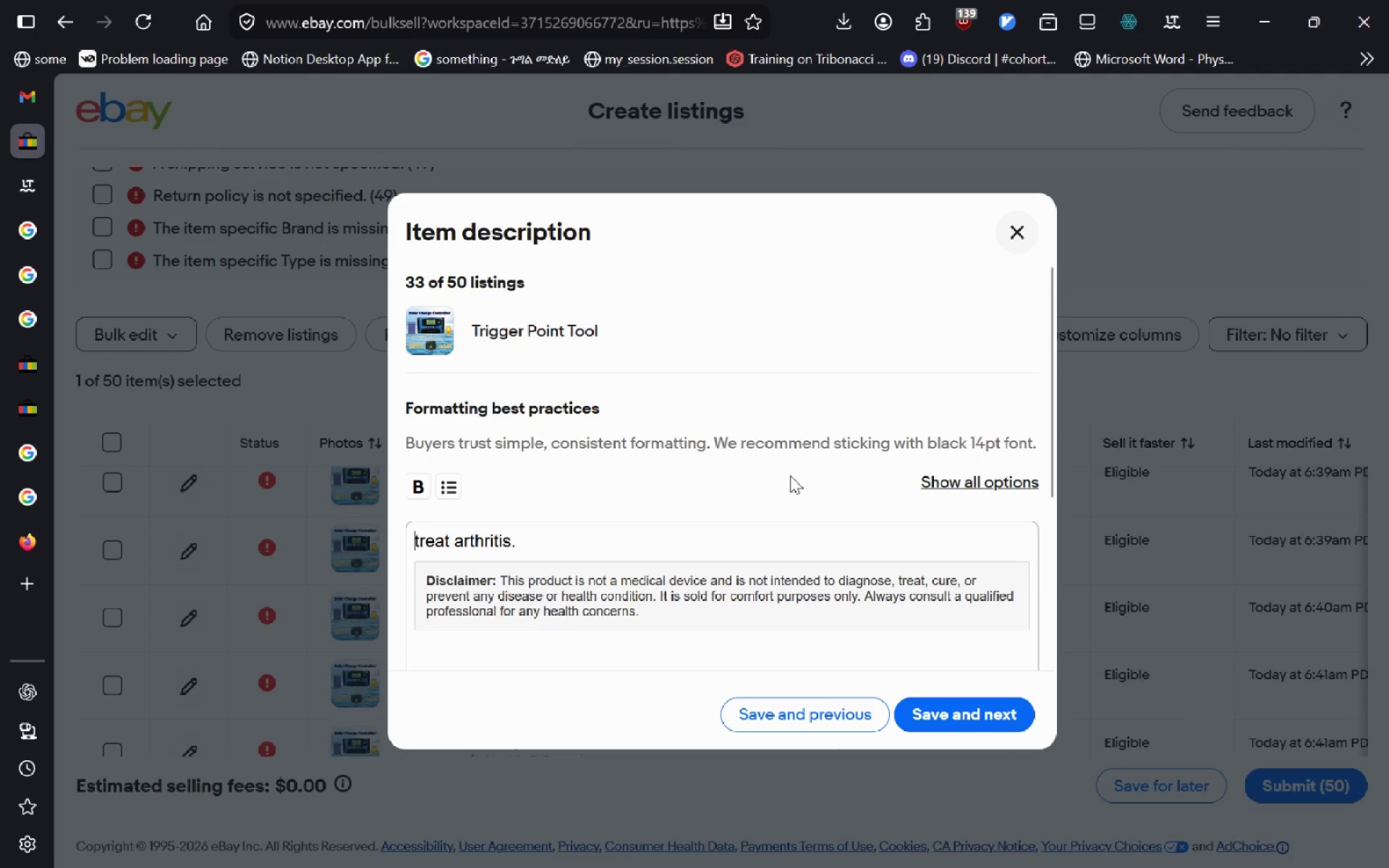 
key(Control+Delete)
 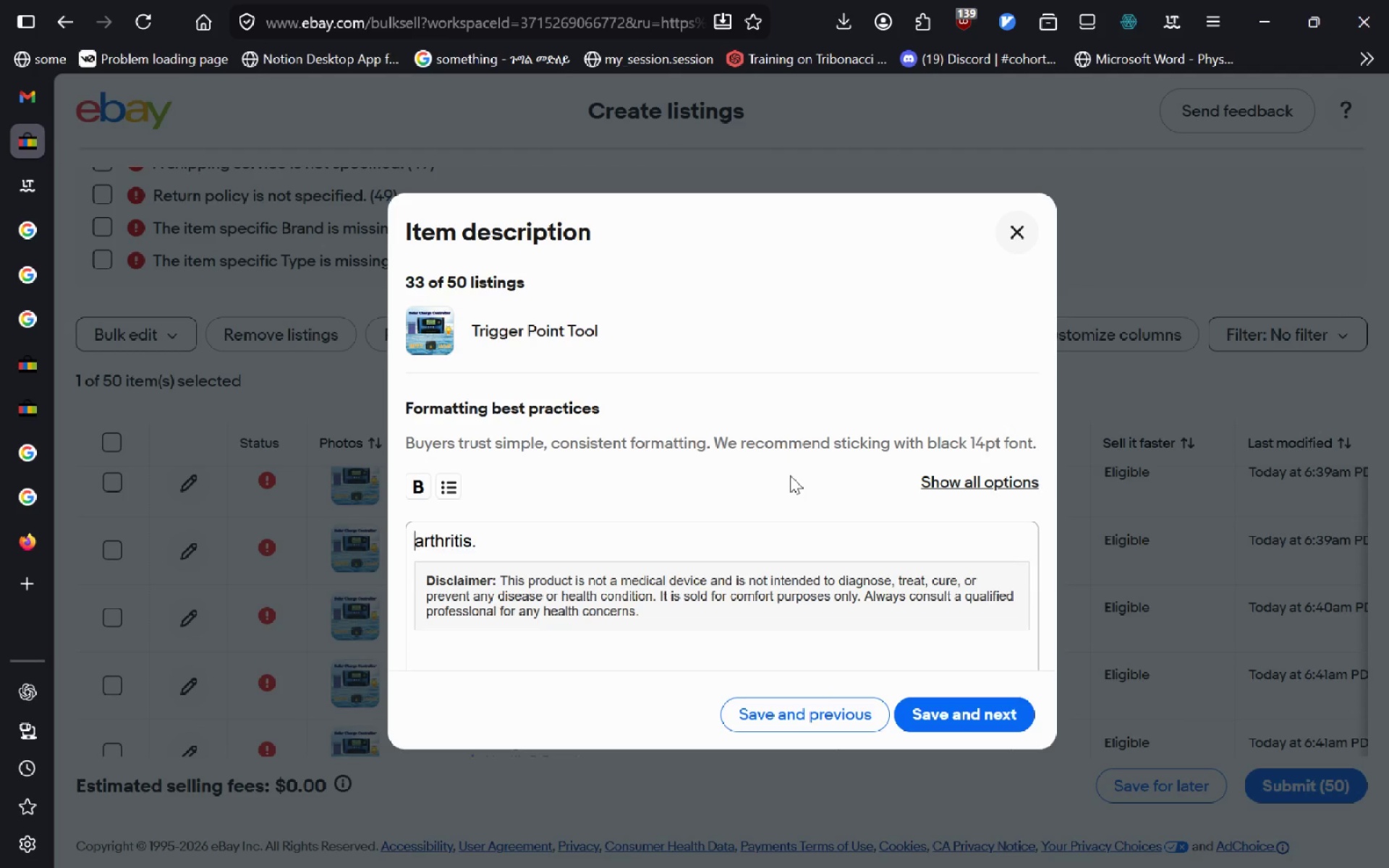 
key(Control+Delete)
 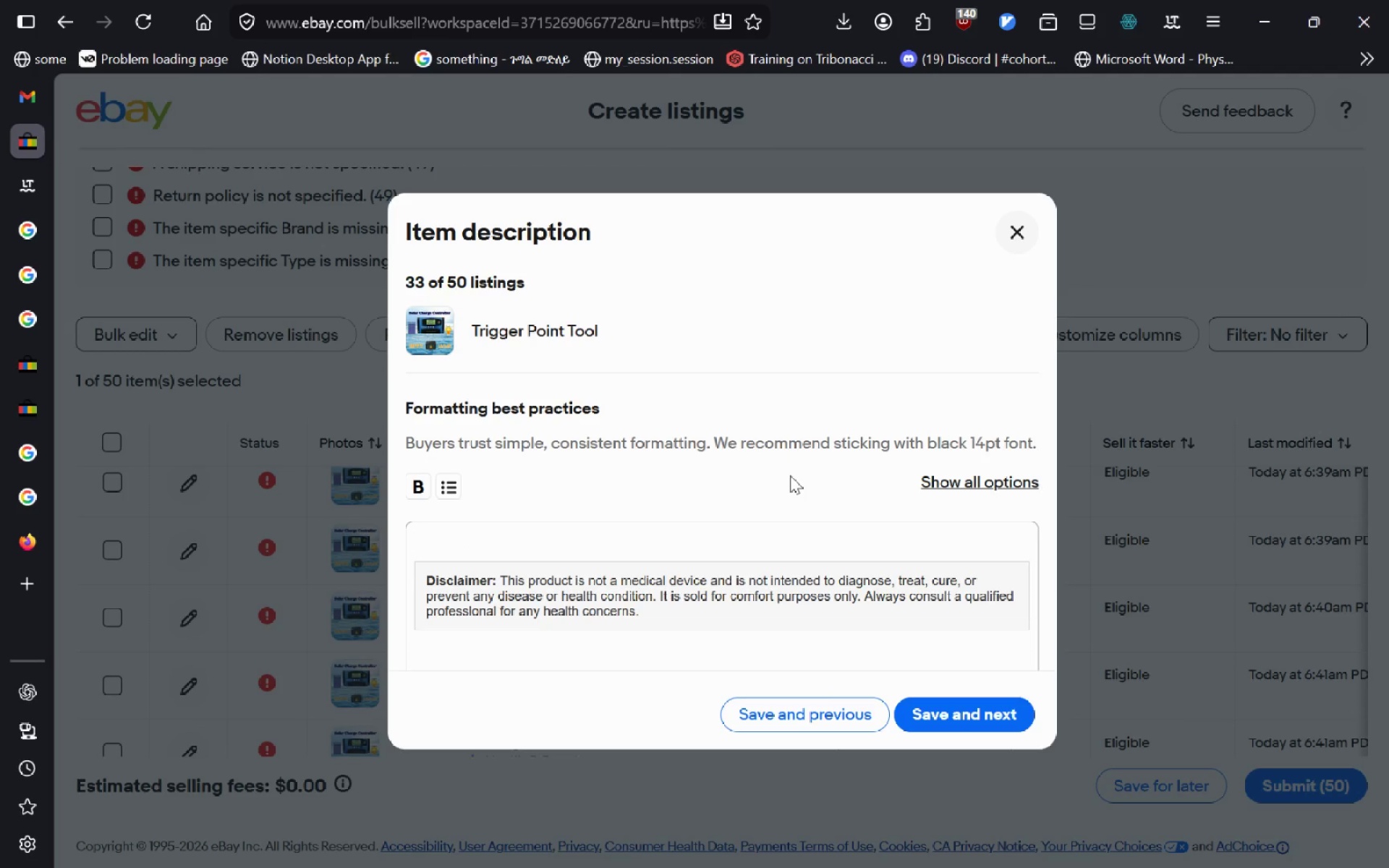 
type(R)
key(Backspace)
type(Trigger Point Tool)
 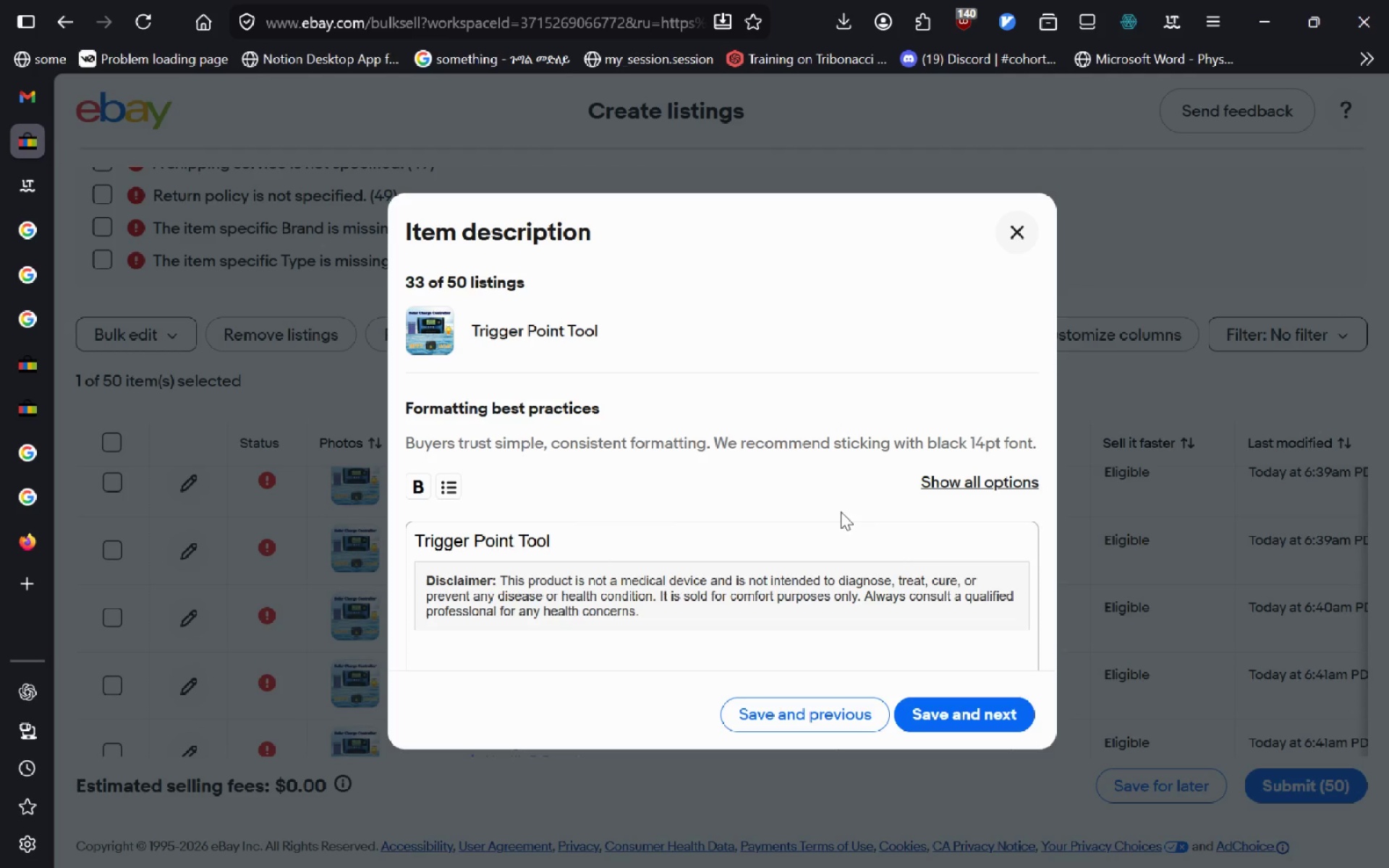 
left_click([972, 723])
 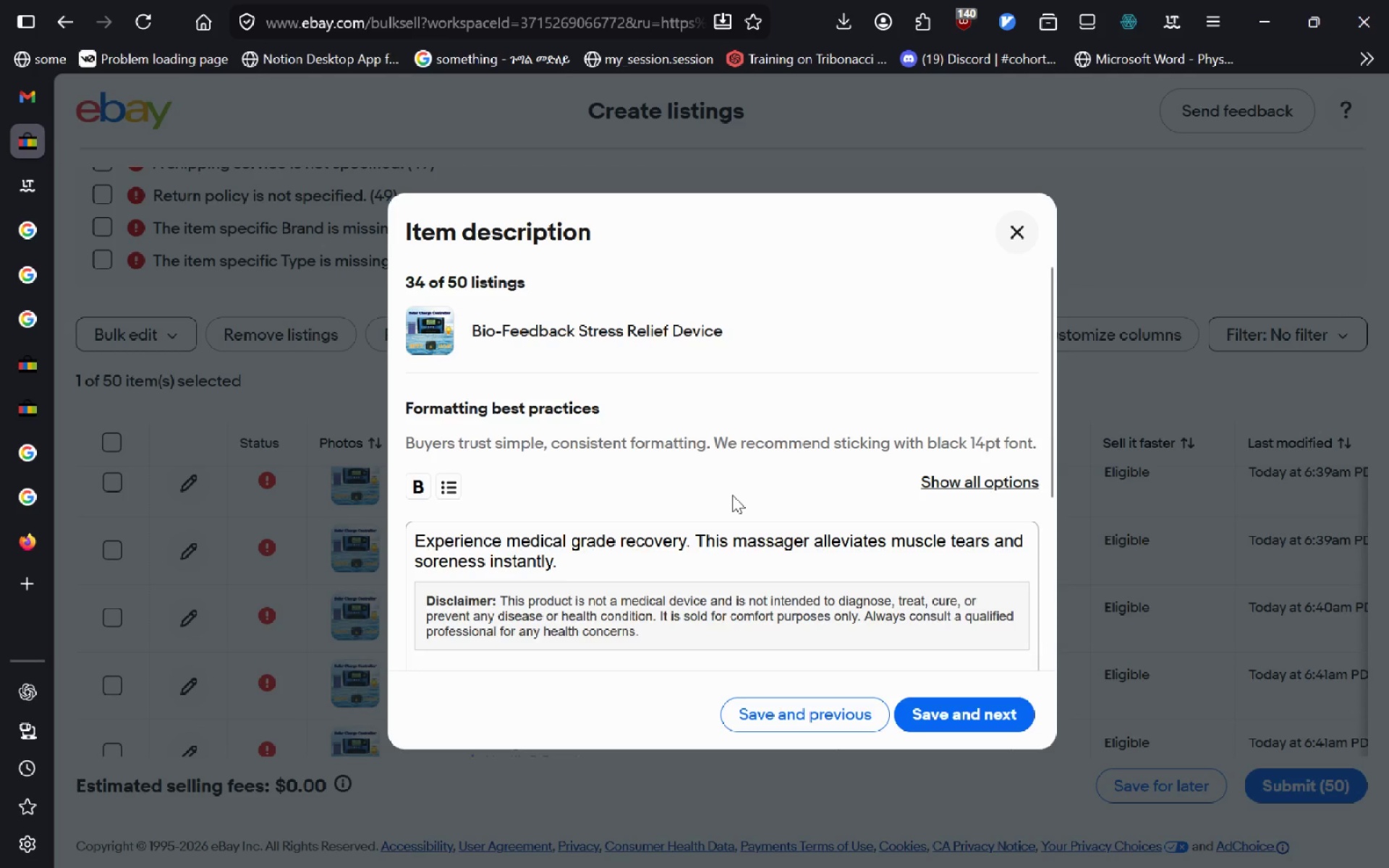 
left_click_drag(start_coordinate=[608, 559], to_coordinate=[318, 483])
 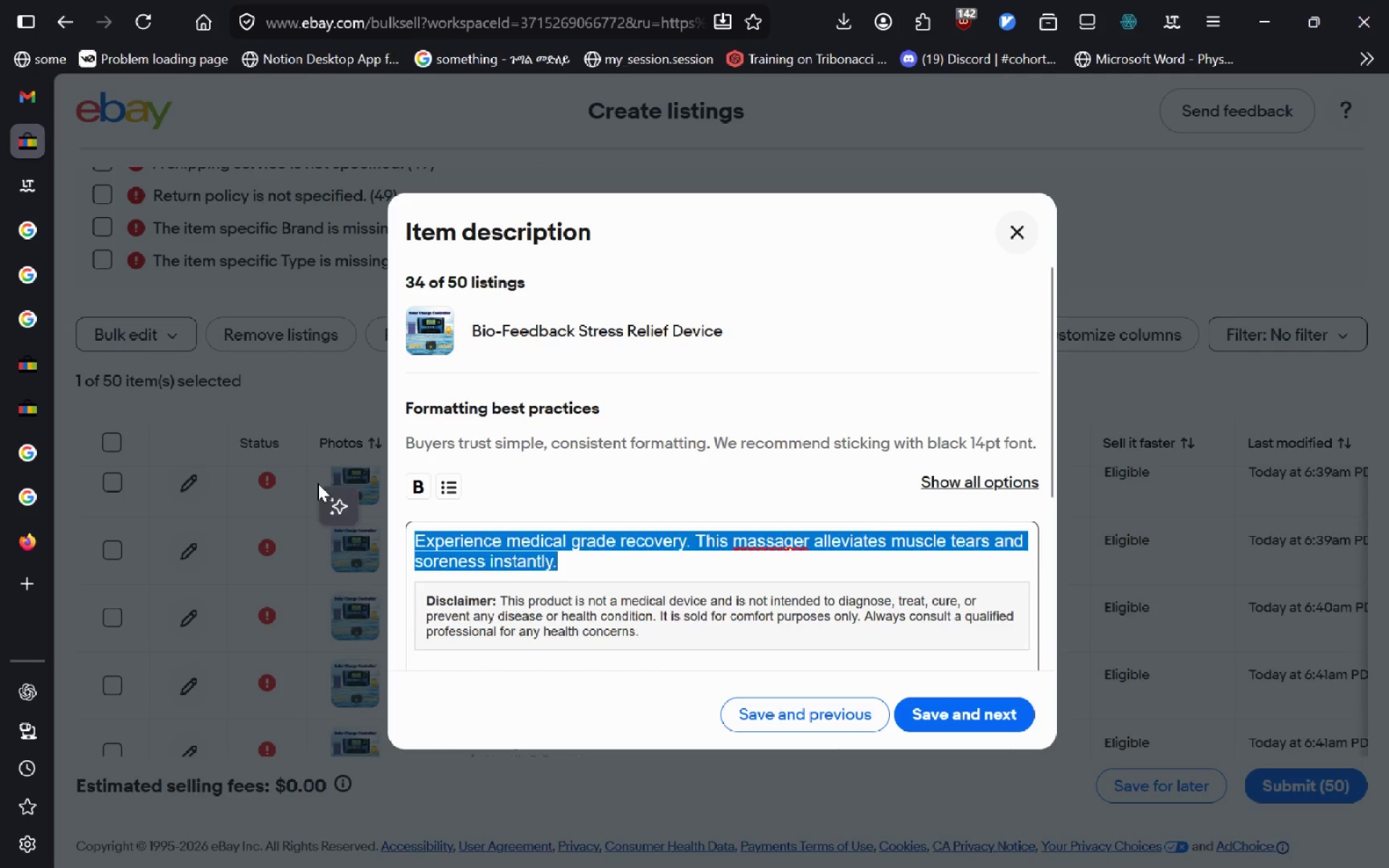 
key(Backspace)
type(Bio-Ge)
key(Backspace)
key(Backspace)
type(Feedback Stress r)
key(Backspace)
type(Relief Device)
 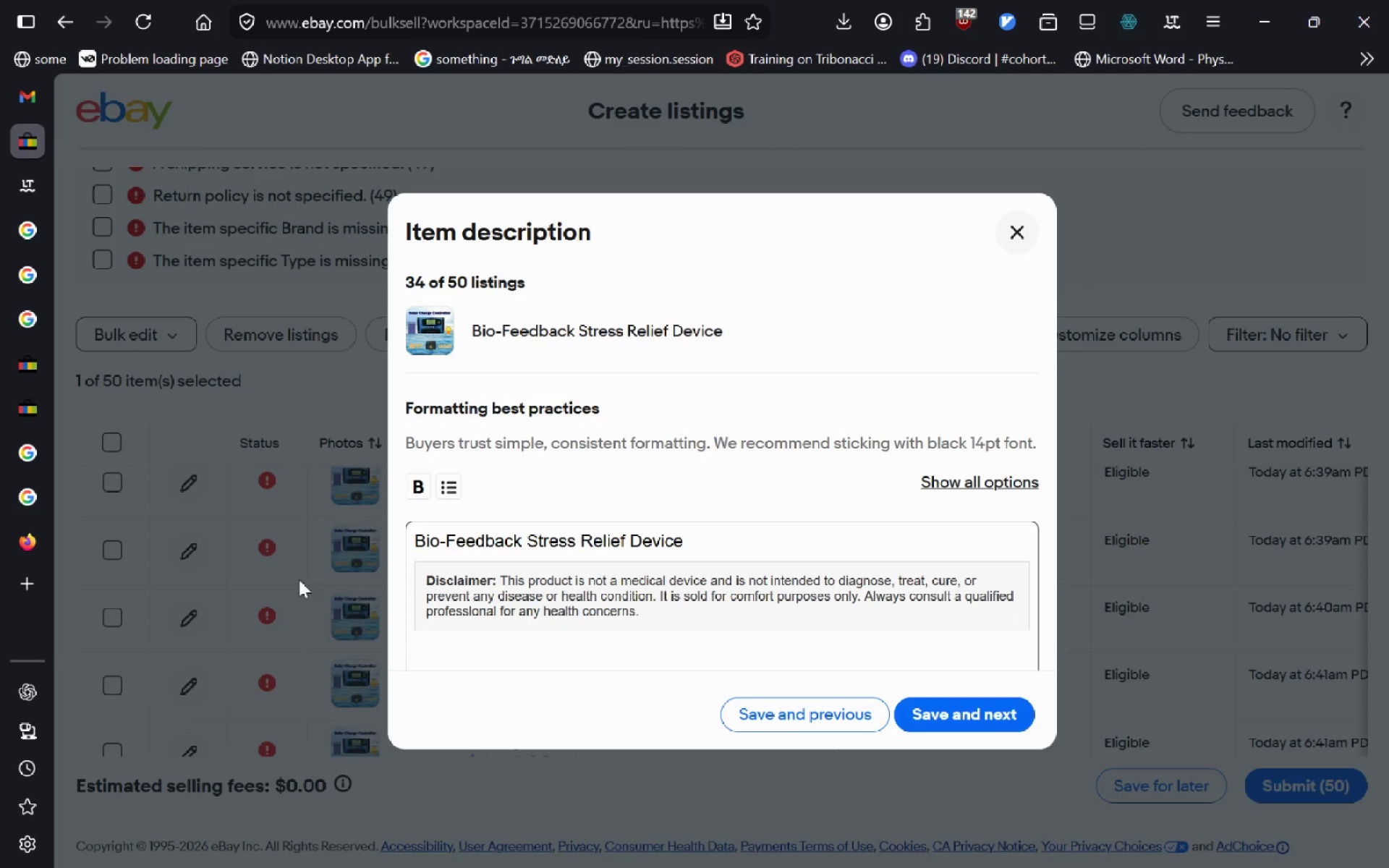 
left_click([961, 725])
 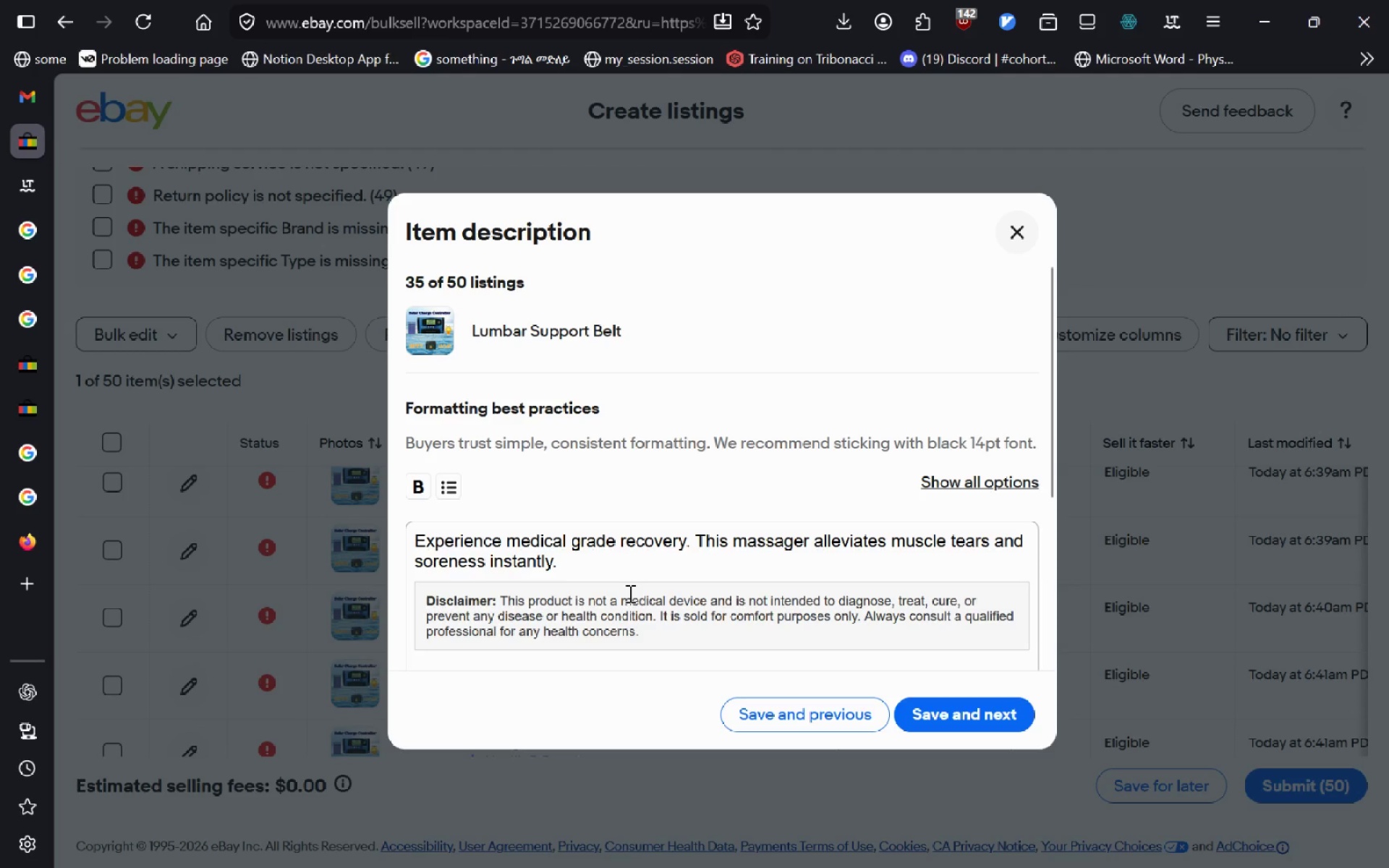 
left_click_drag(start_coordinate=[621, 563], to_coordinate=[268, 524])
 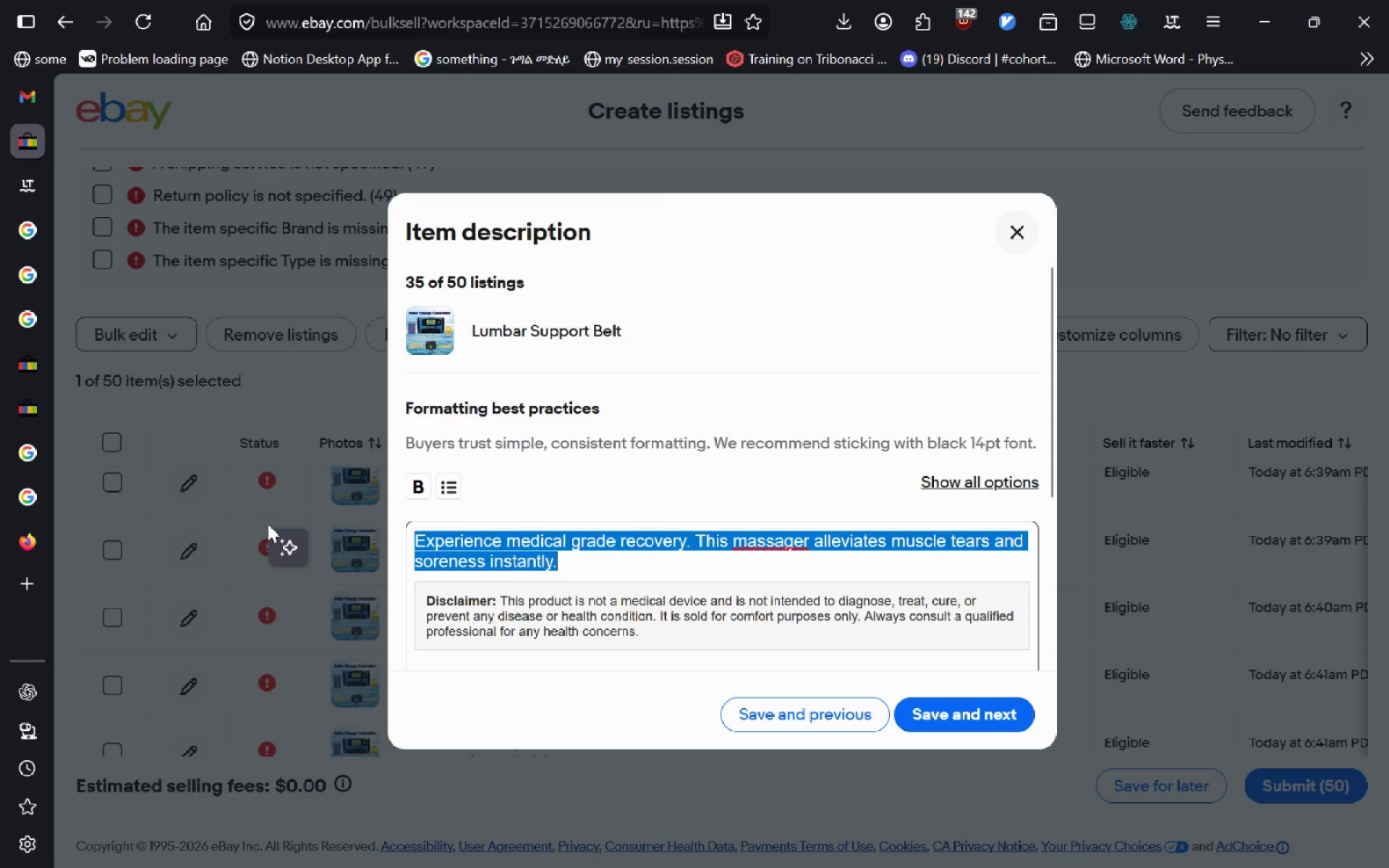 
type(Lumbar Support b)
key(Backspace)
type(Belt)
 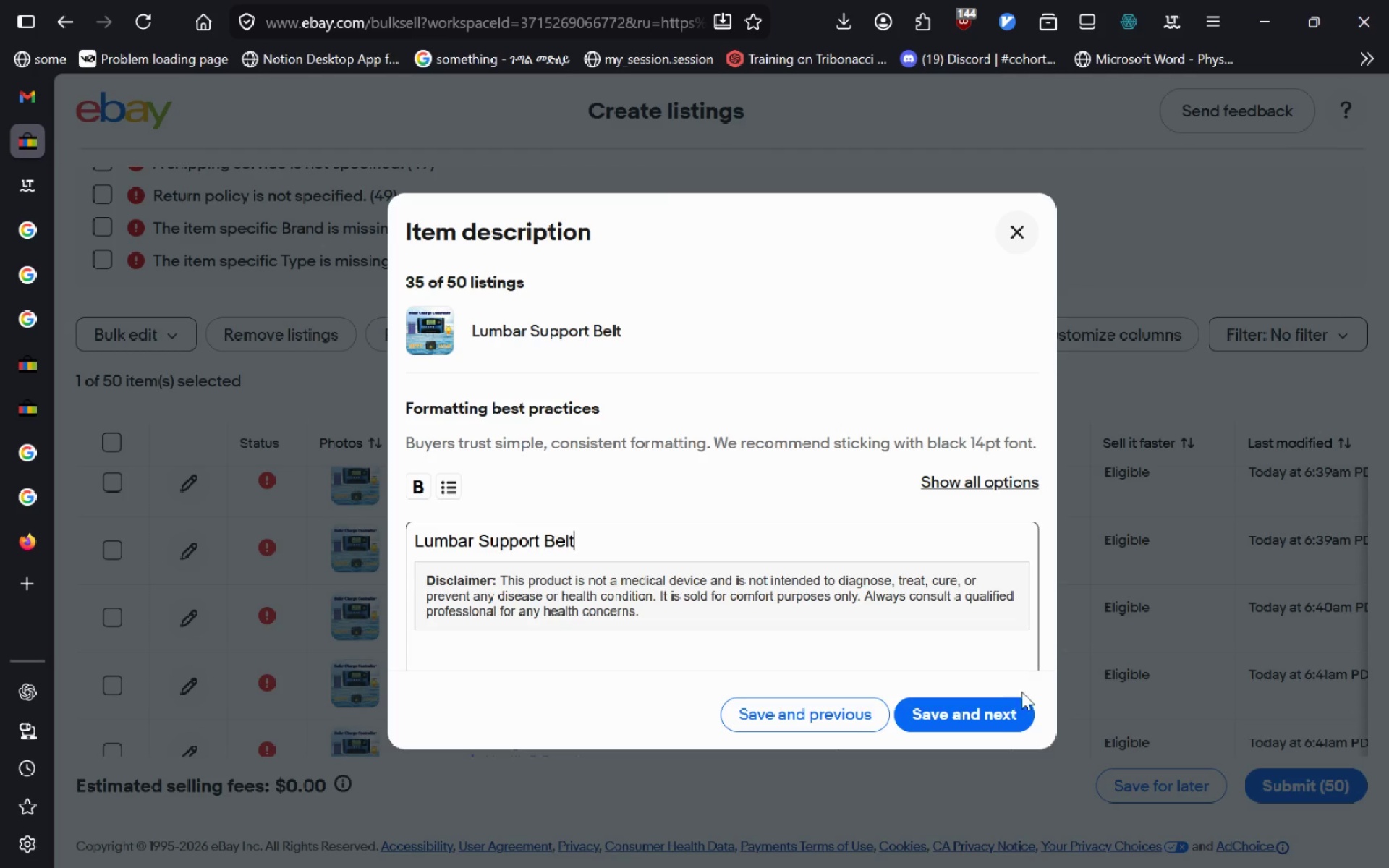 
left_click([999, 710])
 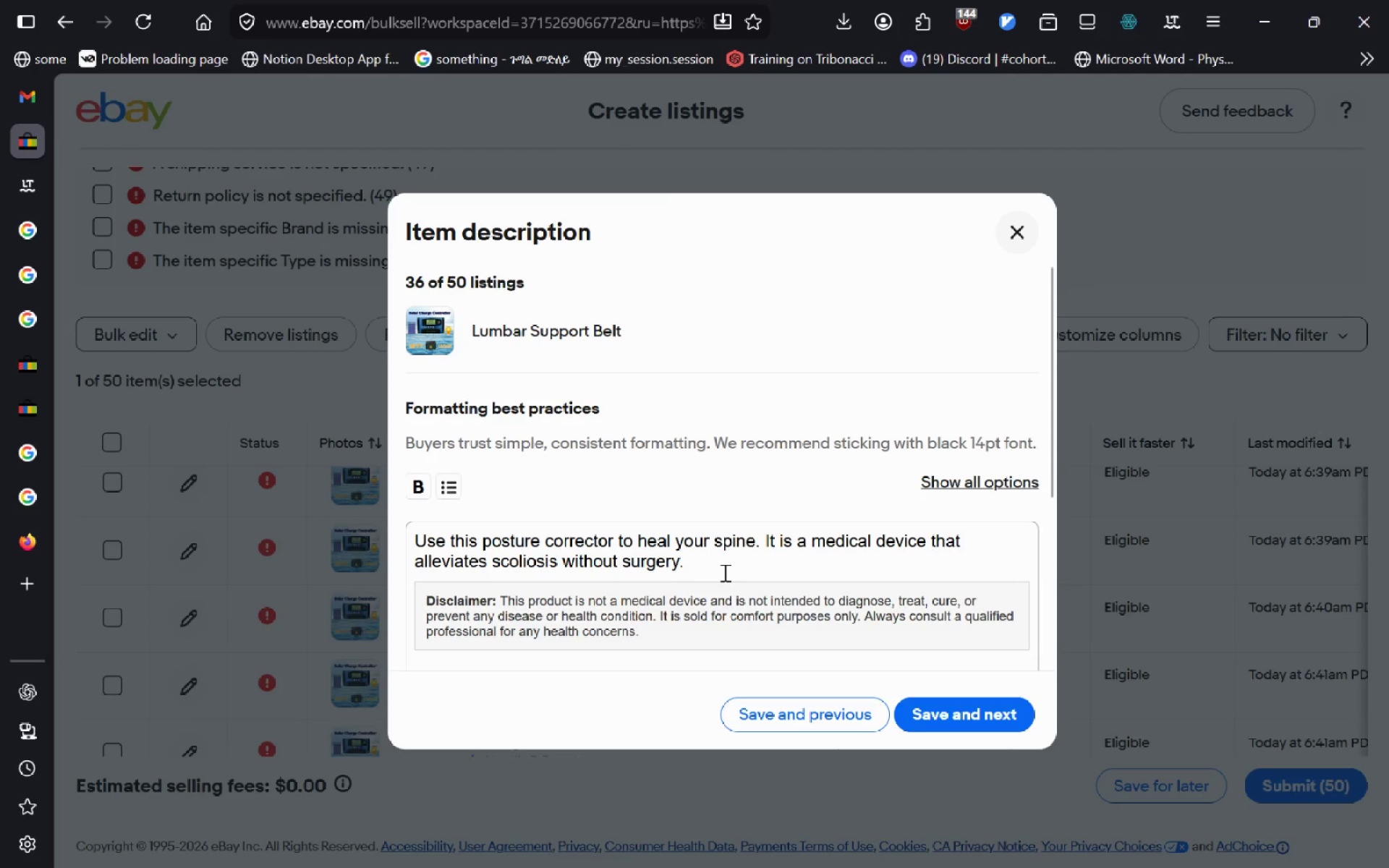 
left_click_drag(start_coordinate=[737, 568], to_coordinate=[61, 420])
 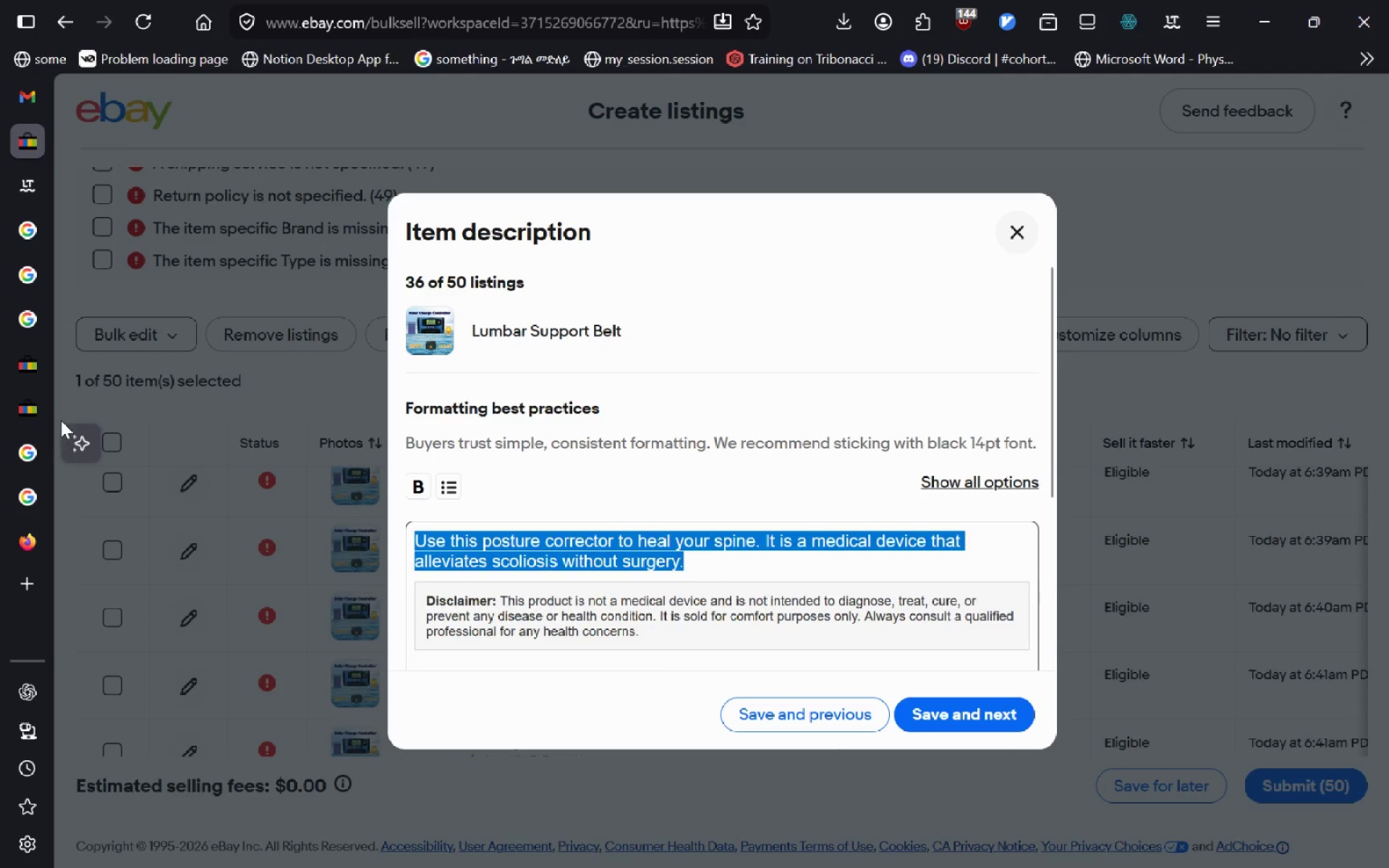 
type(Lumbar Support e)
key(Backspace)
type(Belt)
 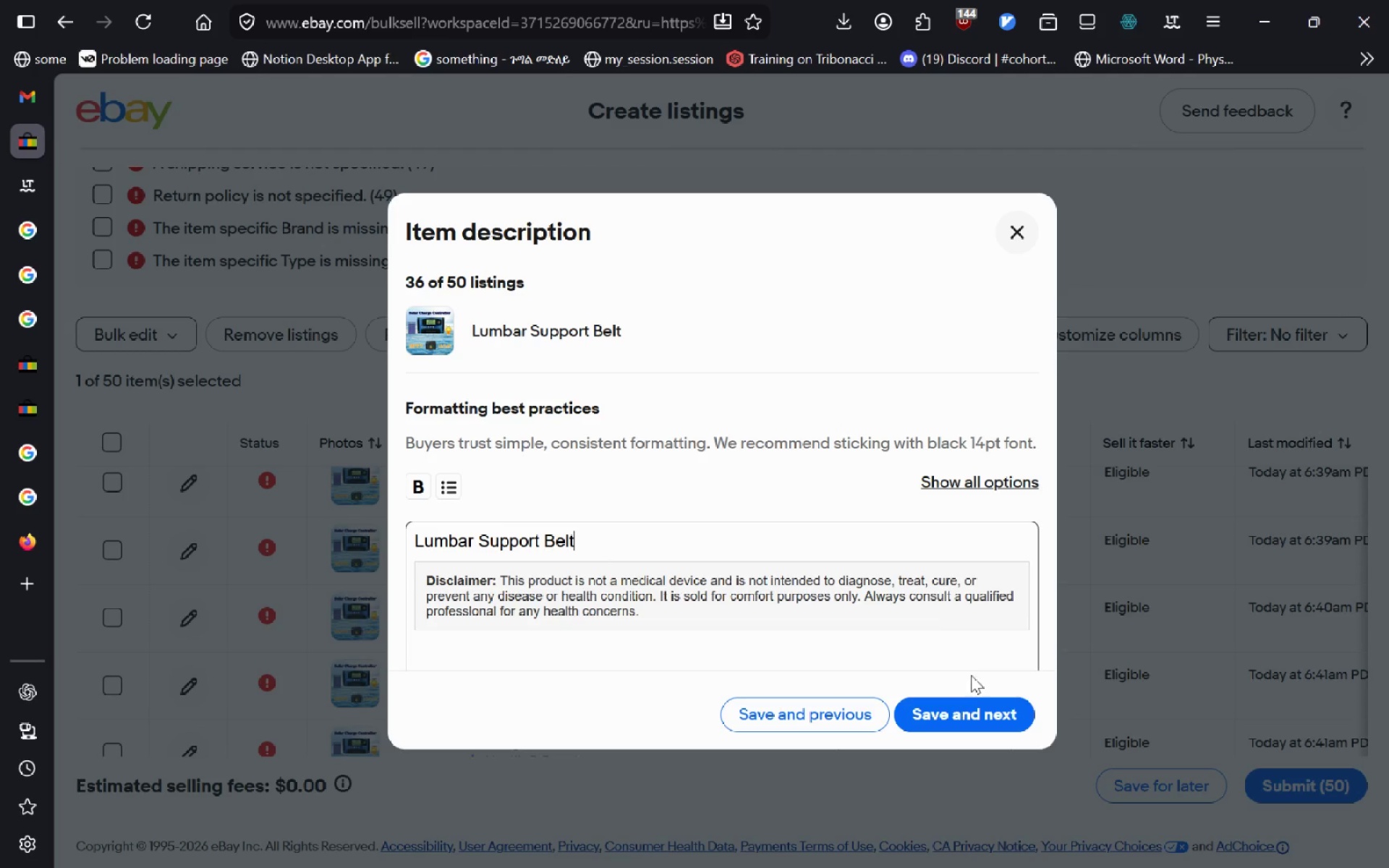 
left_click([957, 717])
 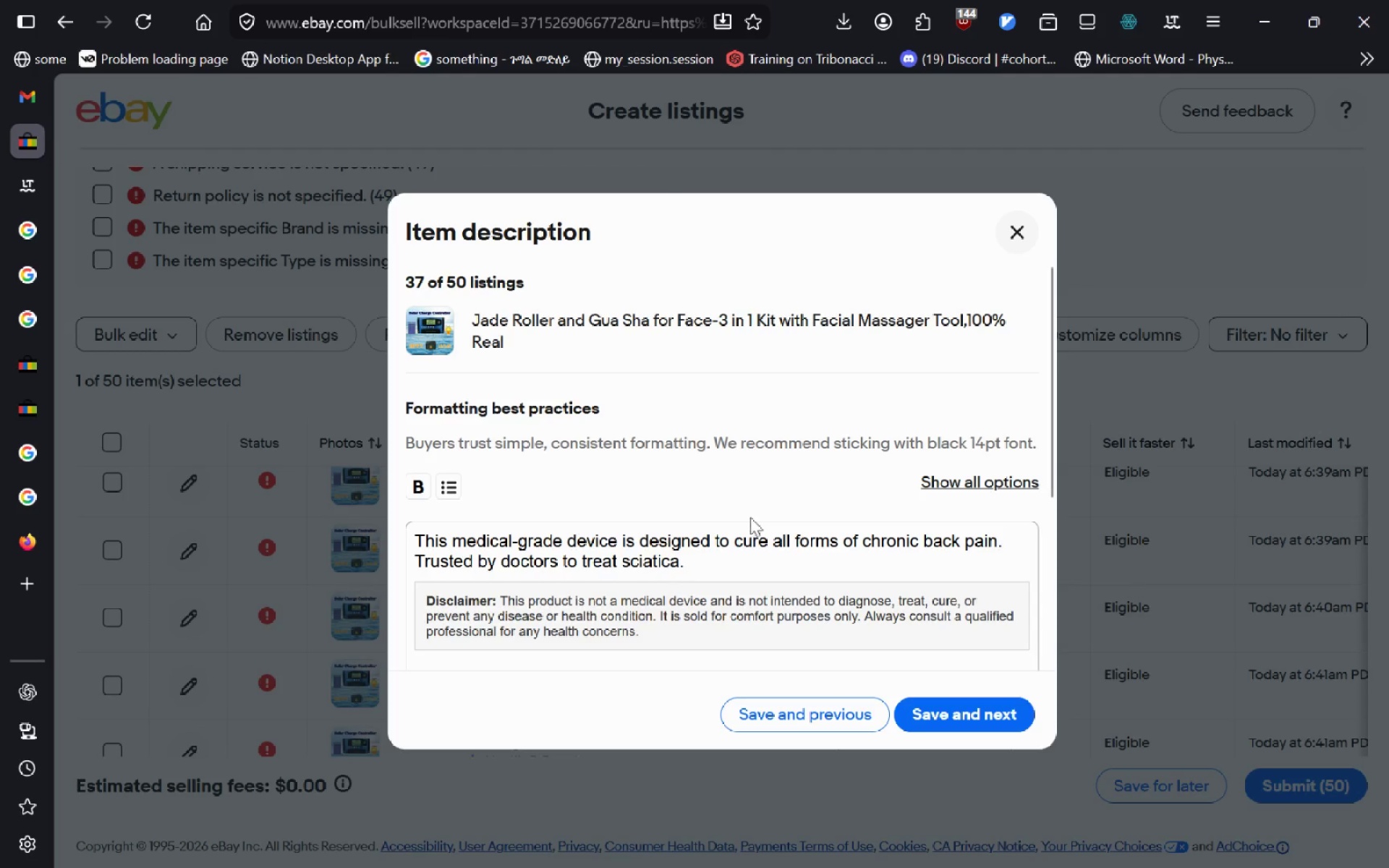 
left_click_drag(start_coordinate=[705, 567], to_coordinate=[201, 424])
 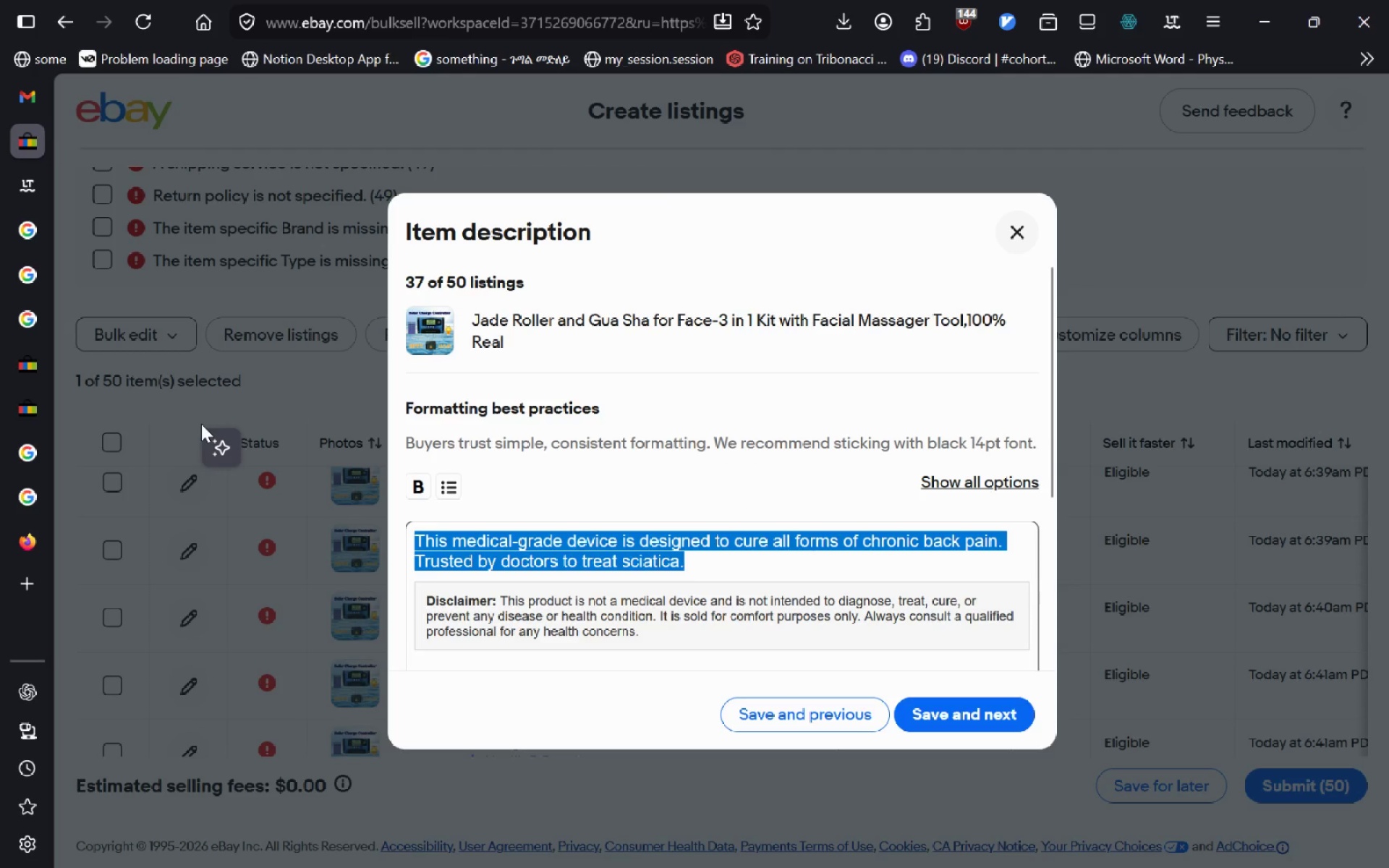 
type(Jade Roller and Gua Sha for Face-3 in 1 Kit with Facial massager Tool, 100% rea)
 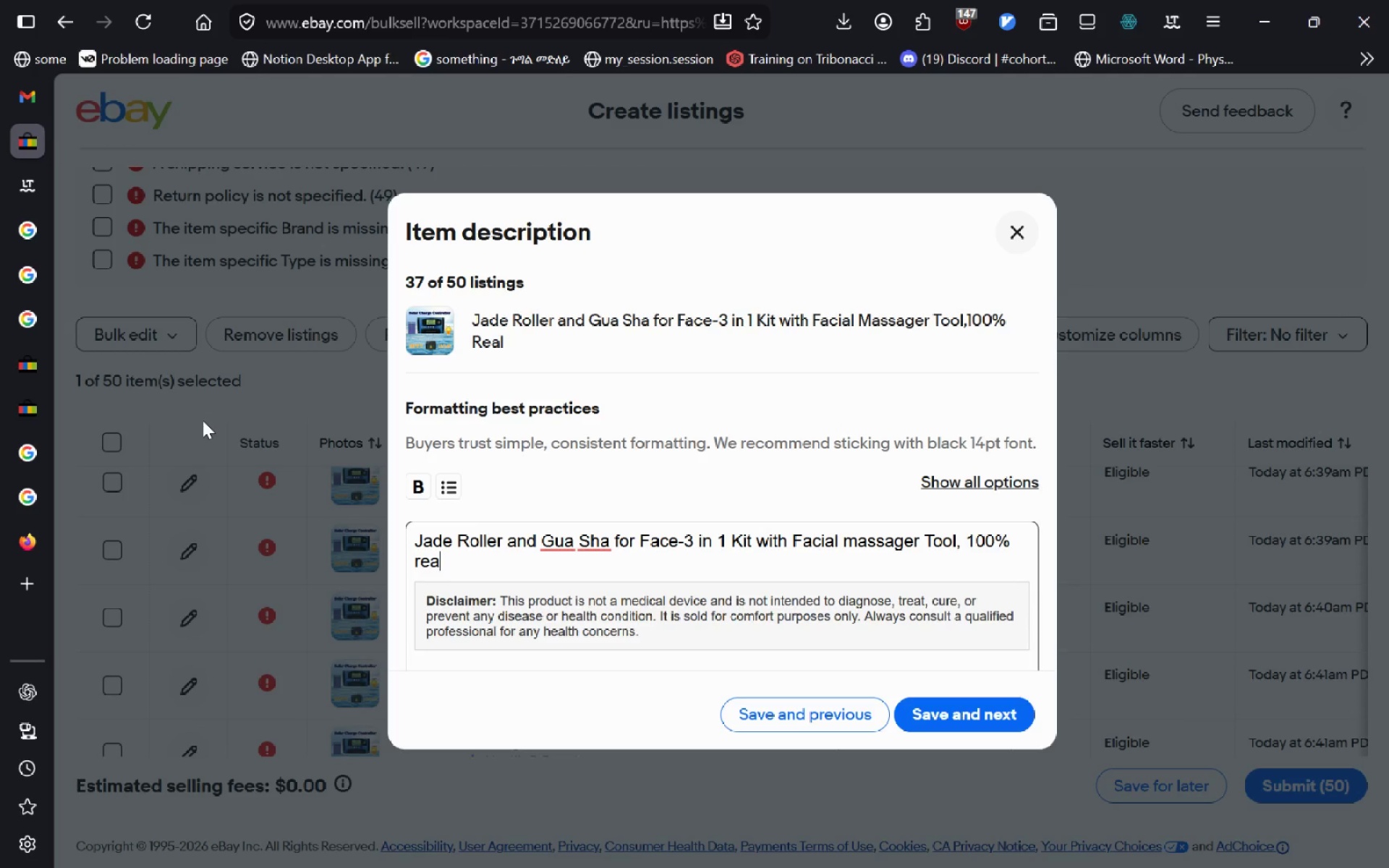 
key(Control+ControlLeft)
 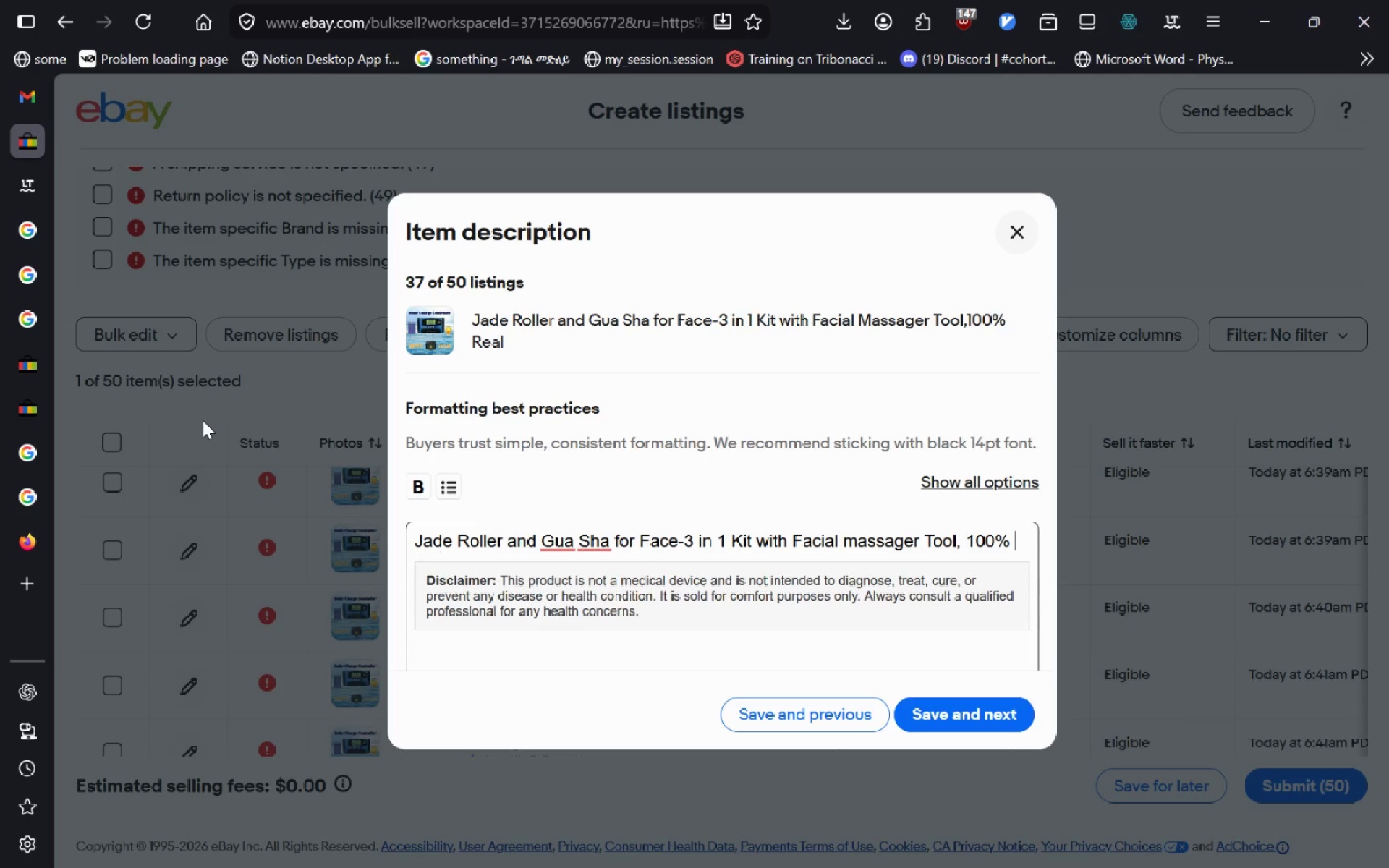 
key(Control+Backspace)
 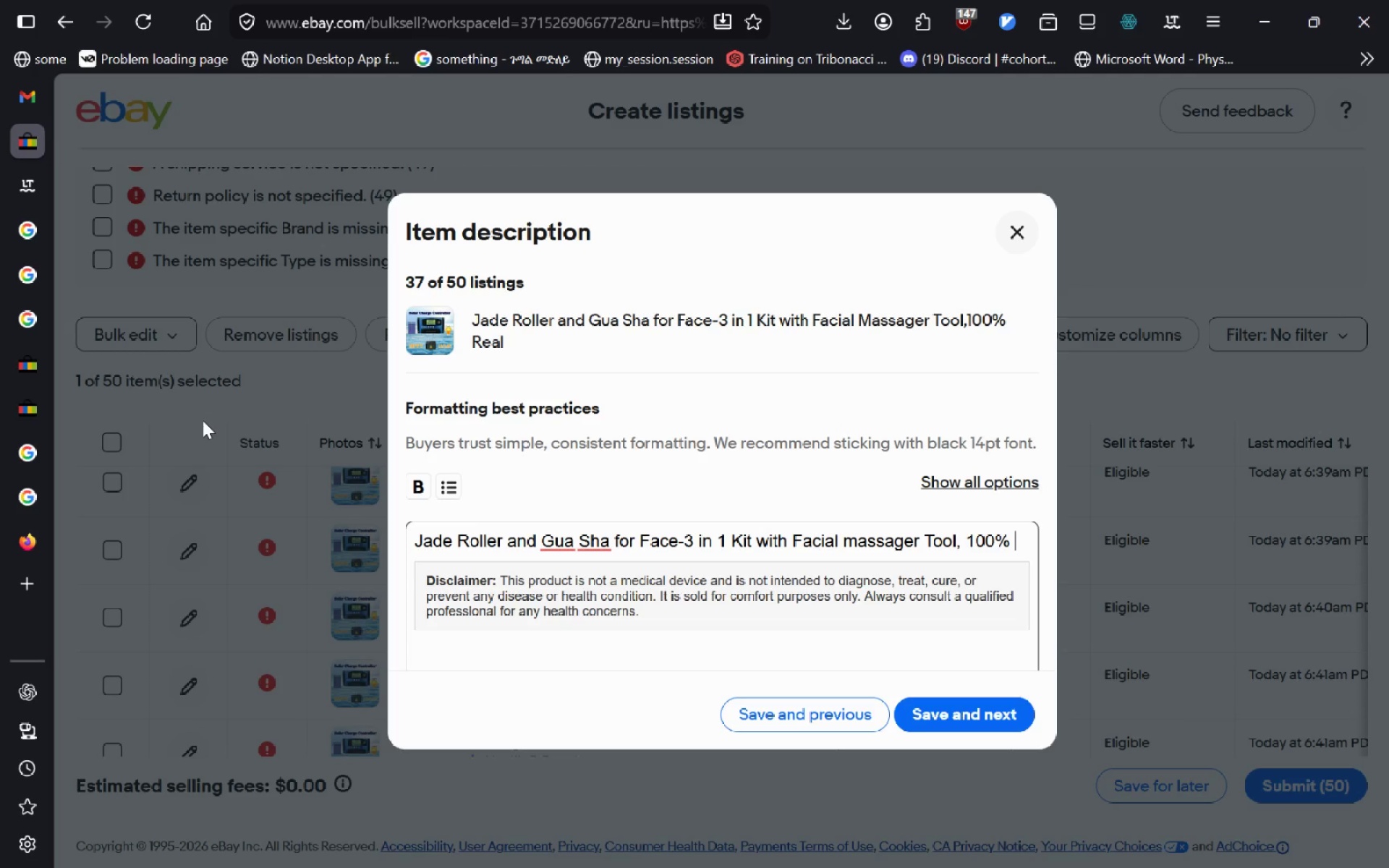 
type(Real)
 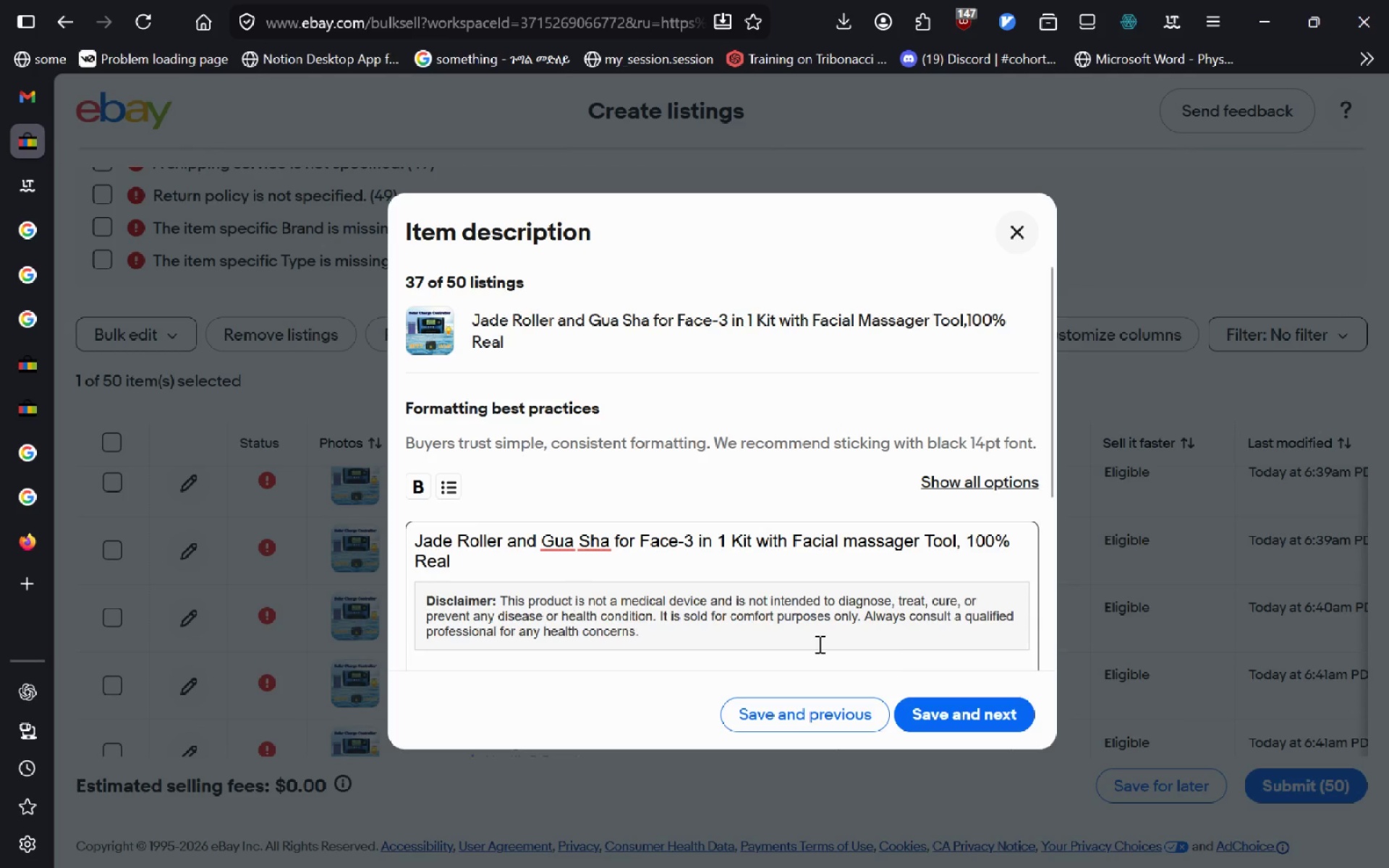 
left_click([947, 715])
 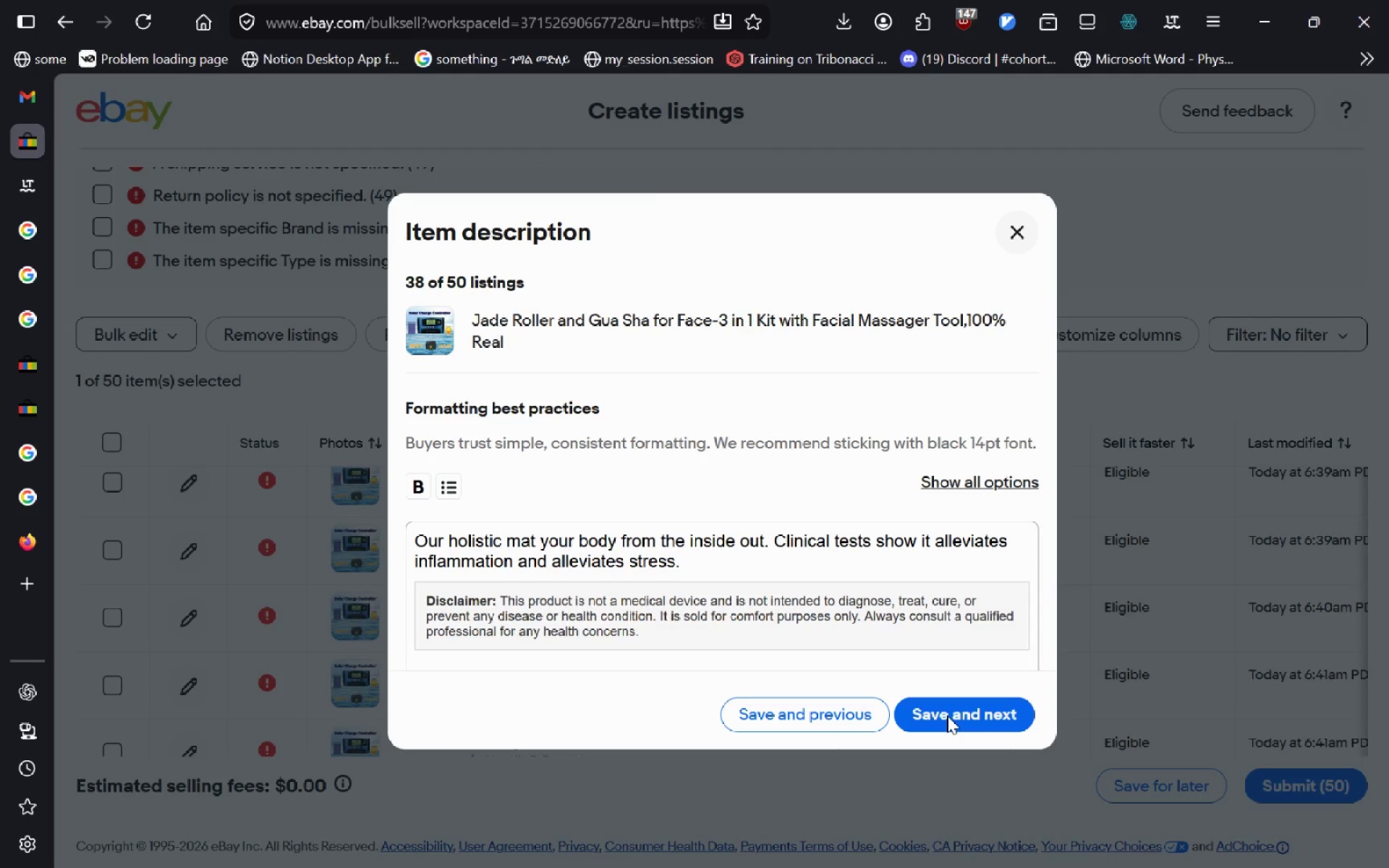 
wait(9.81)
 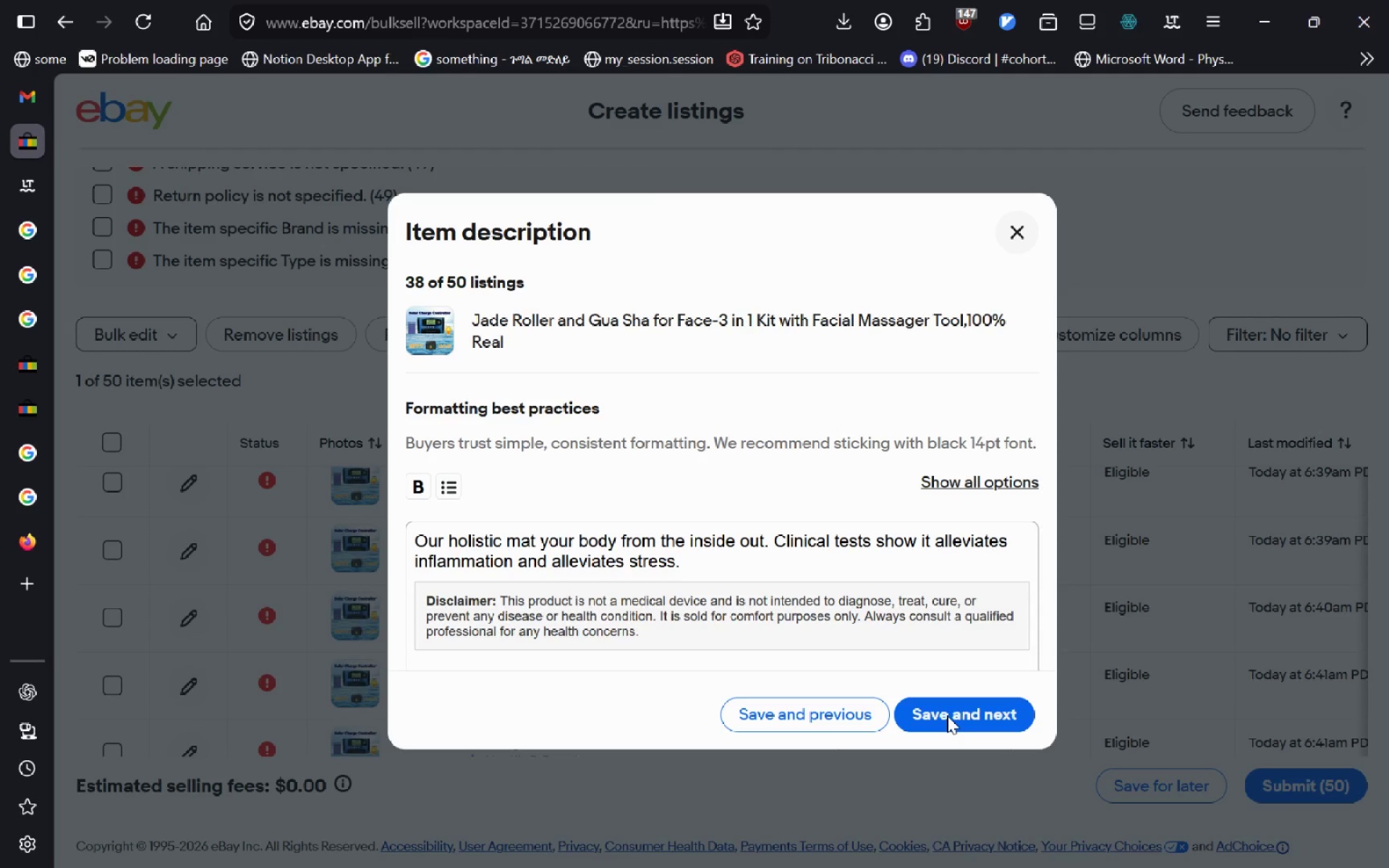 
left_click_drag(start_coordinate=[710, 566], to_coordinate=[150, 553])
 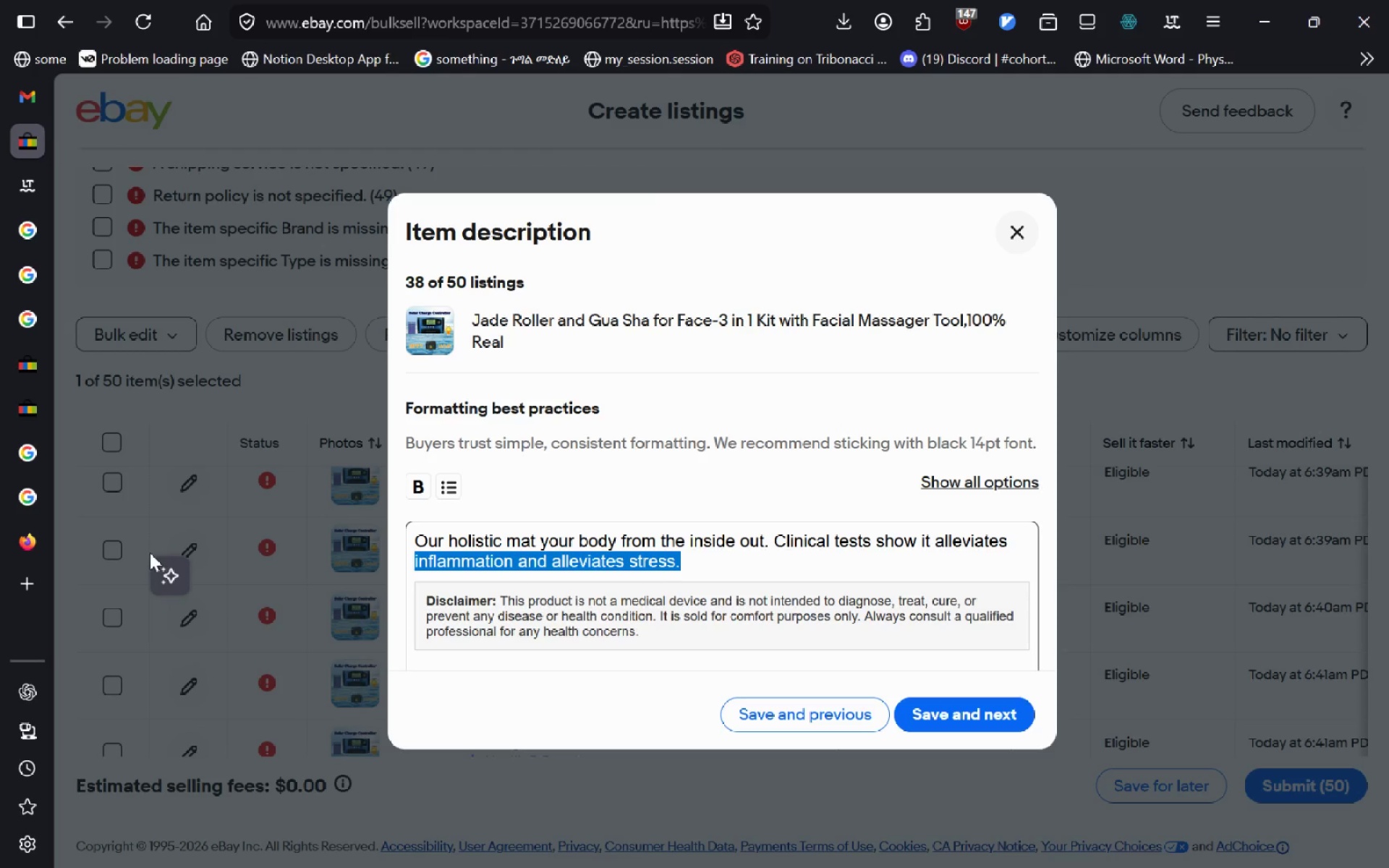 
key(Control+Shift+ArrowUp)
 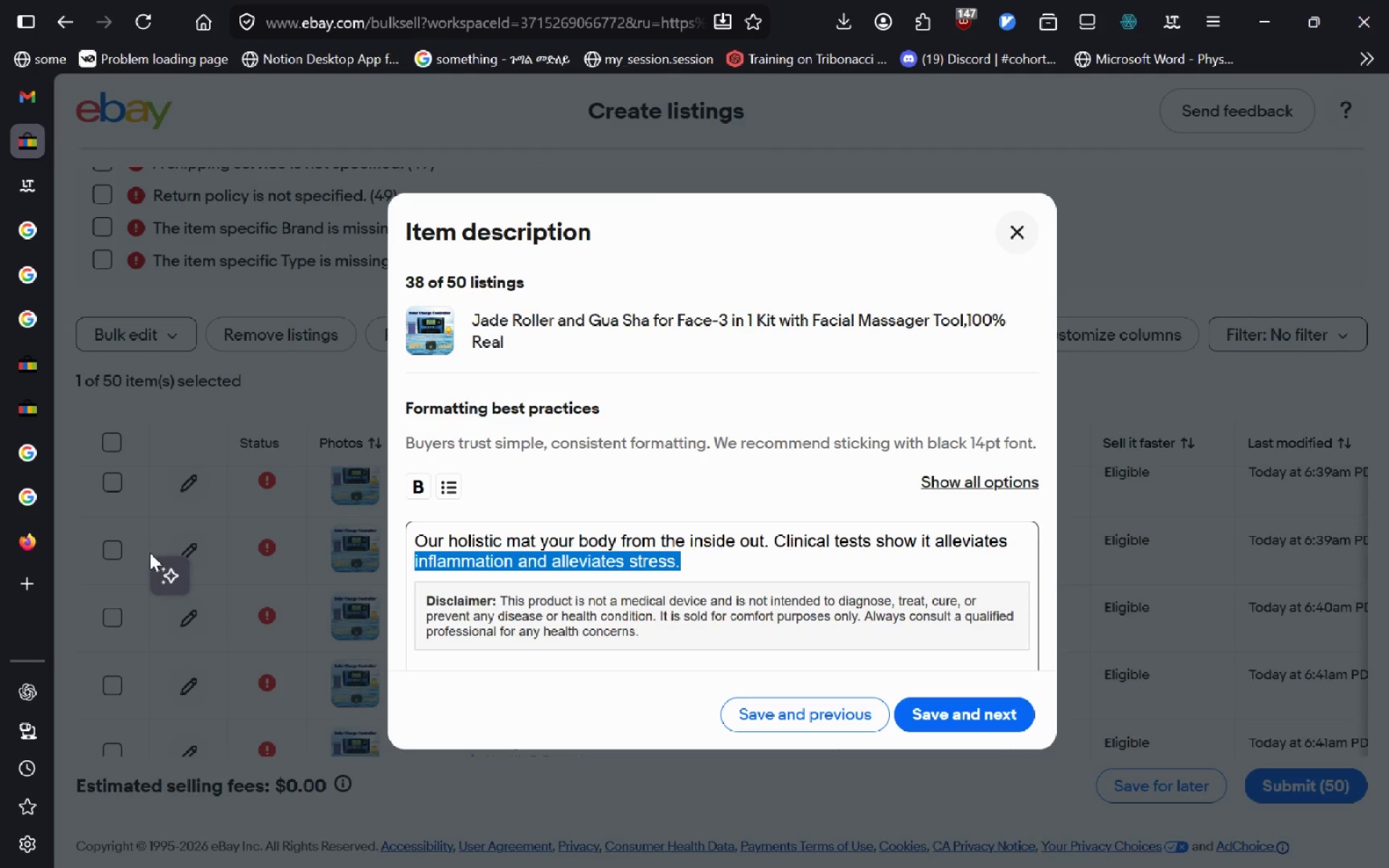 
key(Control+Shift+ArrowUp)
 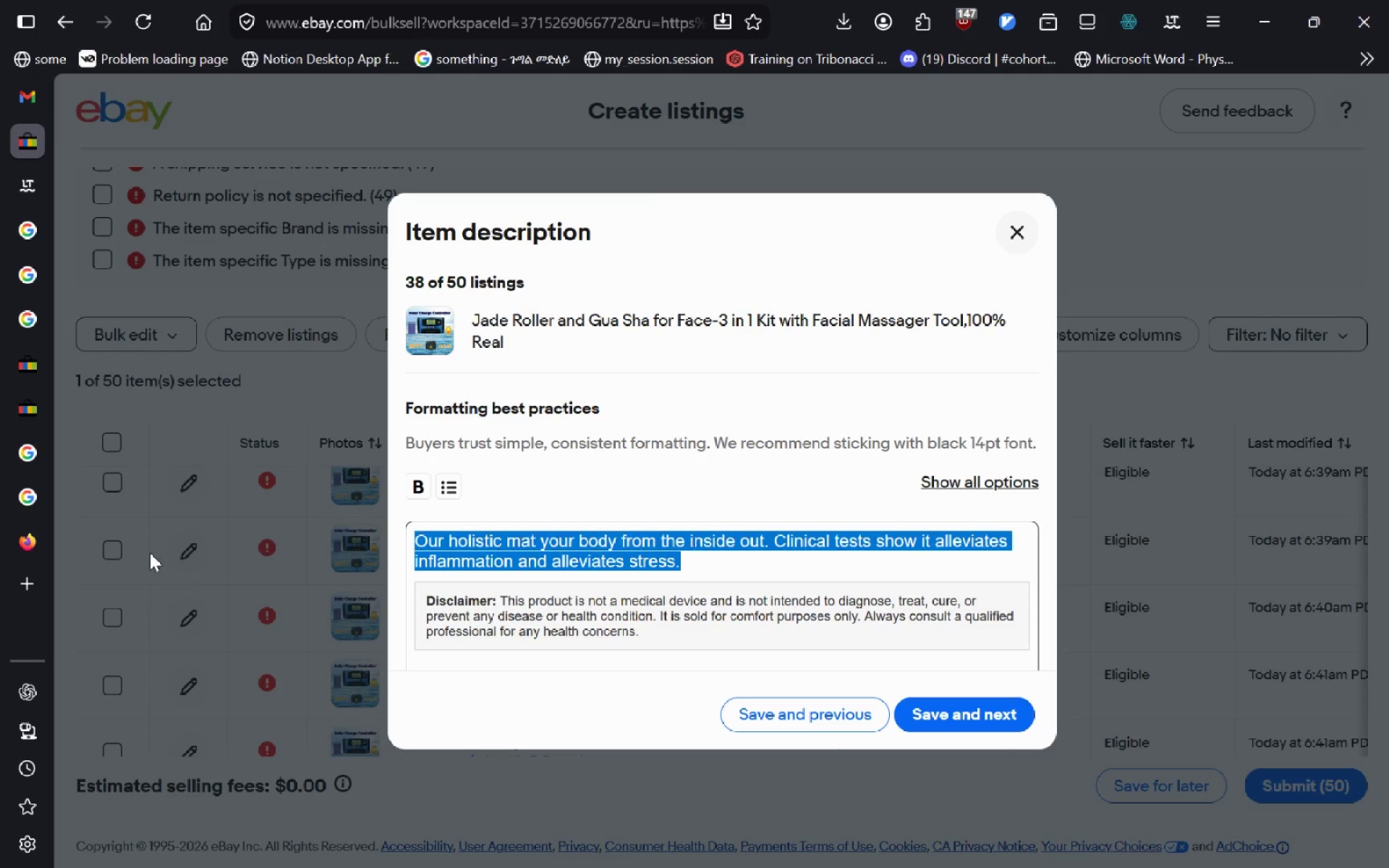 
key(Shift+ArrowUp)
 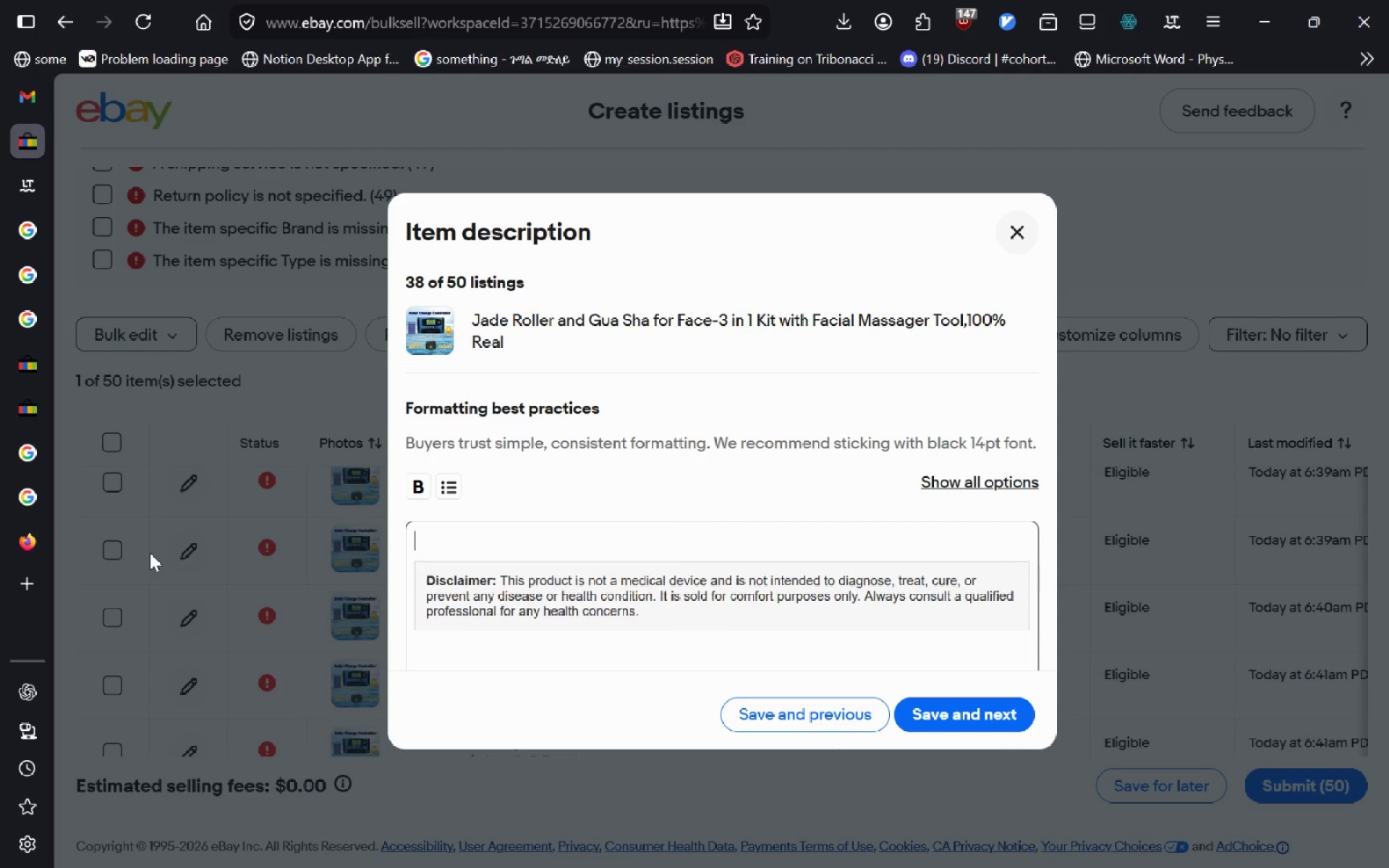 
key(Backspace)
type(Jade Roller and Gua Sha for Fac)
key(Backspace)
type(e-3 in 1 Kit with Facial Massager Tool, 100% Ra)
key(Backspace)
type(eal)
 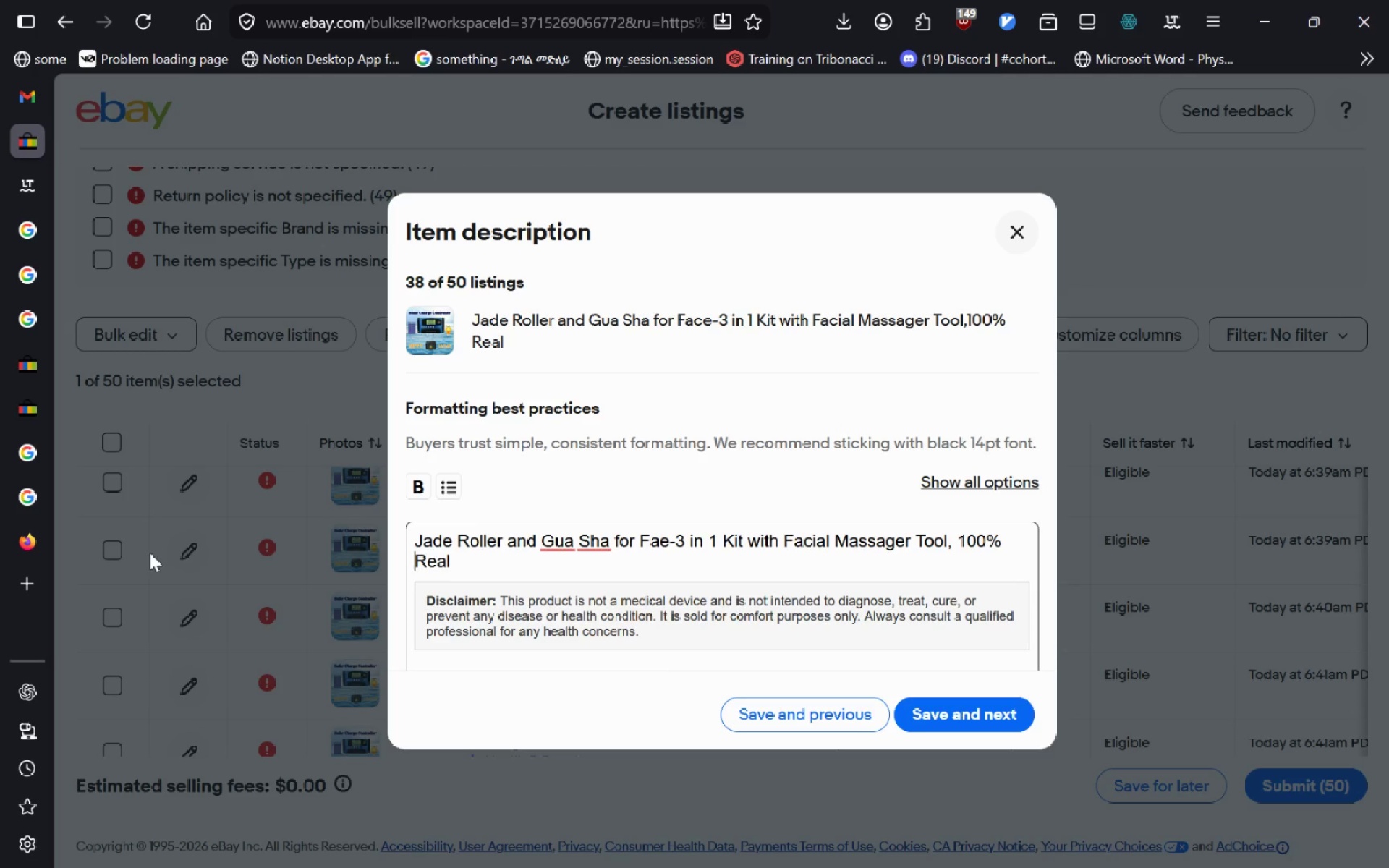 
key(Control+ArrowLeft)
 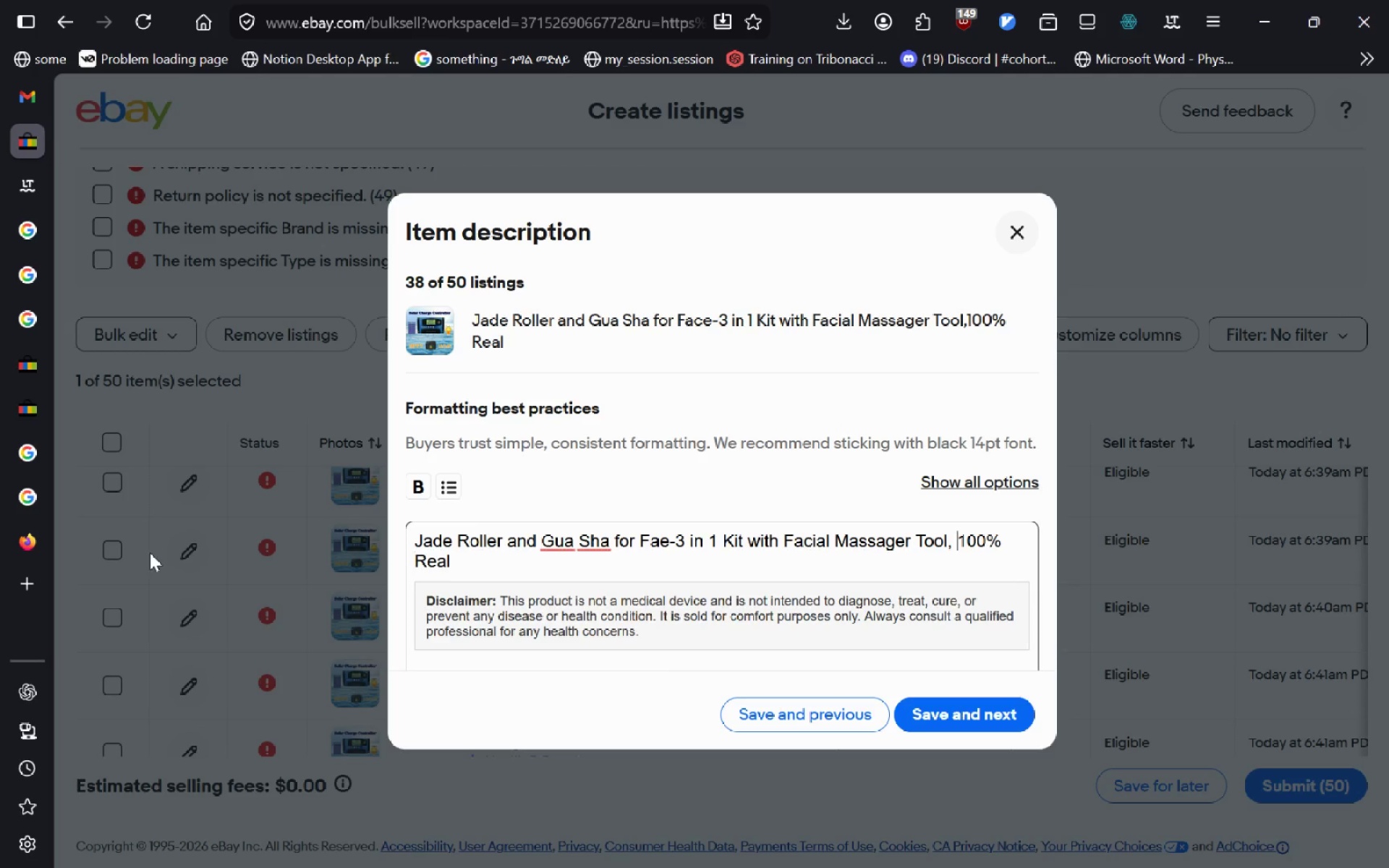 
key(Control+ArrowLeft)
 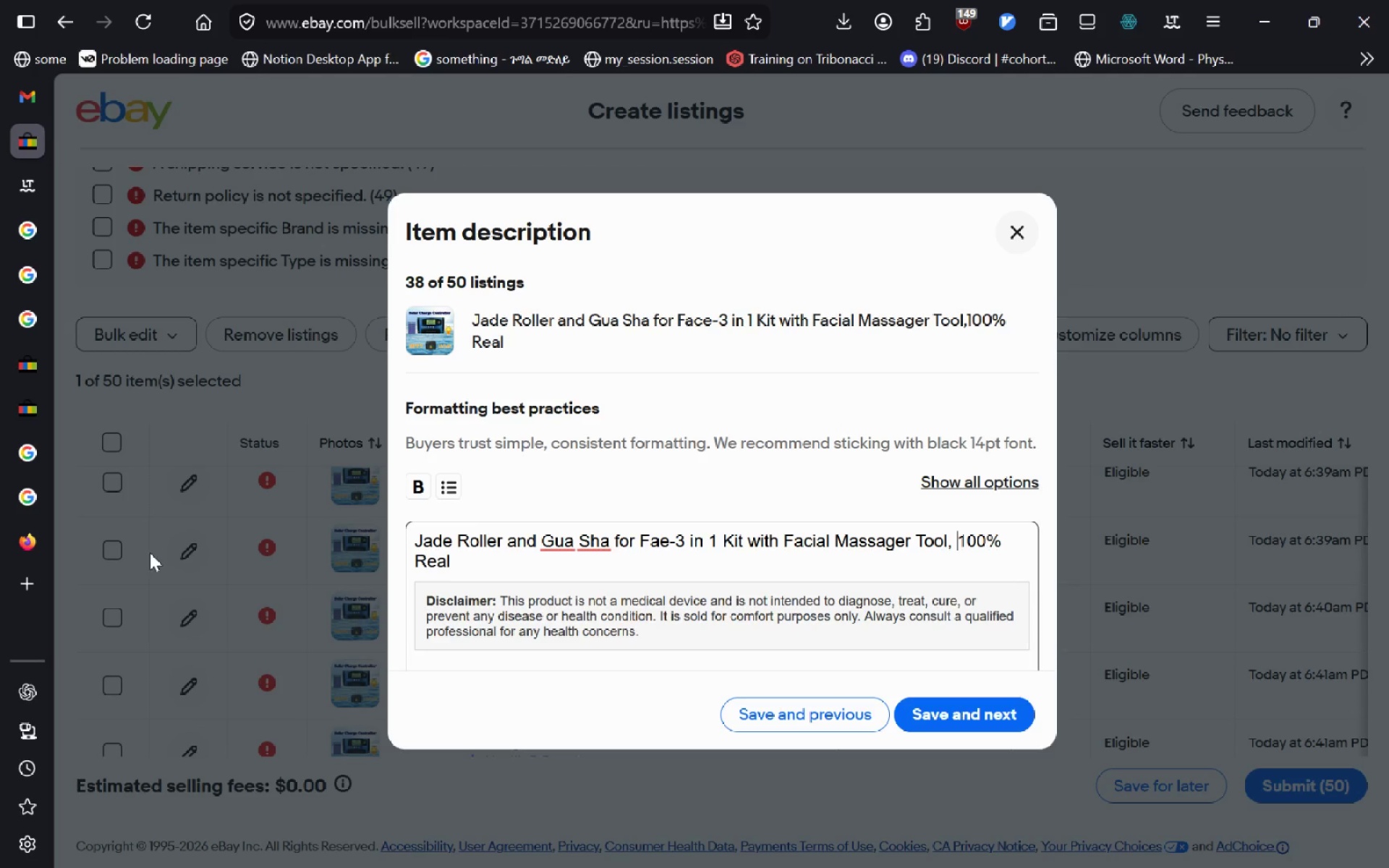 
key(Control+ArrowLeft)
 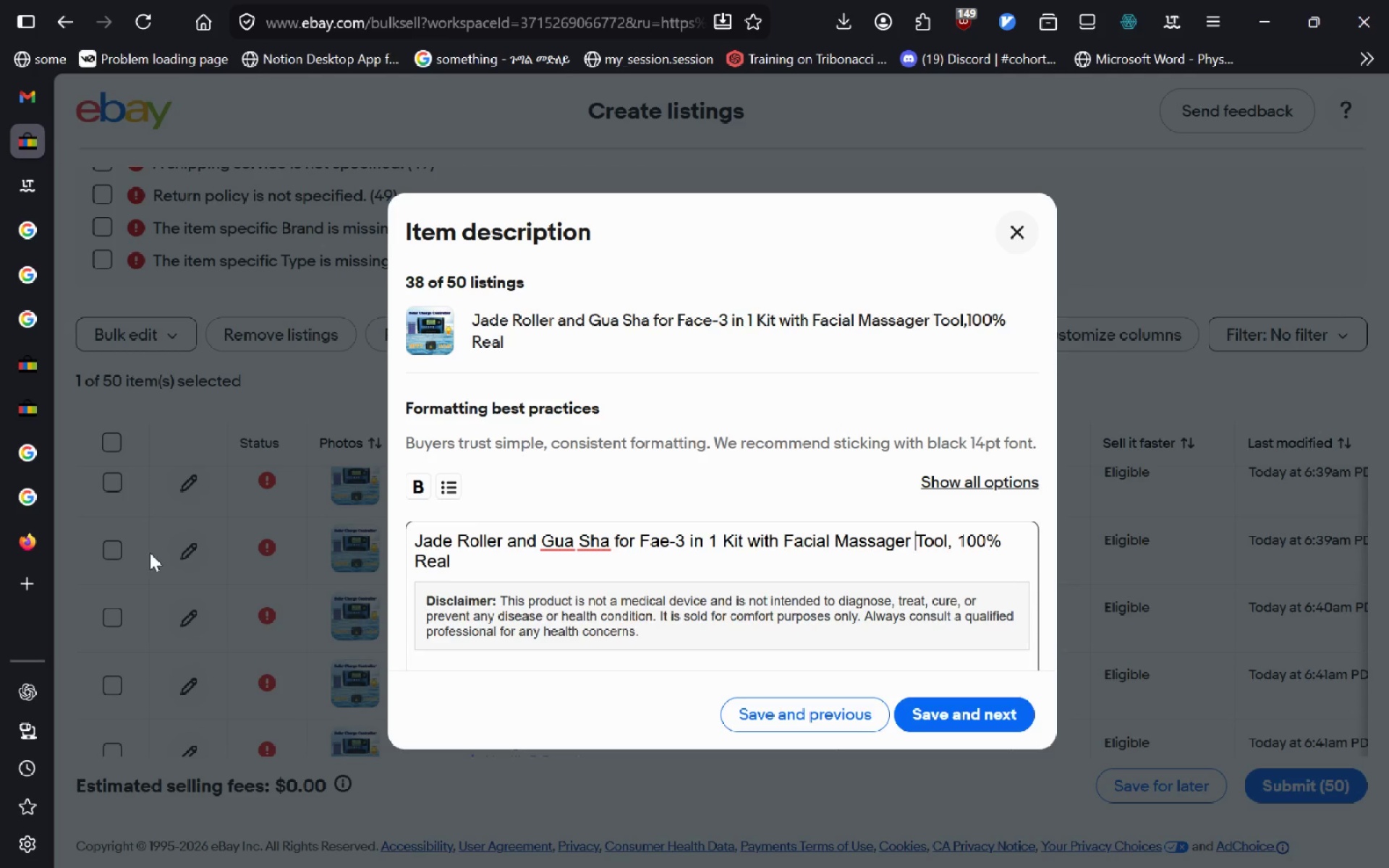 
key(Control+ArrowRight)
 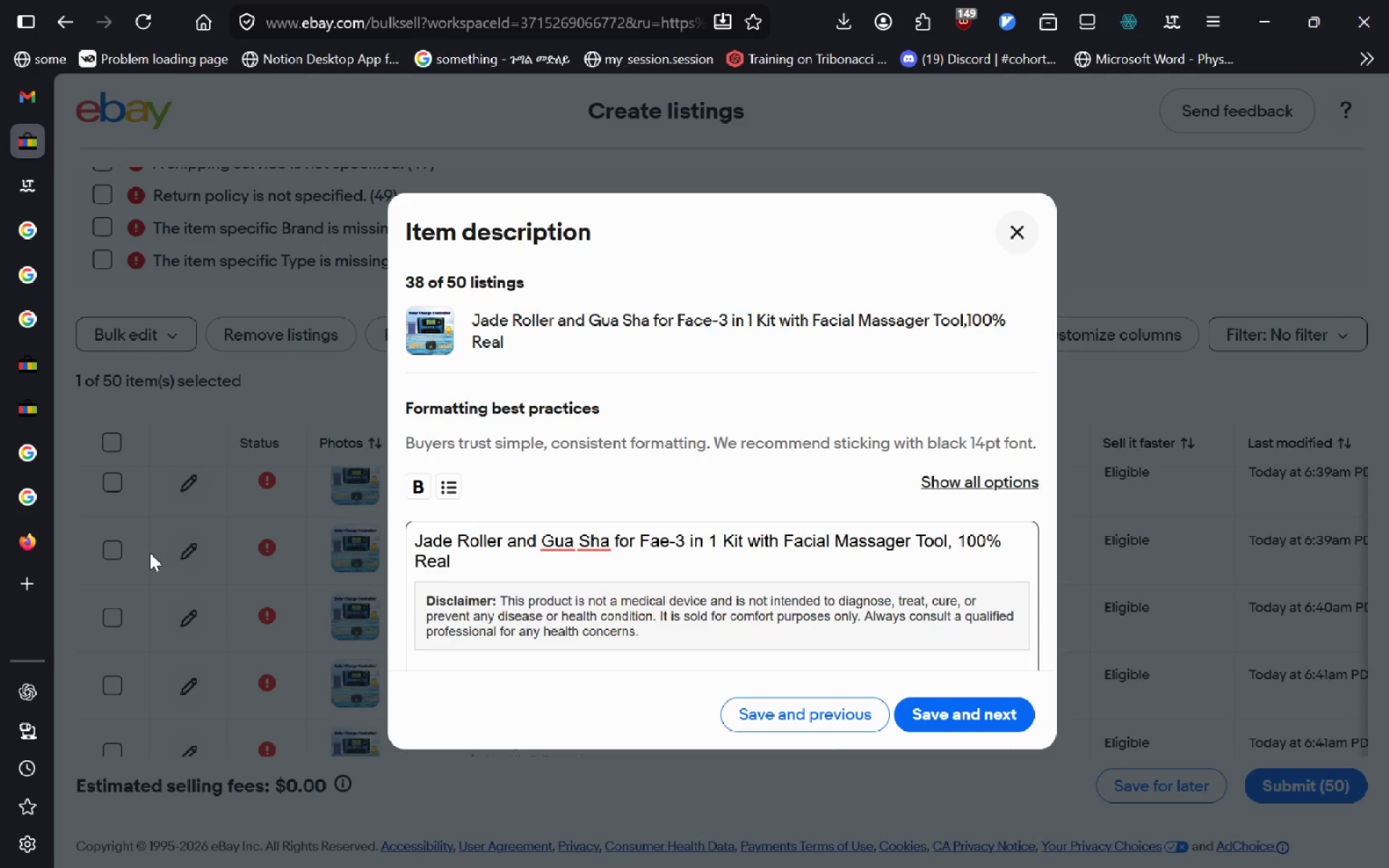 
key(Backspace)
 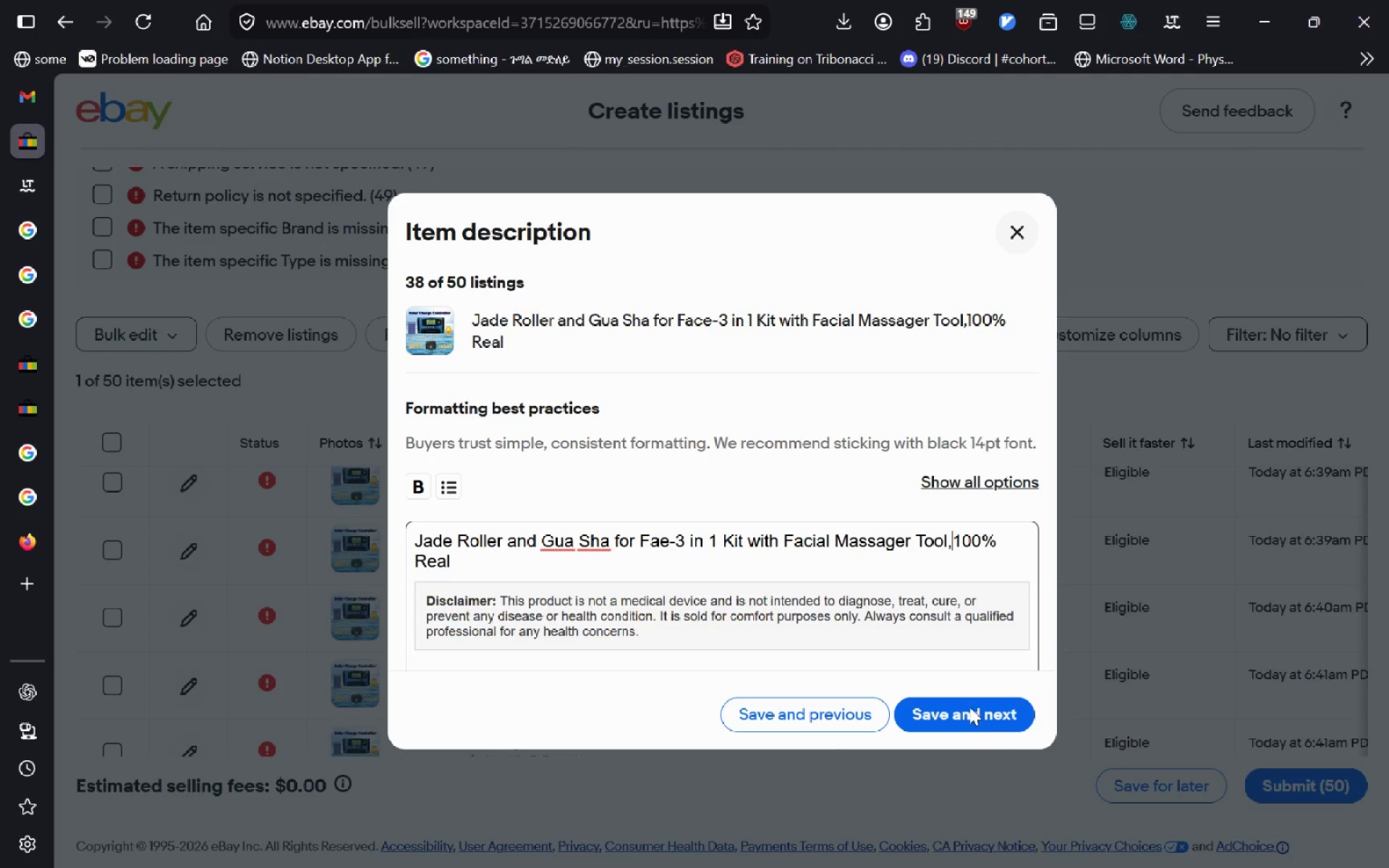 
left_click([969, 707])
 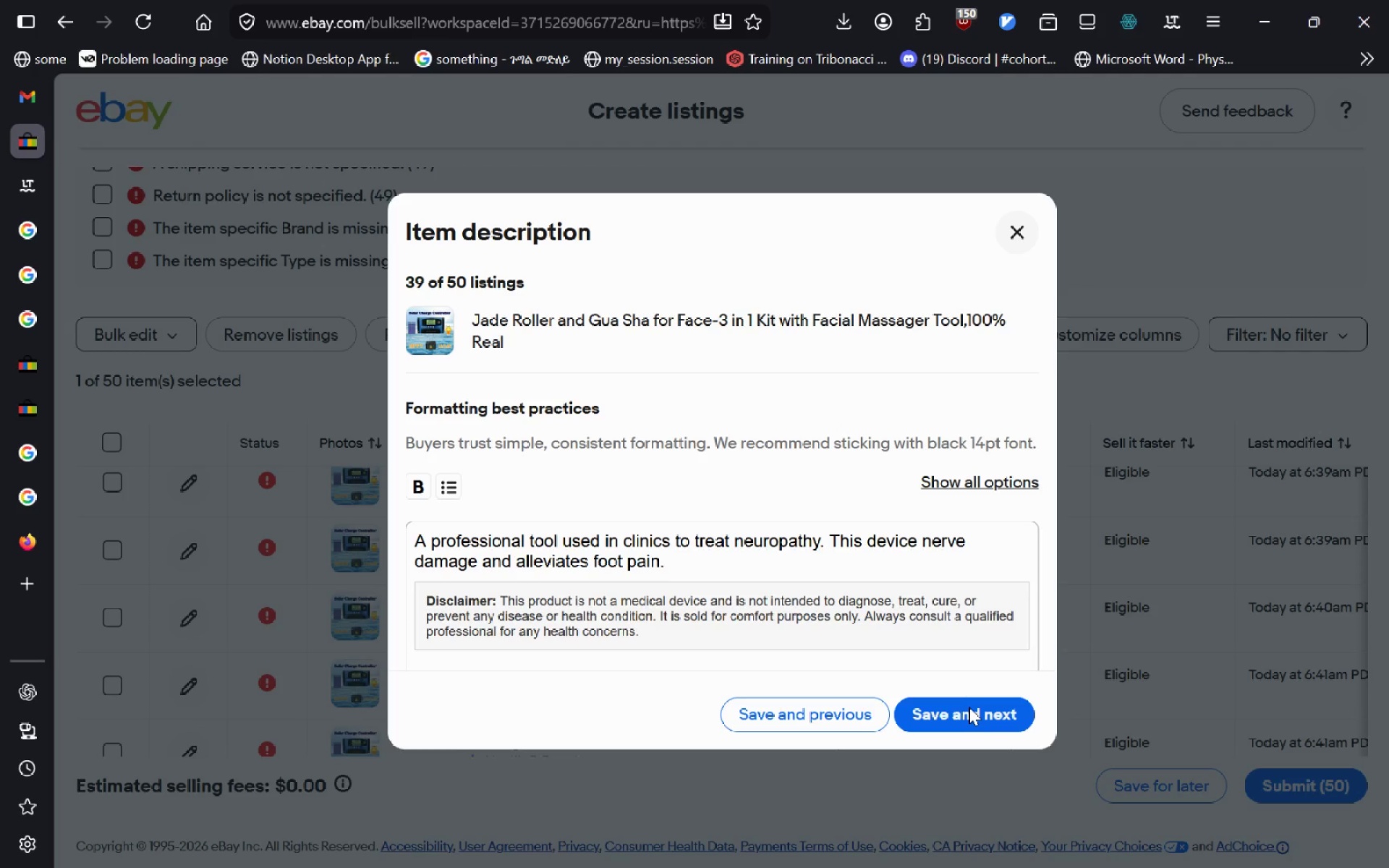 
wait(14.02)
 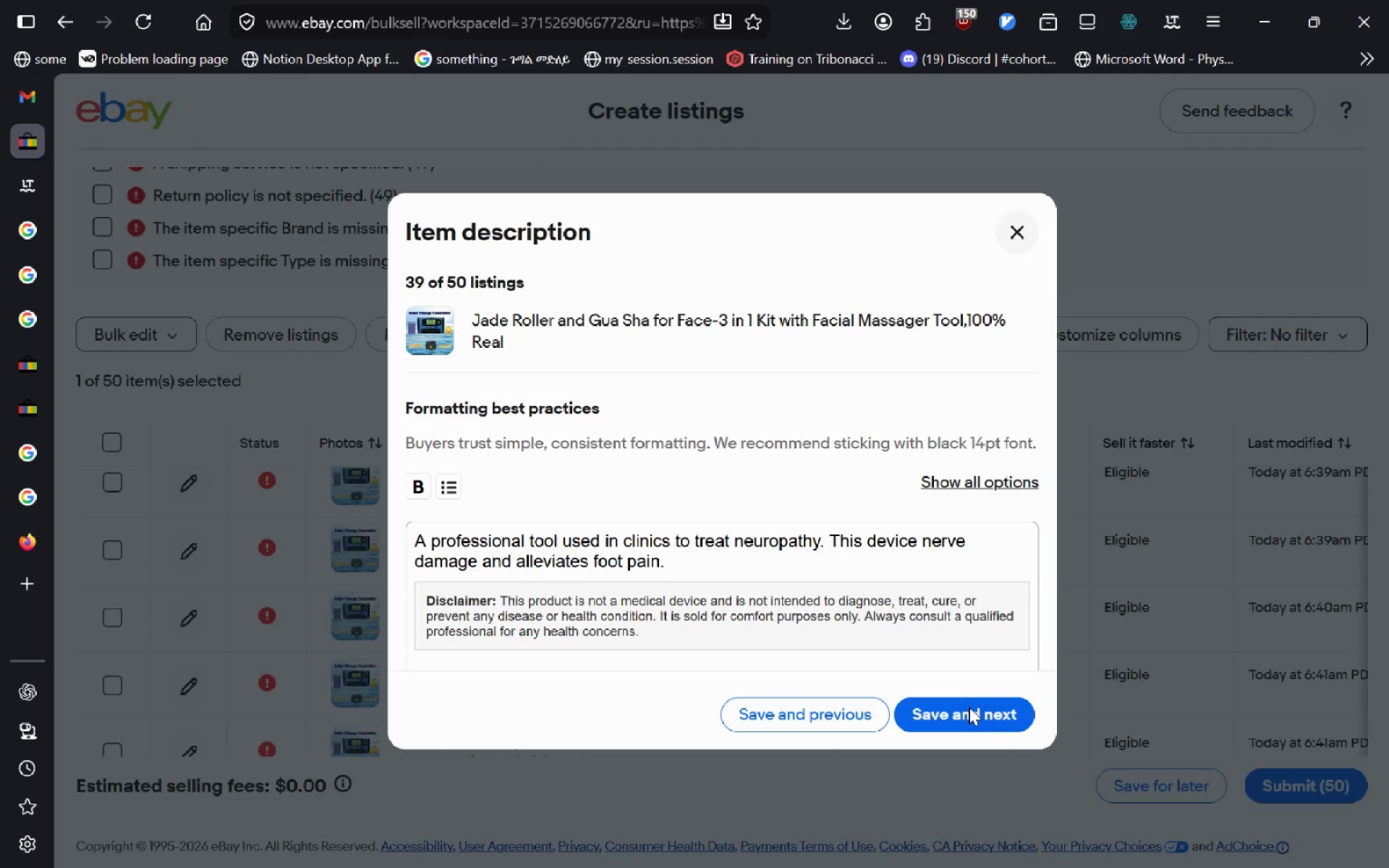 
left_click_drag(start_coordinate=[679, 566], to_coordinate=[276, 525])
 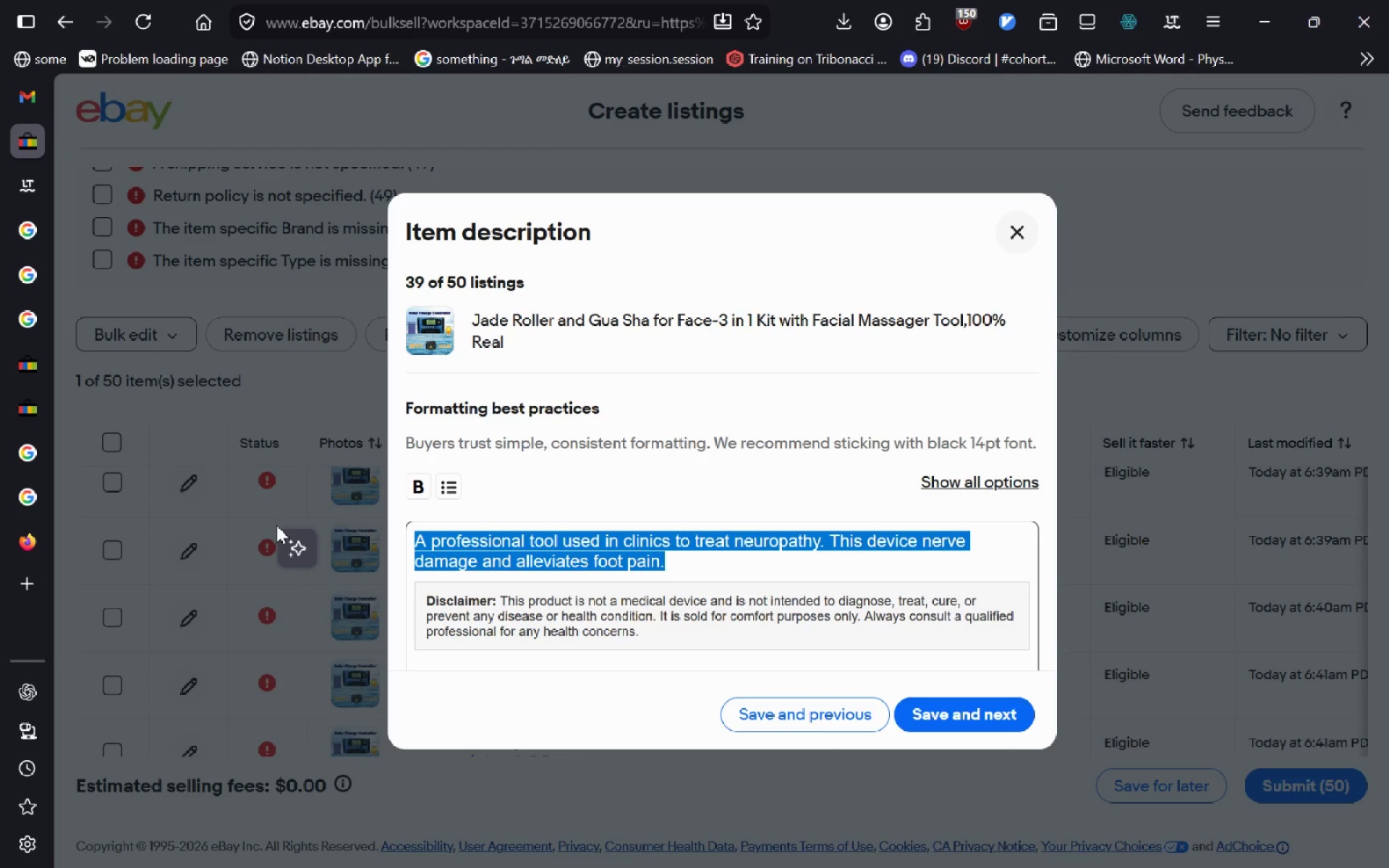 
type(Jade Roller and Gua Sha for face)
key(Backspace)
key(Backspace)
key(Backspace)
key(Backspace)
type(Face -)
key(Backspace)
key(Backspace)
type(-3 in 1 Kit with Facial mas)
key(Backspace)
 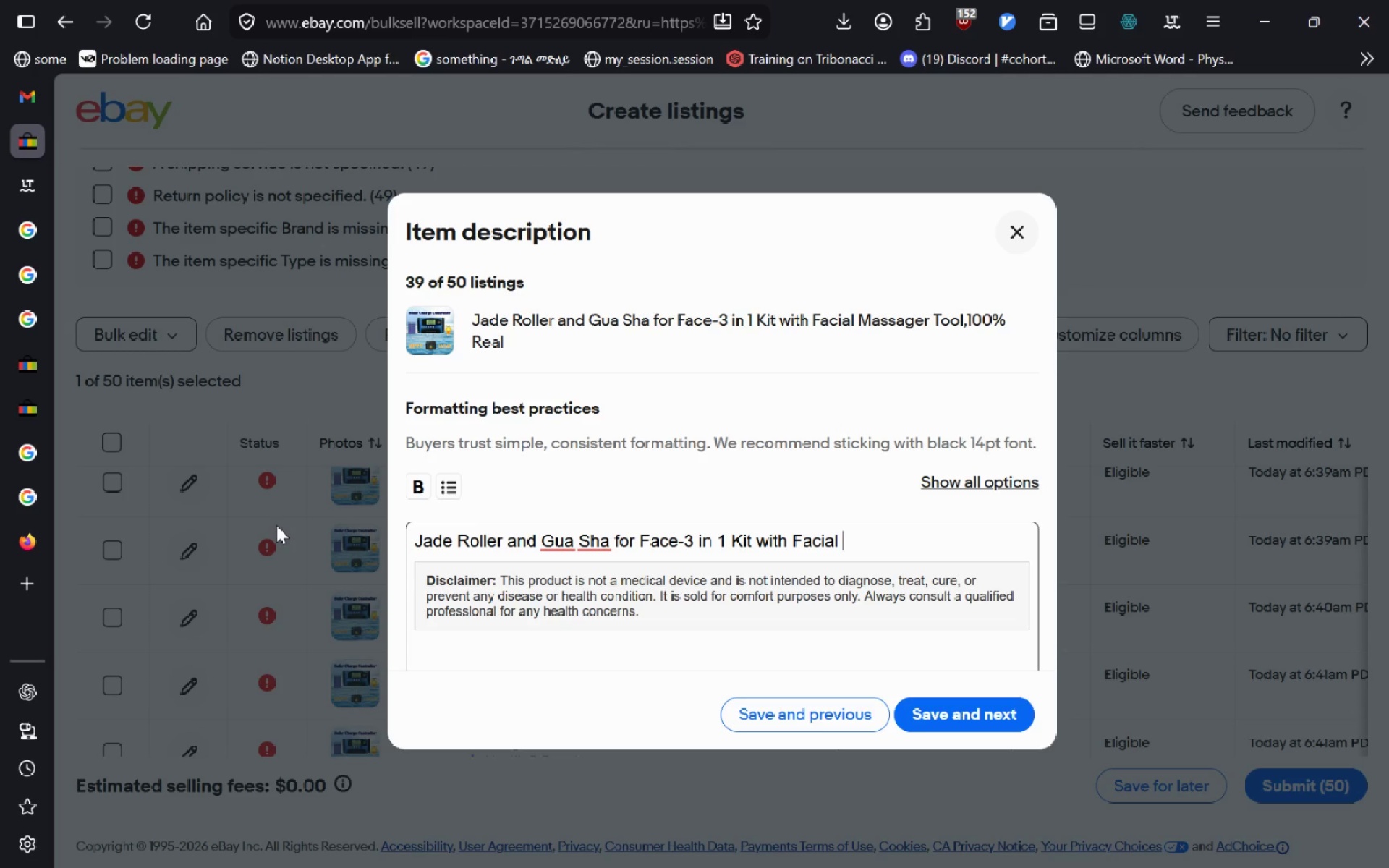 
 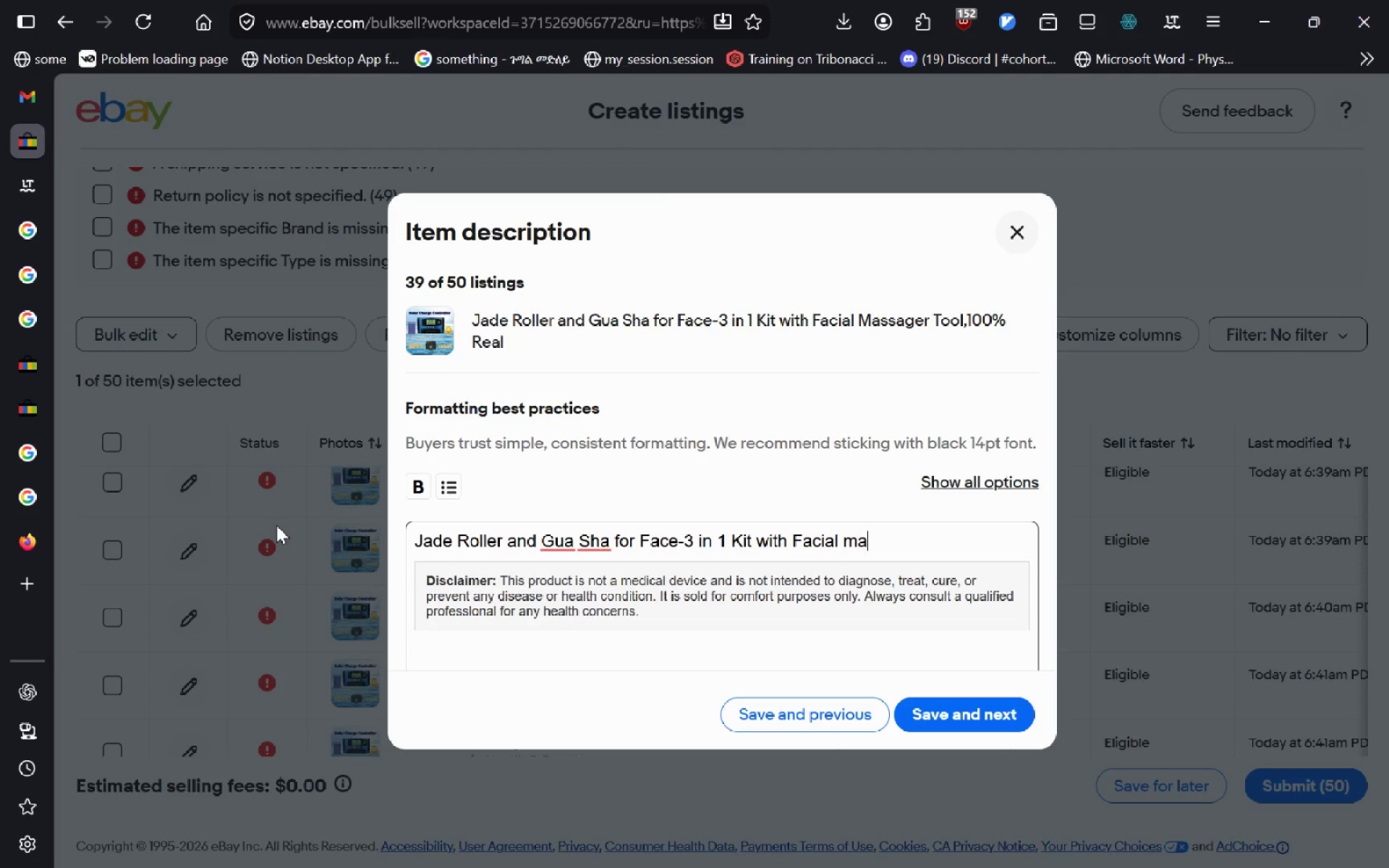 
key(Control+ControlLeft)
 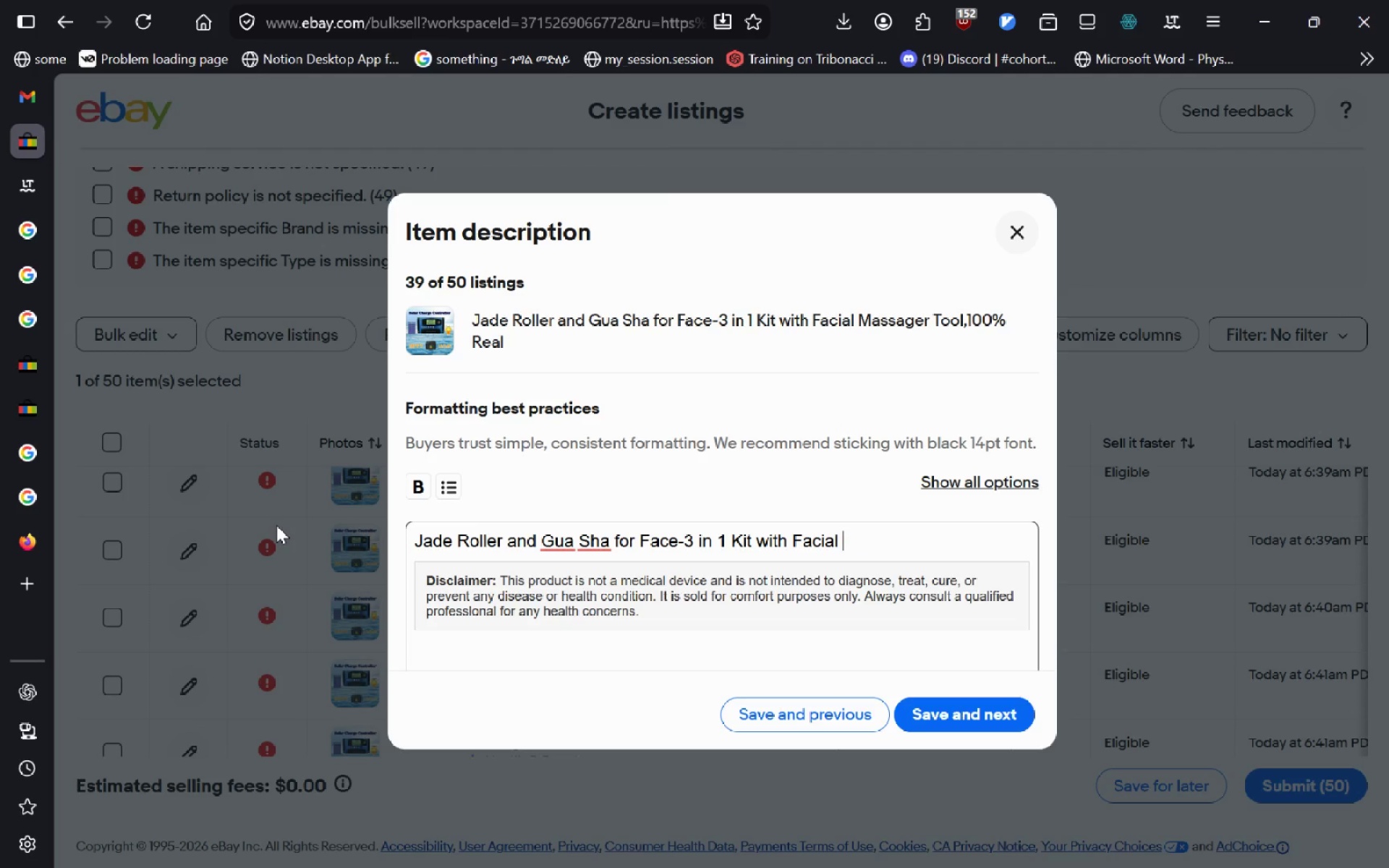 
key(Control+Backspace)
 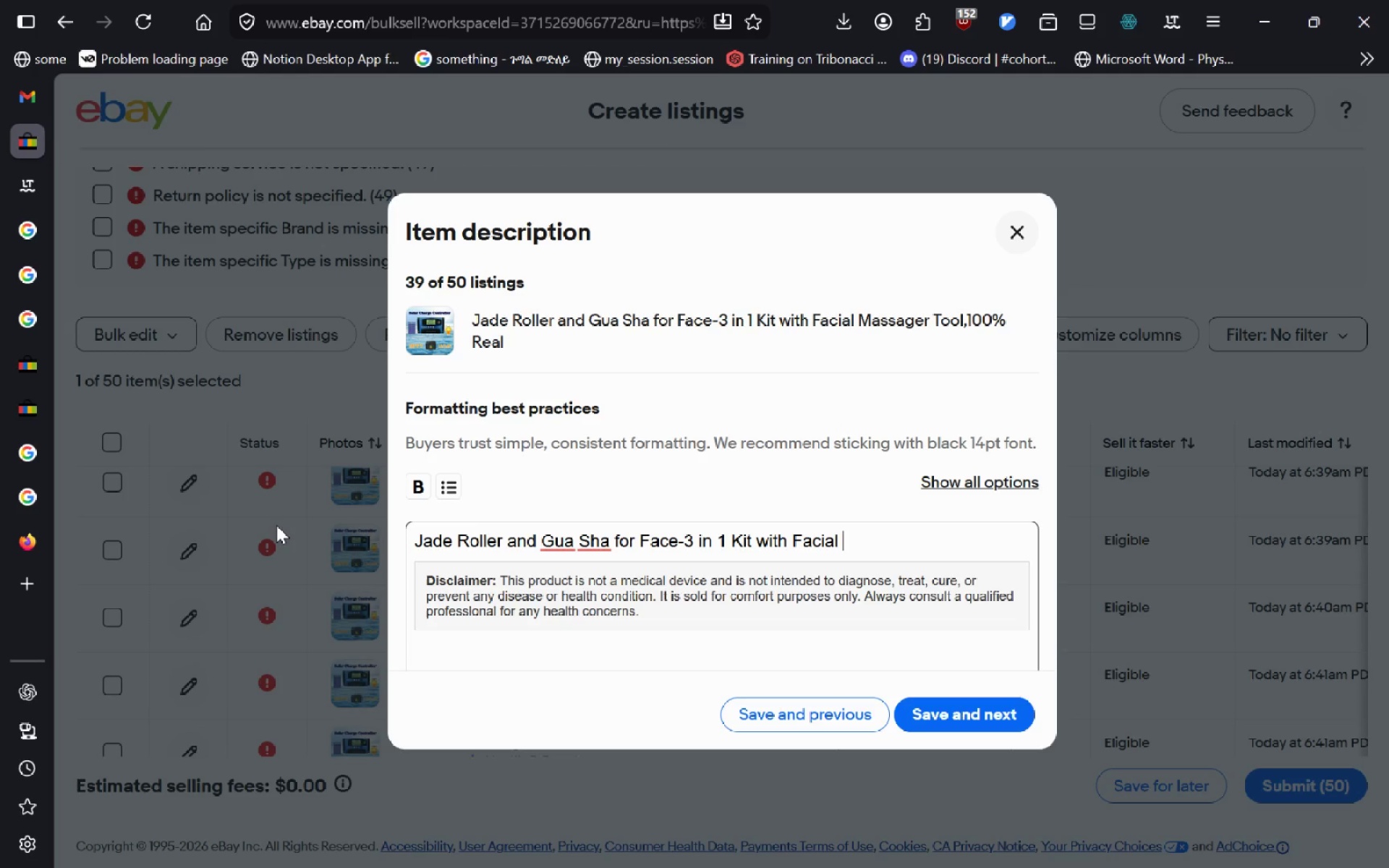 
type(Massager Tool, 100)
key(Backspace)
key(Backspace)
key(Backspace)
key(Backspace)
type(100% Real)
 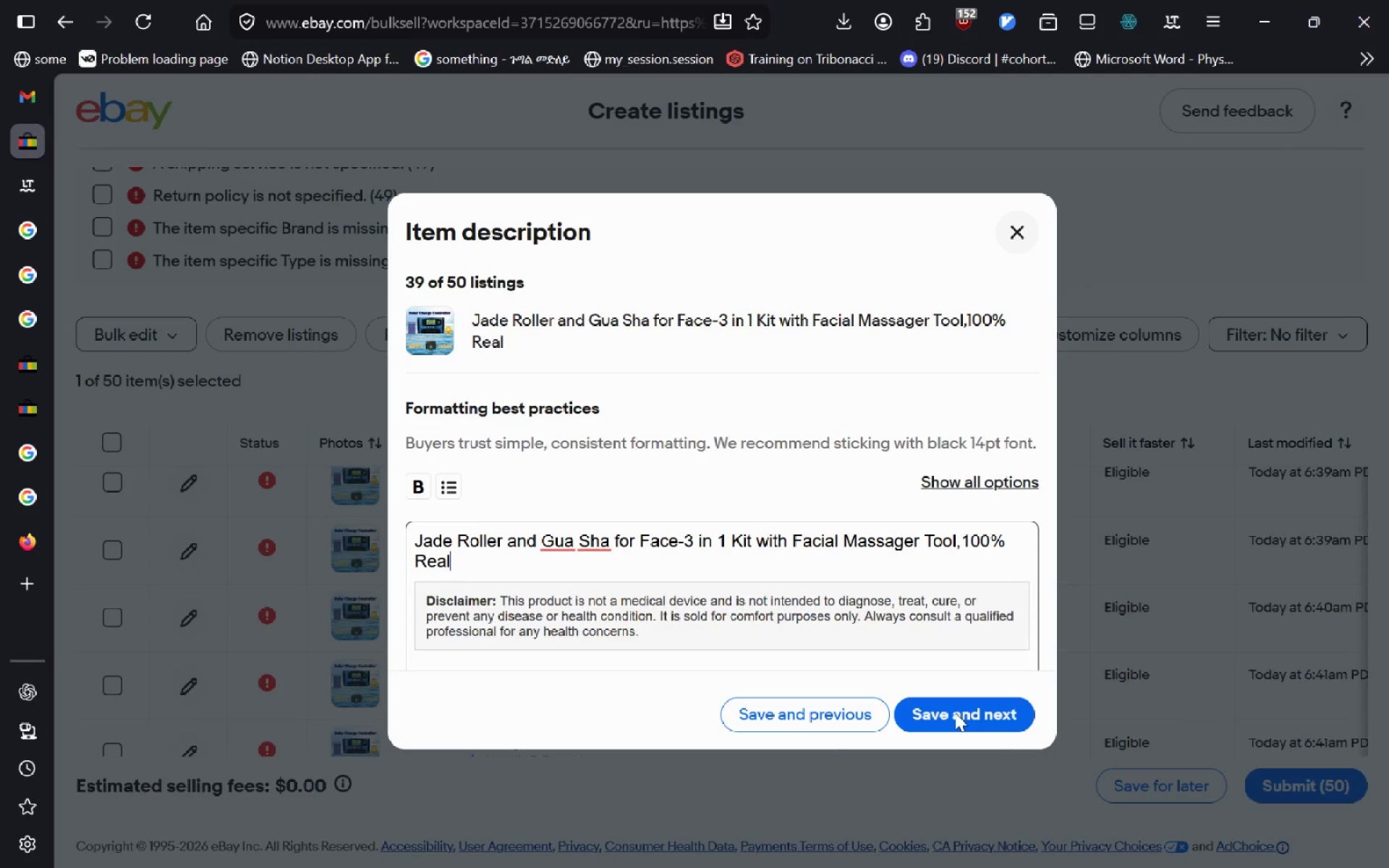 
left_click([955, 712])
 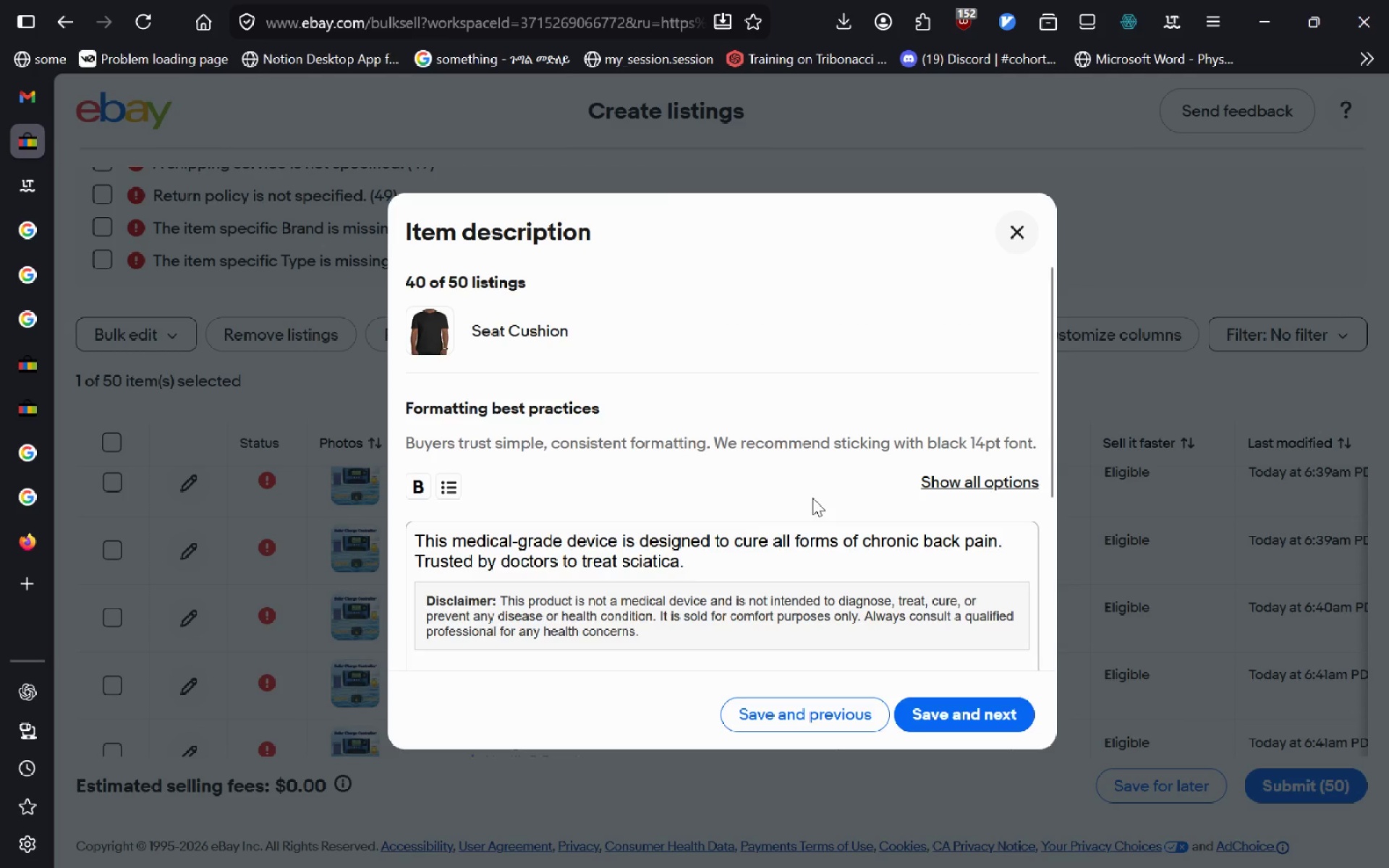 
left_click_drag(start_coordinate=[730, 563], to_coordinate=[471, 488])
 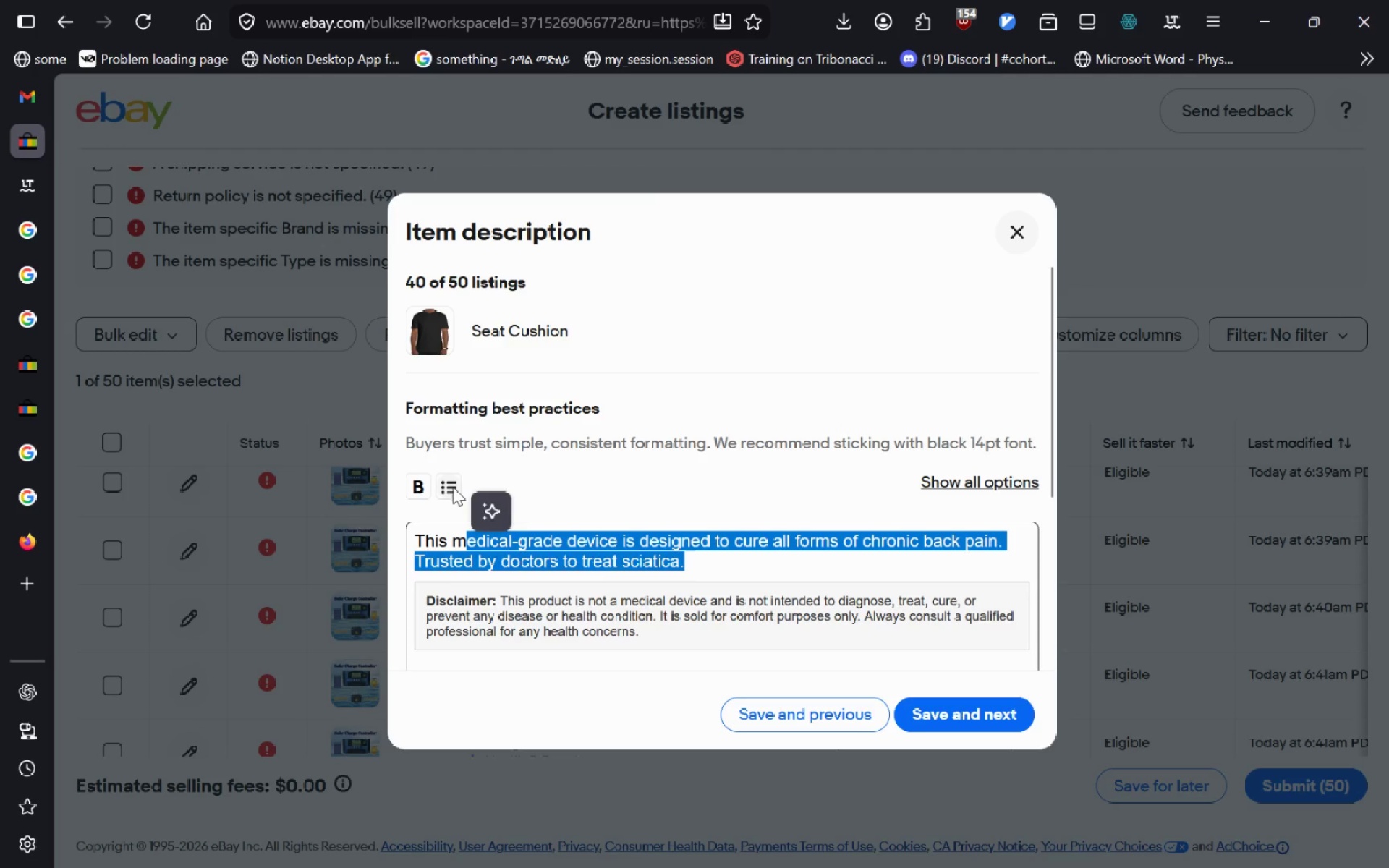 
key(Control+Backspace)
 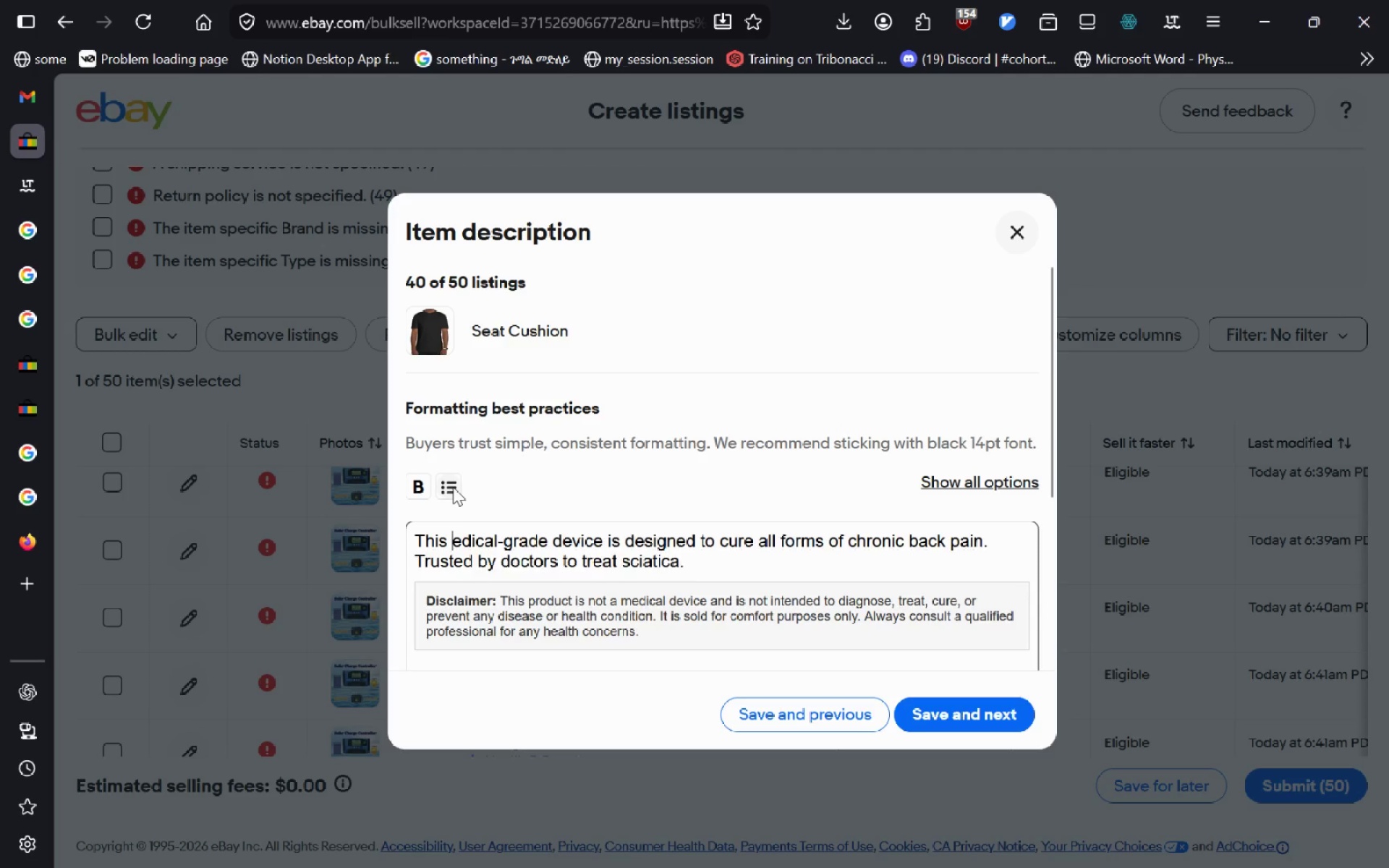 
key(Control+Backspace)
 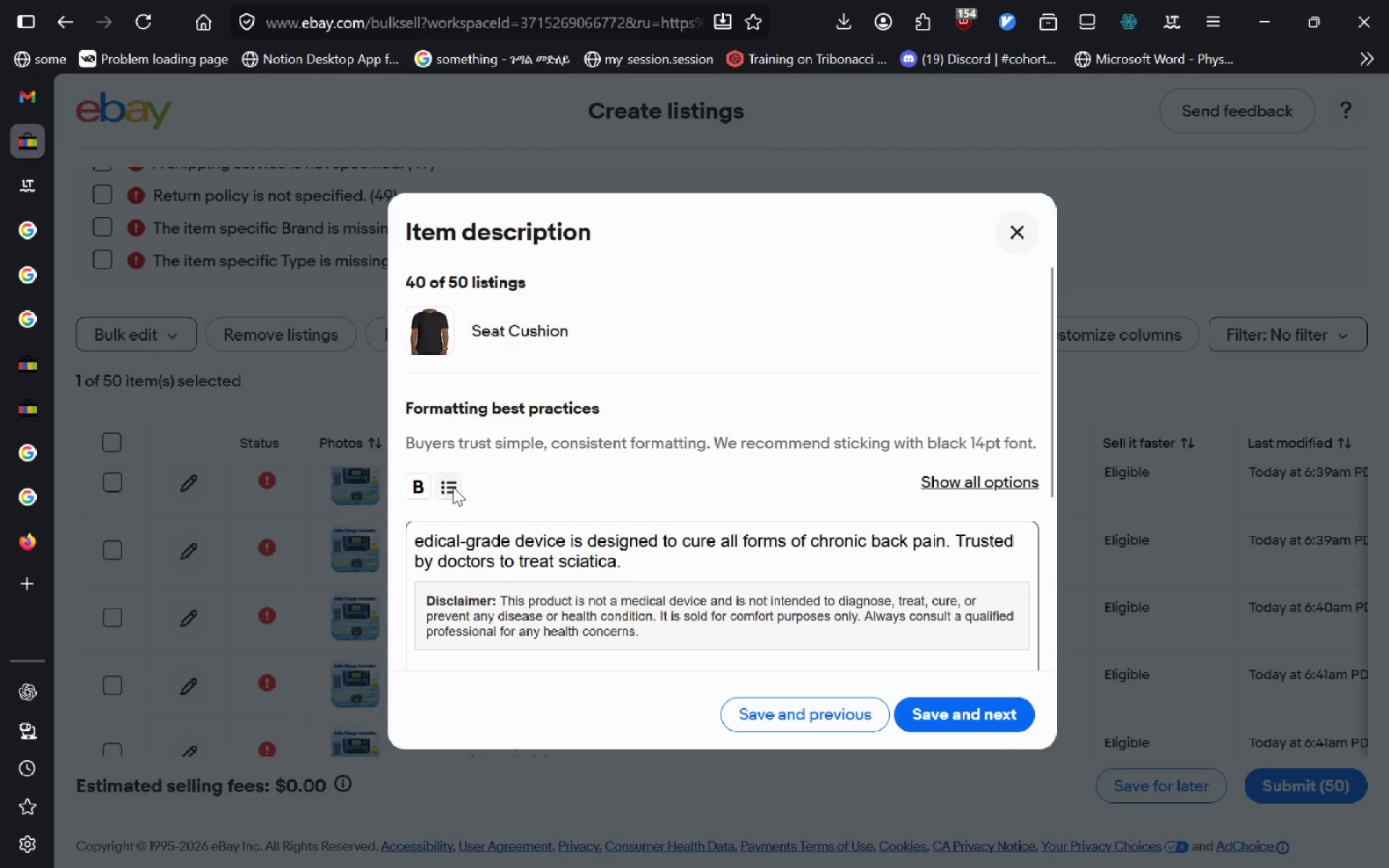 
key(Control+A)
 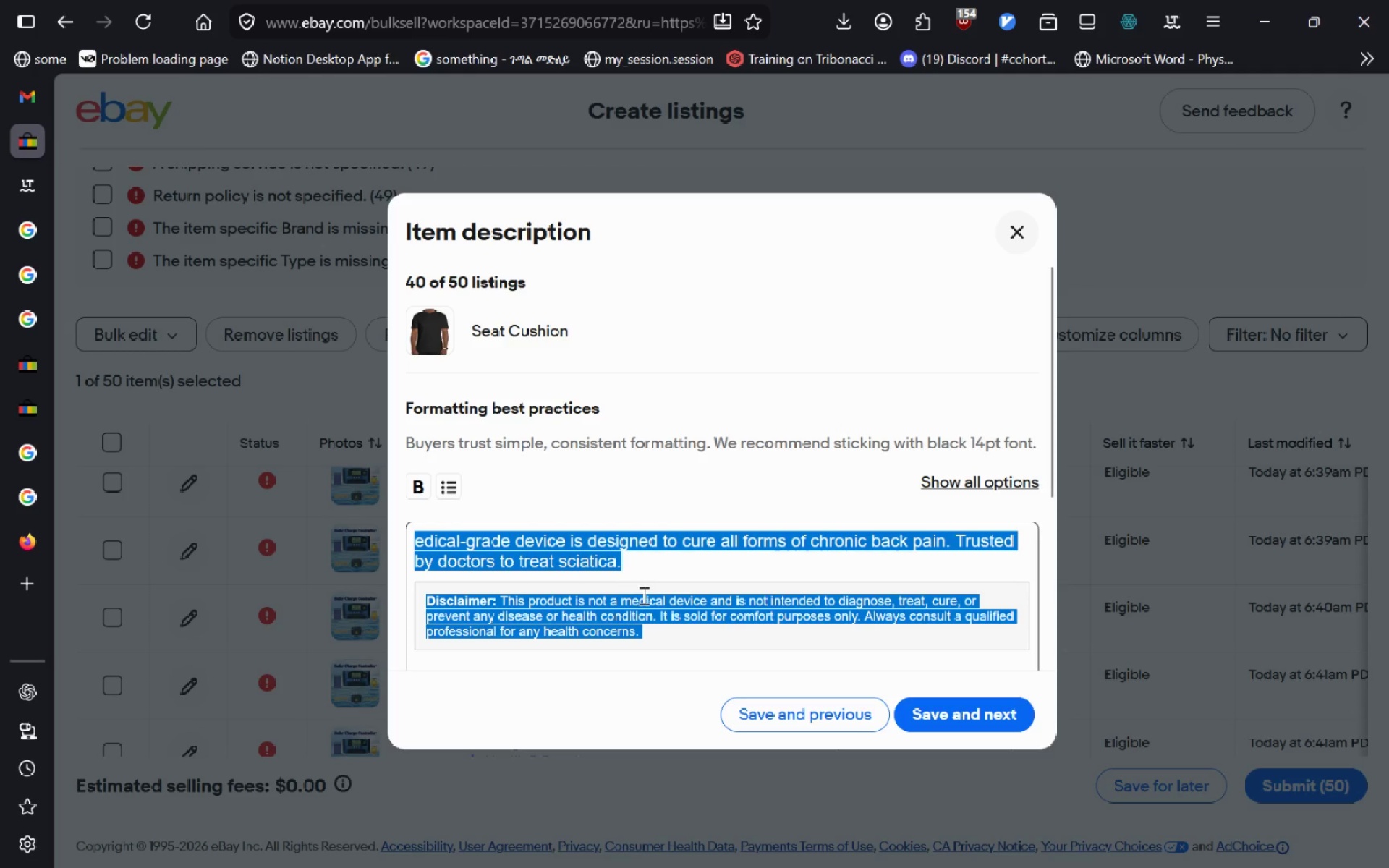 
left_click([643, 595])
 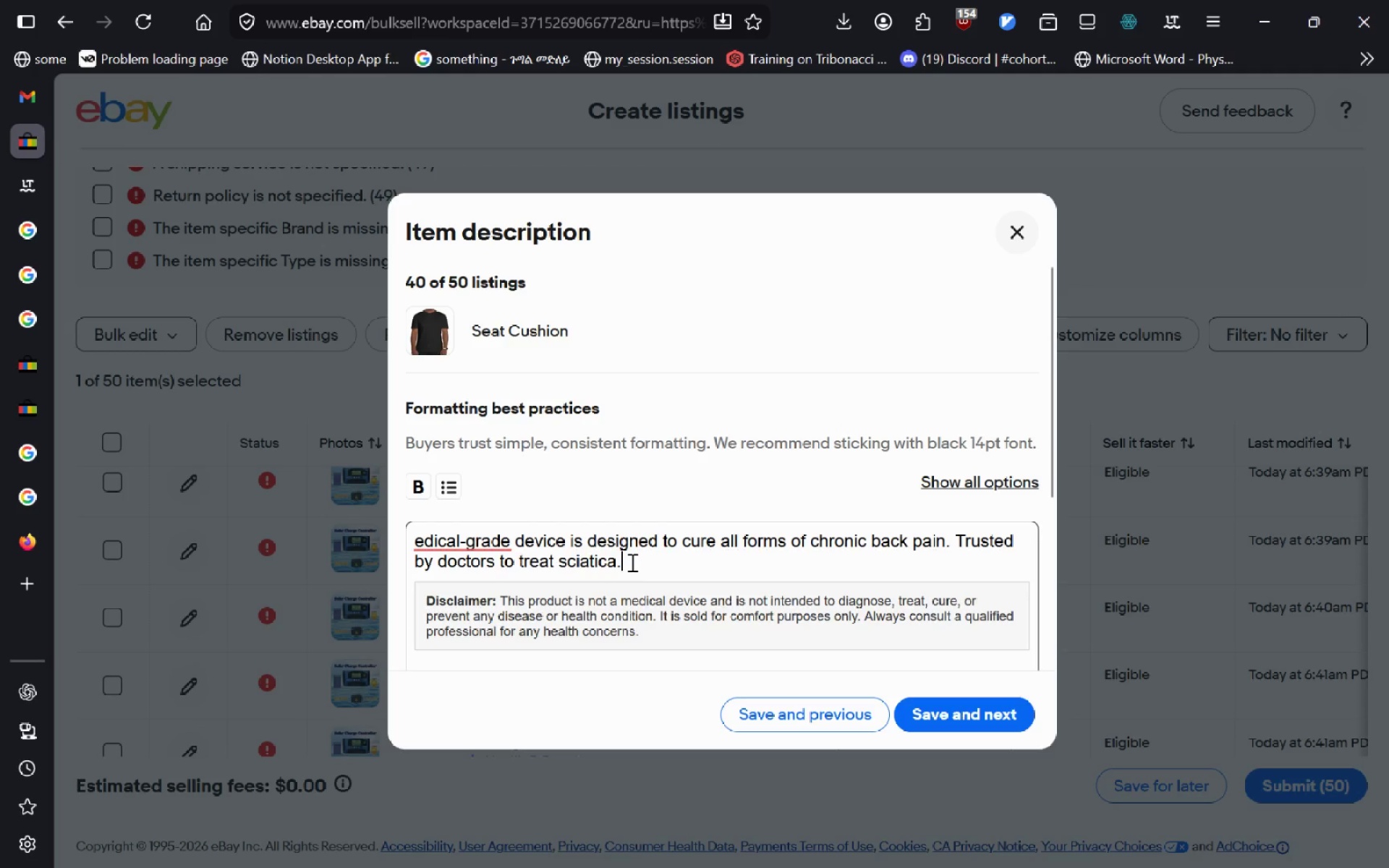 
left_click_drag(start_coordinate=[631, 562], to_coordinate=[143, 536])
 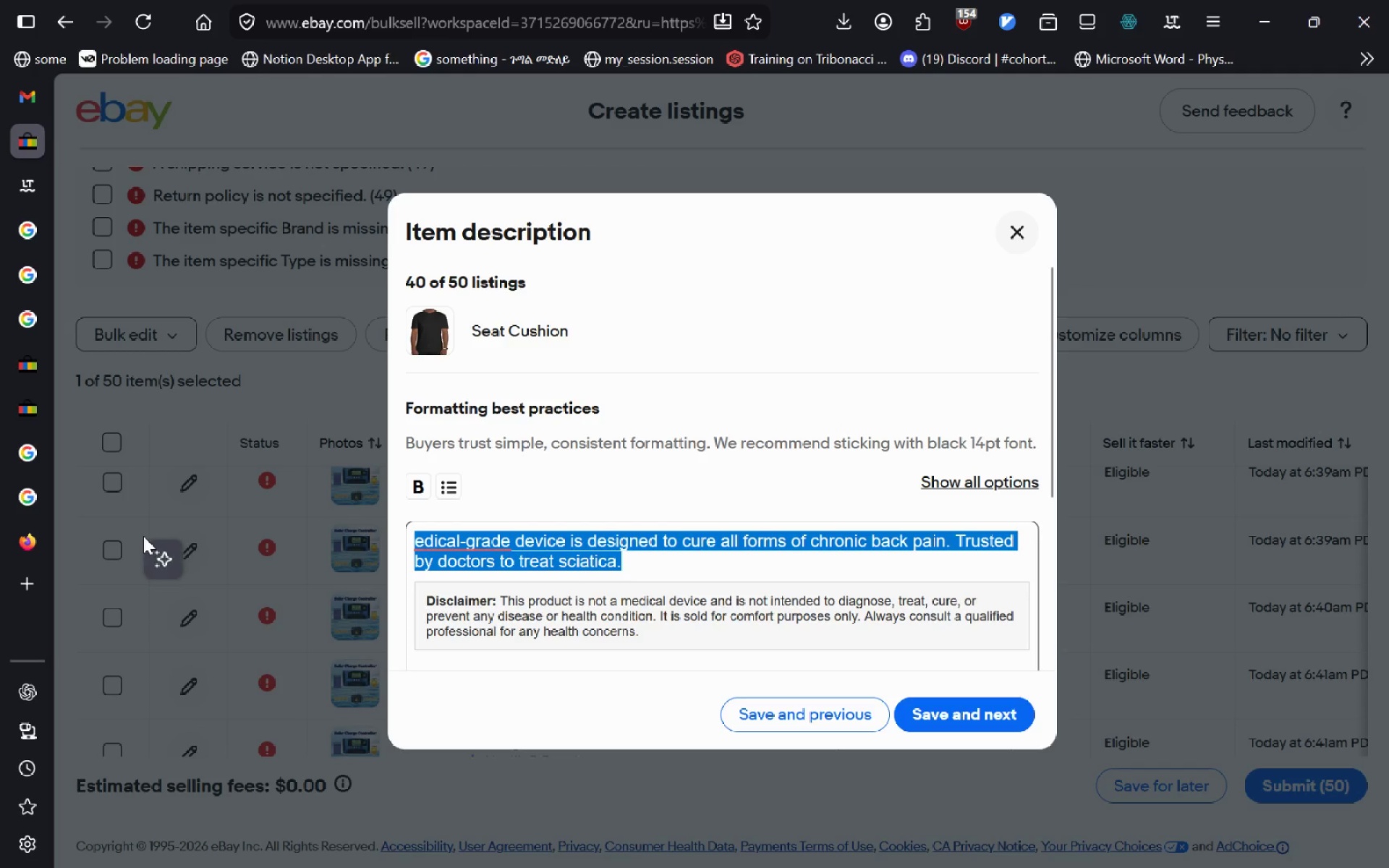 
type(Seat Cushion)
 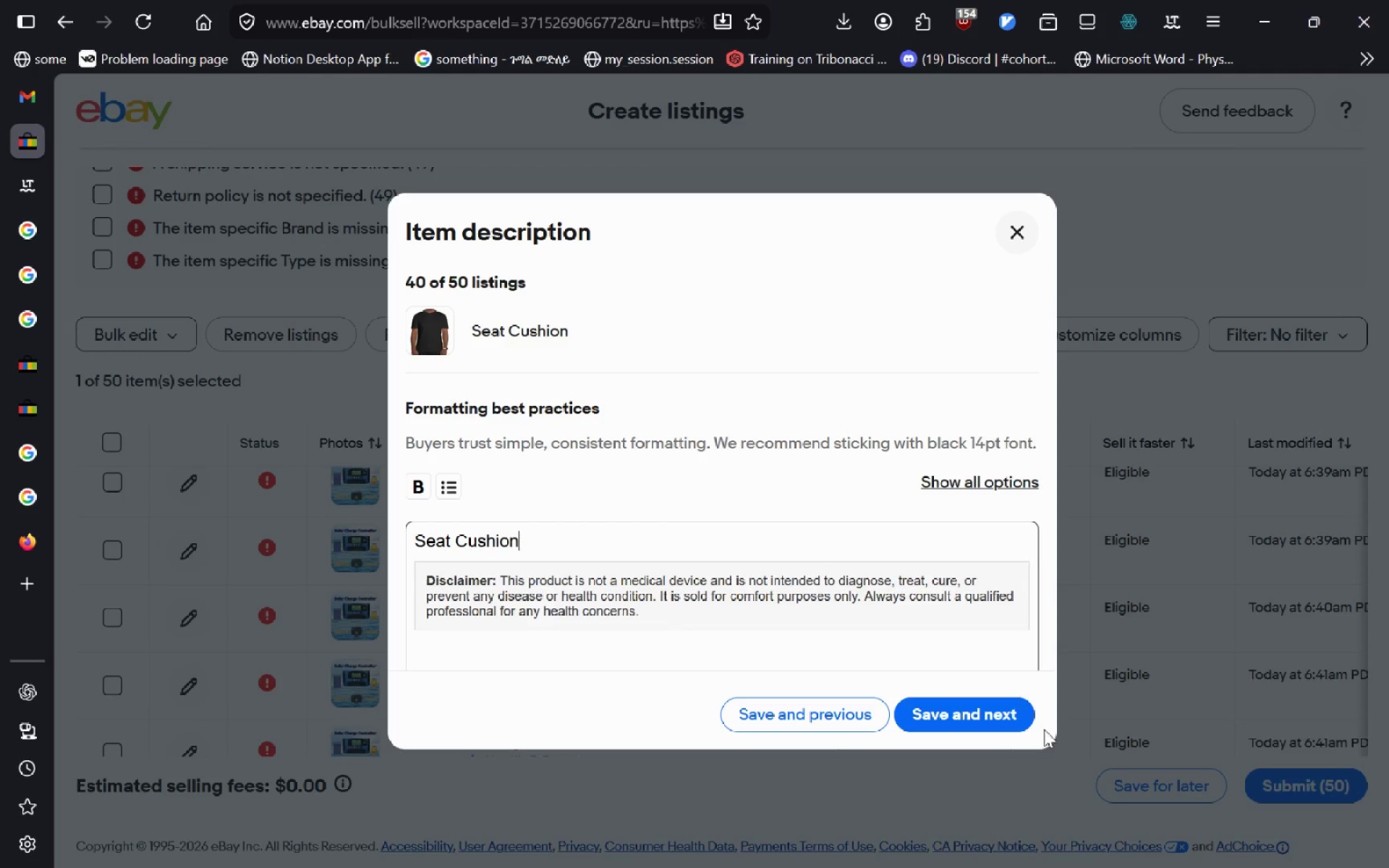 
left_click([974, 712])
 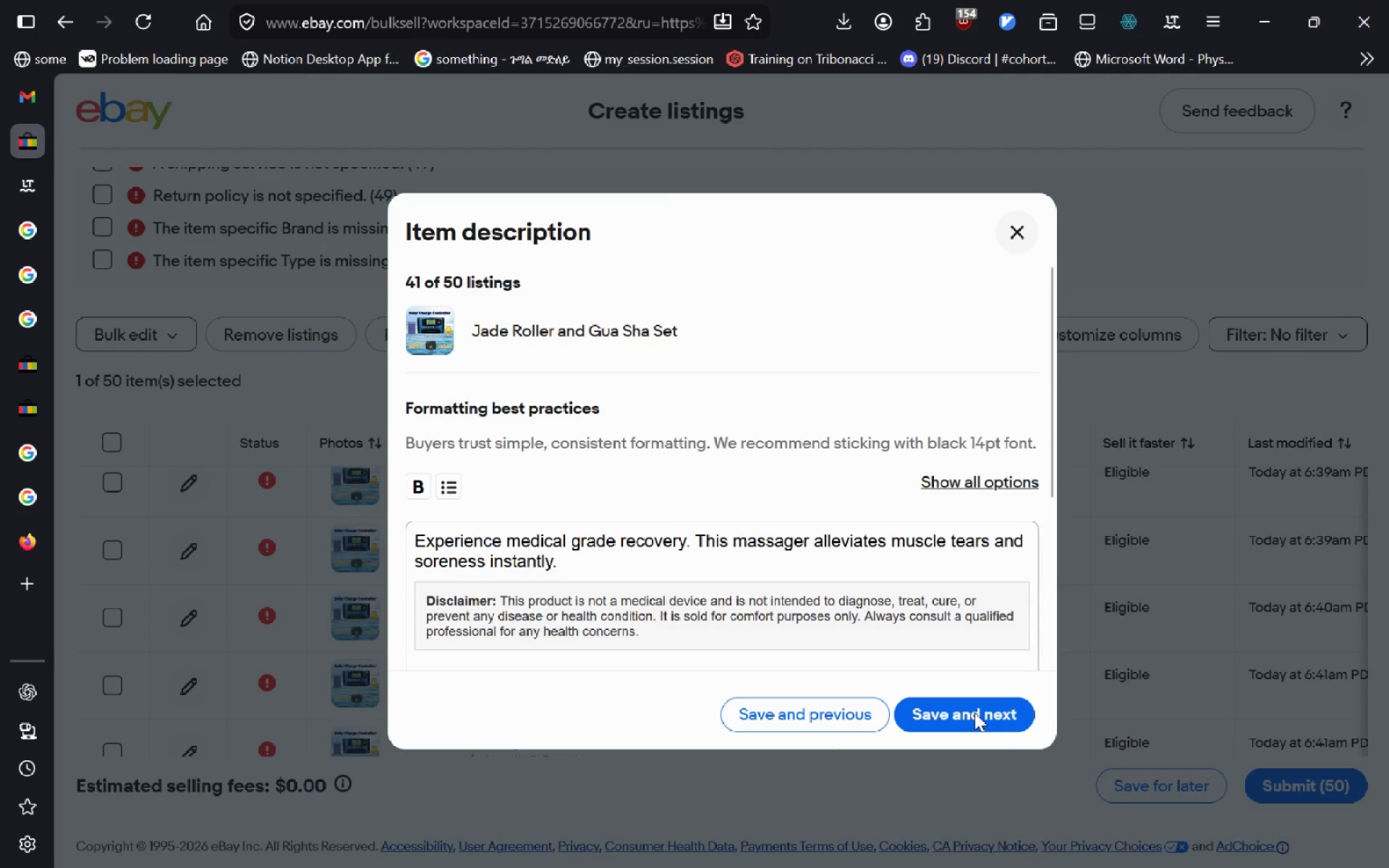 
wait(6.42)
 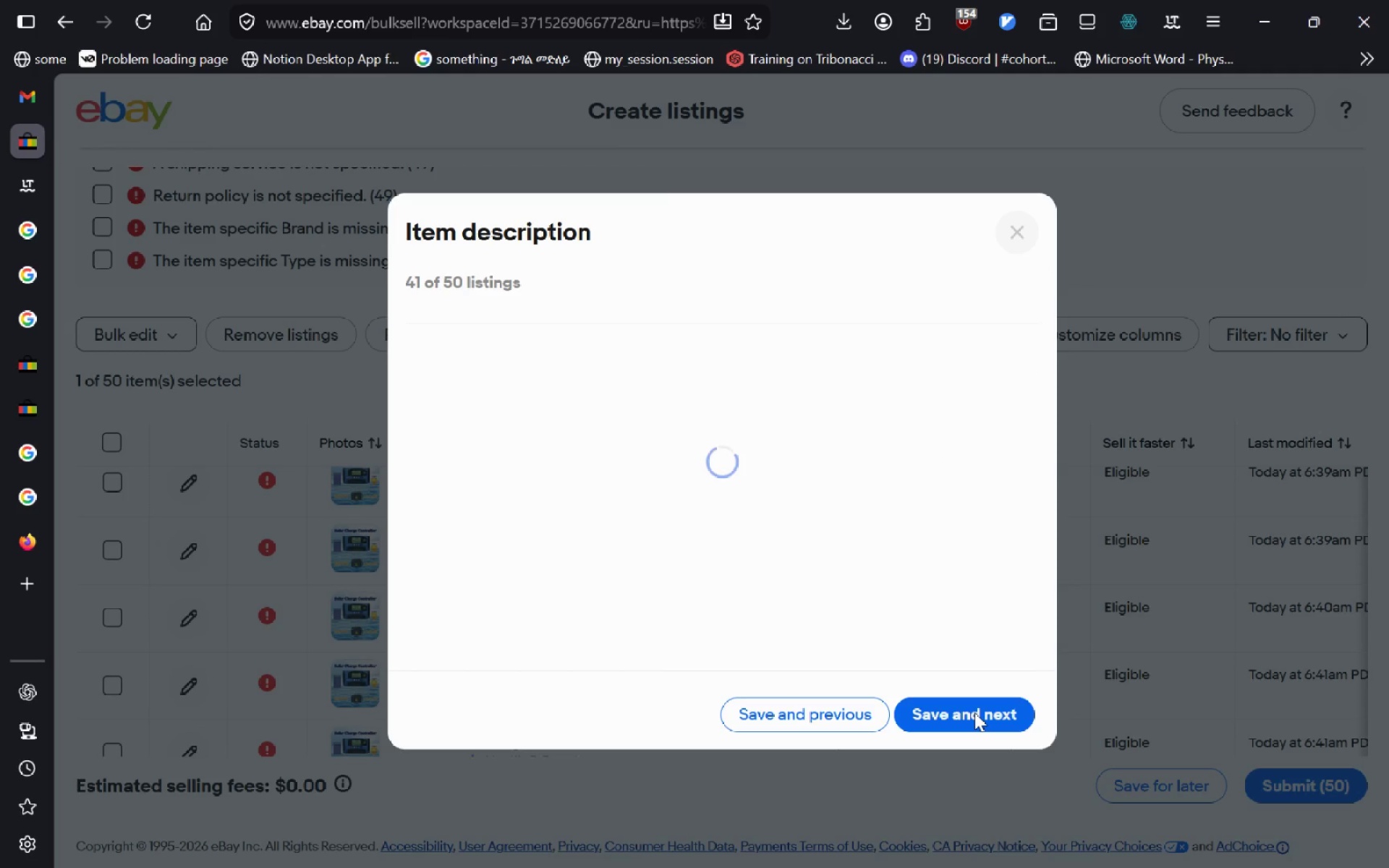 
left_click_drag(start_coordinate=[573, 567], to_coordinate=[190, 480])
 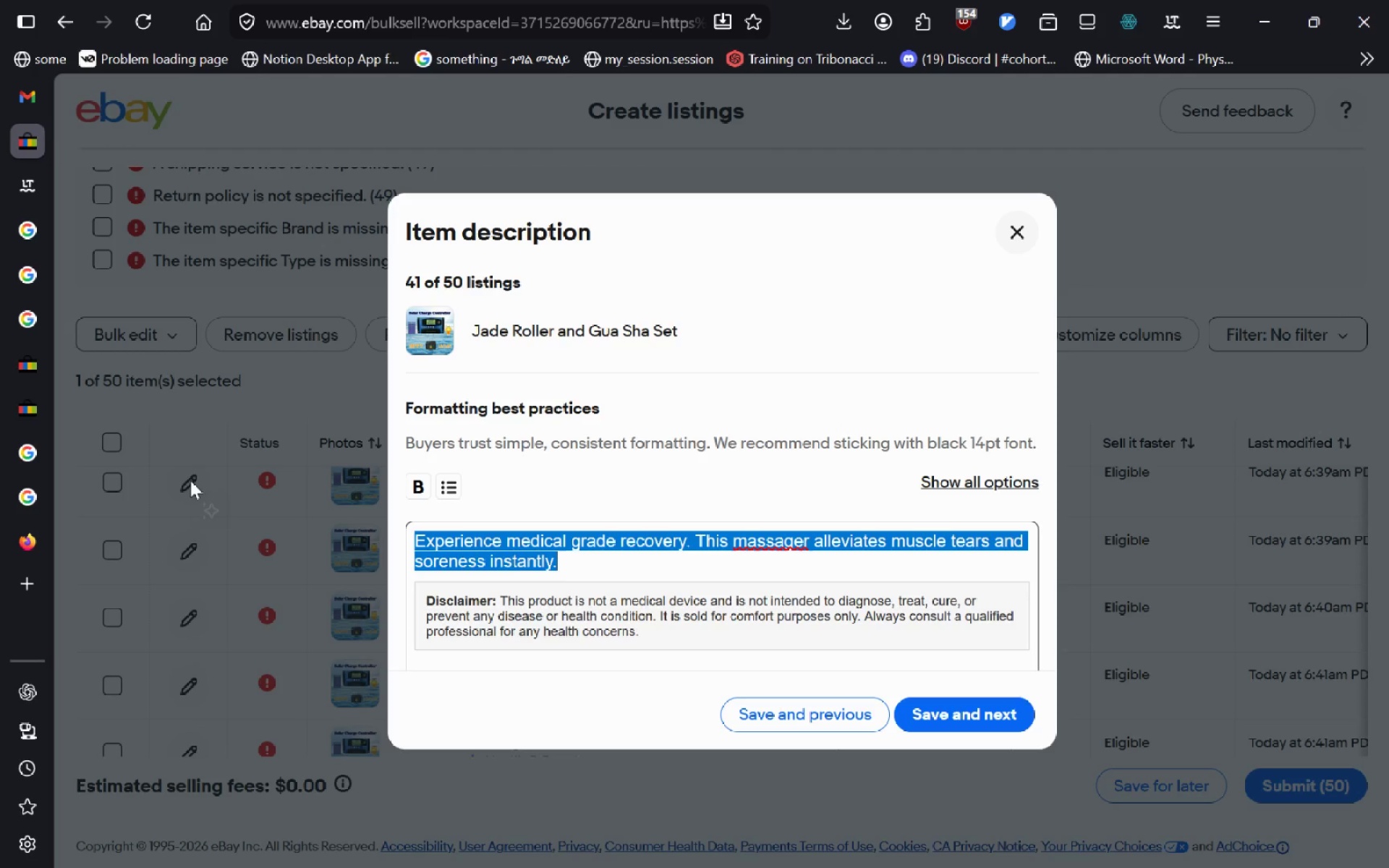 
type(Jade r)
key(Backspace)
type(Roller and Gua Sha Set)
 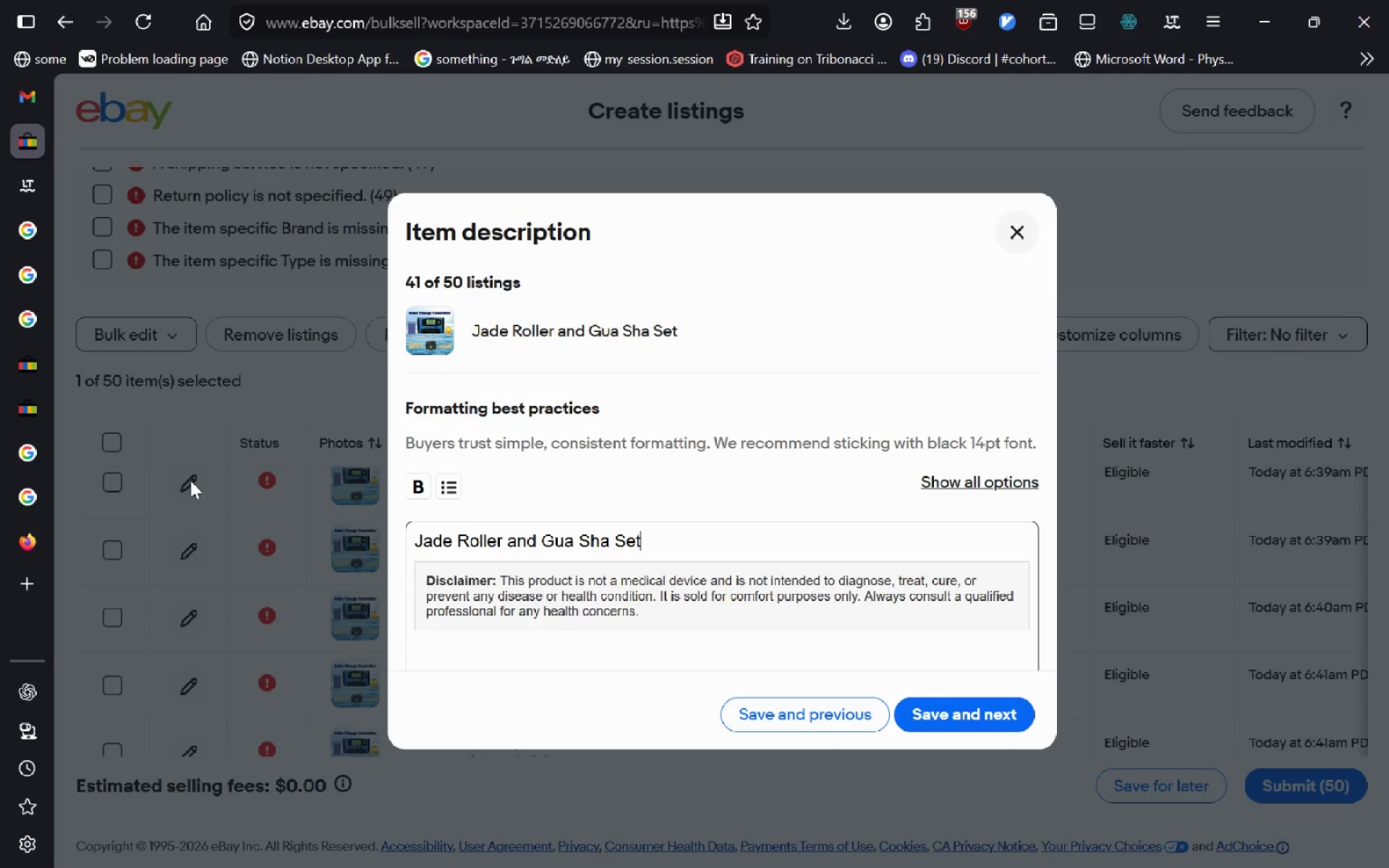 
left_click([998, 702])
 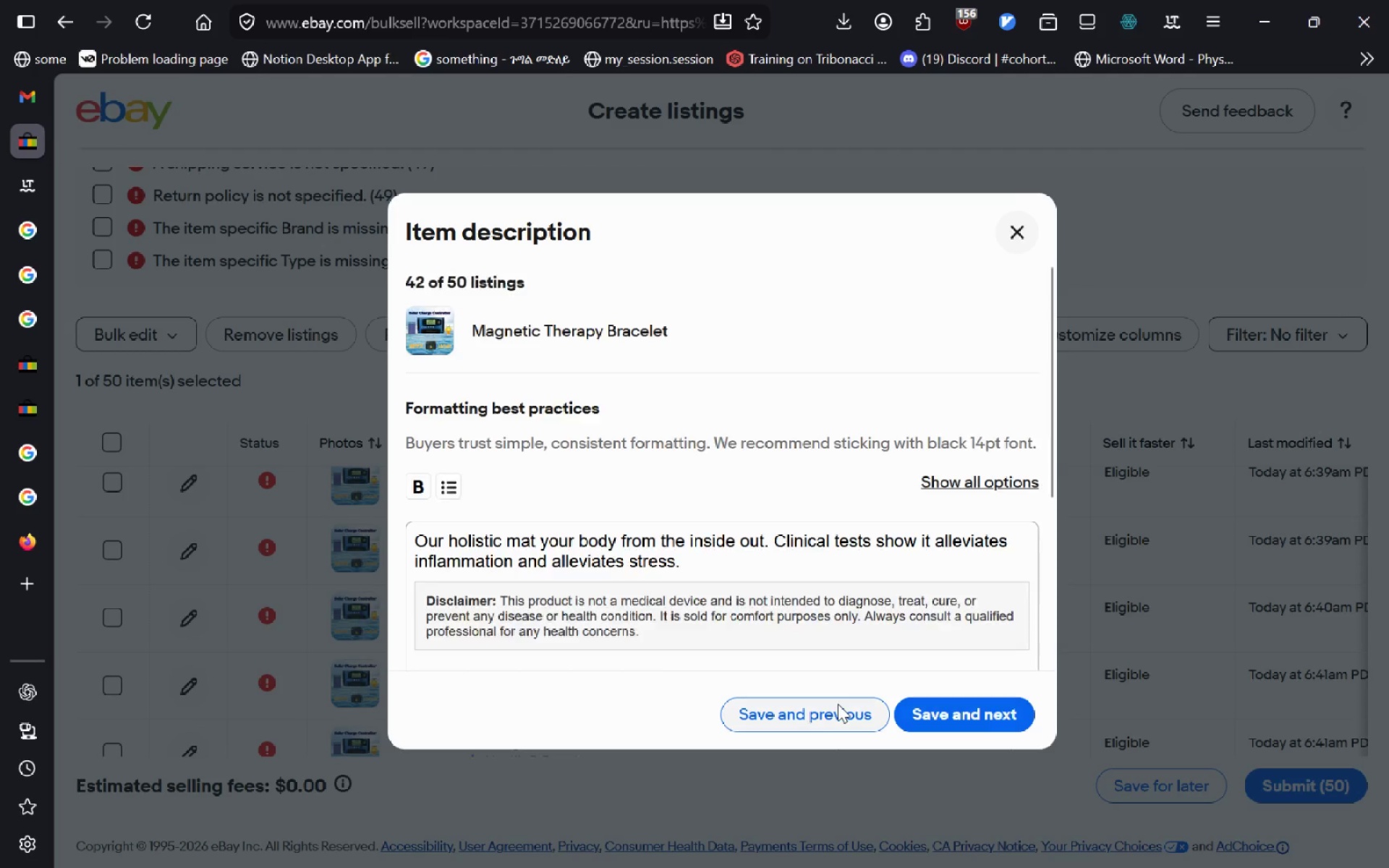 
left_click_drag(start_coordinate=[747, 571], to_coordinate=[404, 531])
 